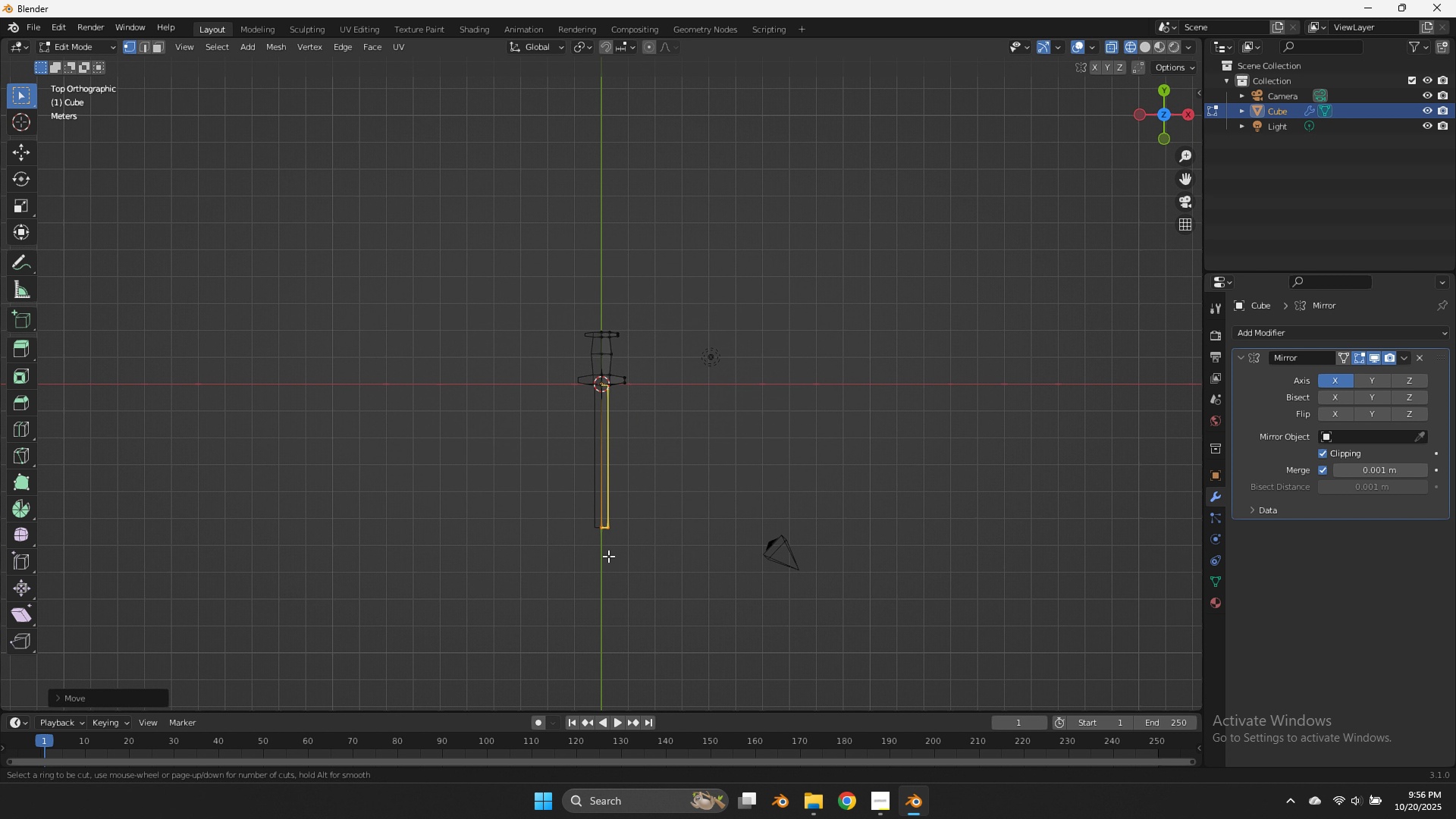 
key(Control+R)
 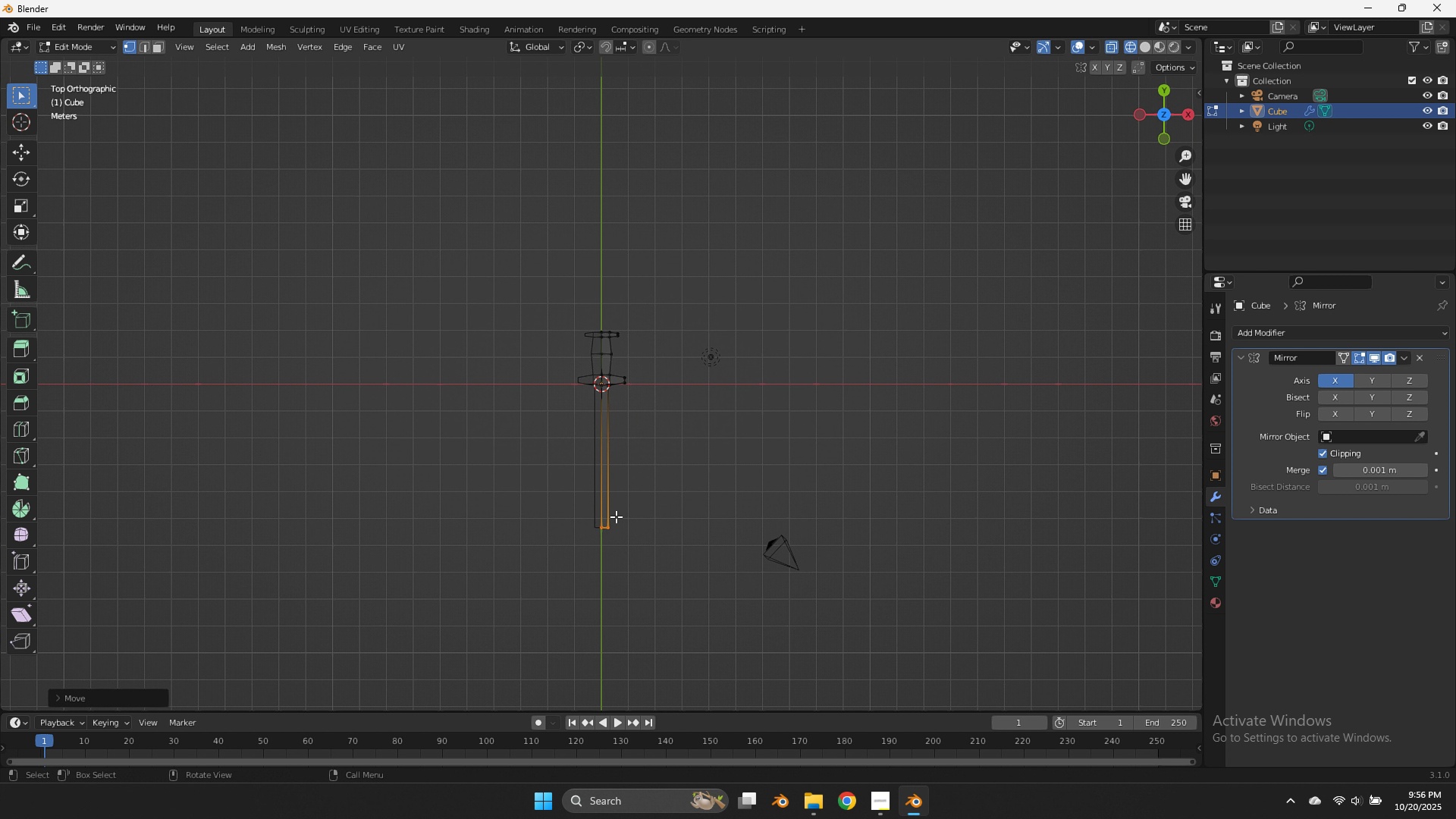 
scroll: coordinate [658, 435], scroll_direction: up, amount: 3.0
 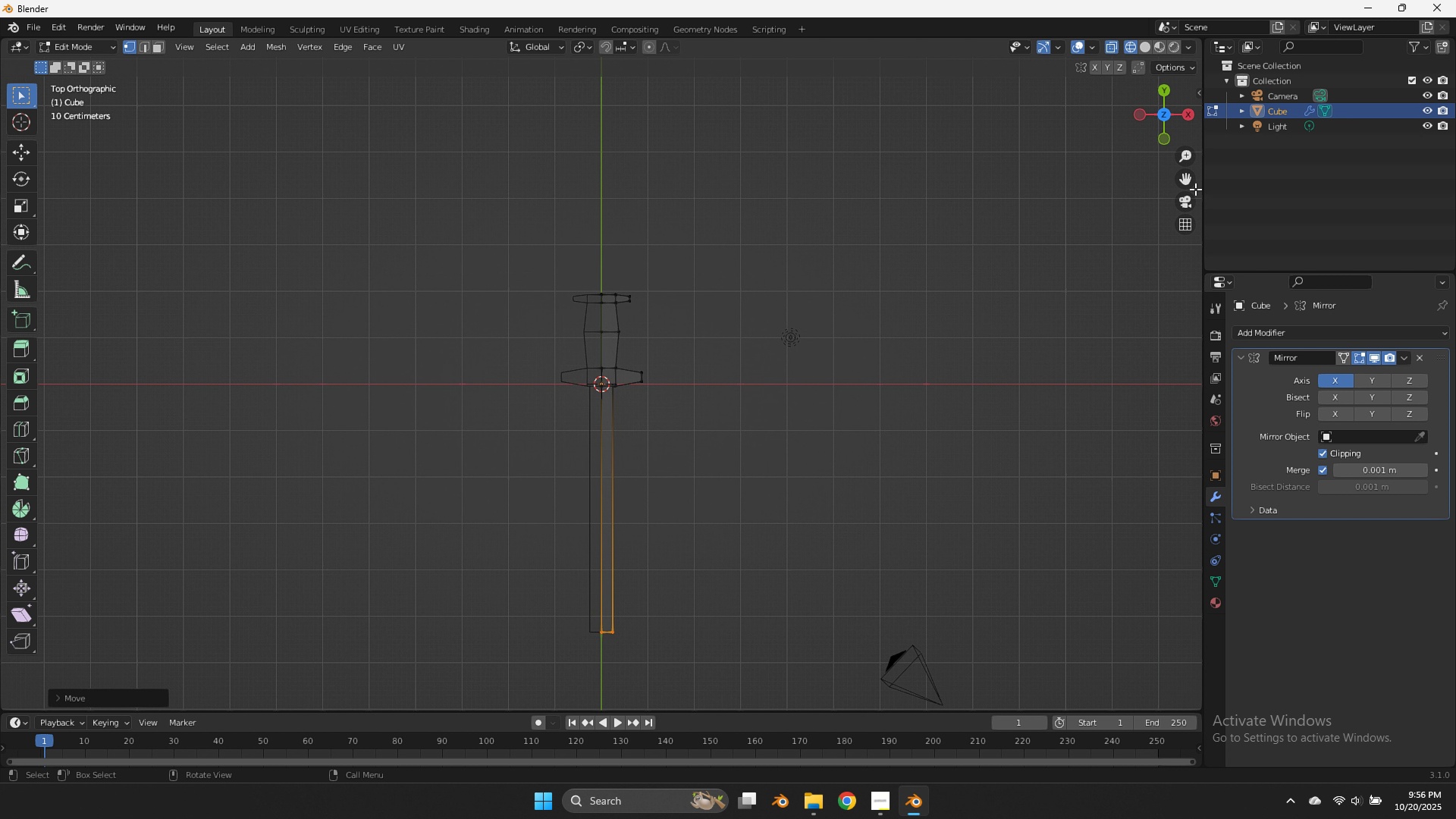 
left_click_drag(start_coordinate=[1191, 180], to_coordinate=[1187, 177])
 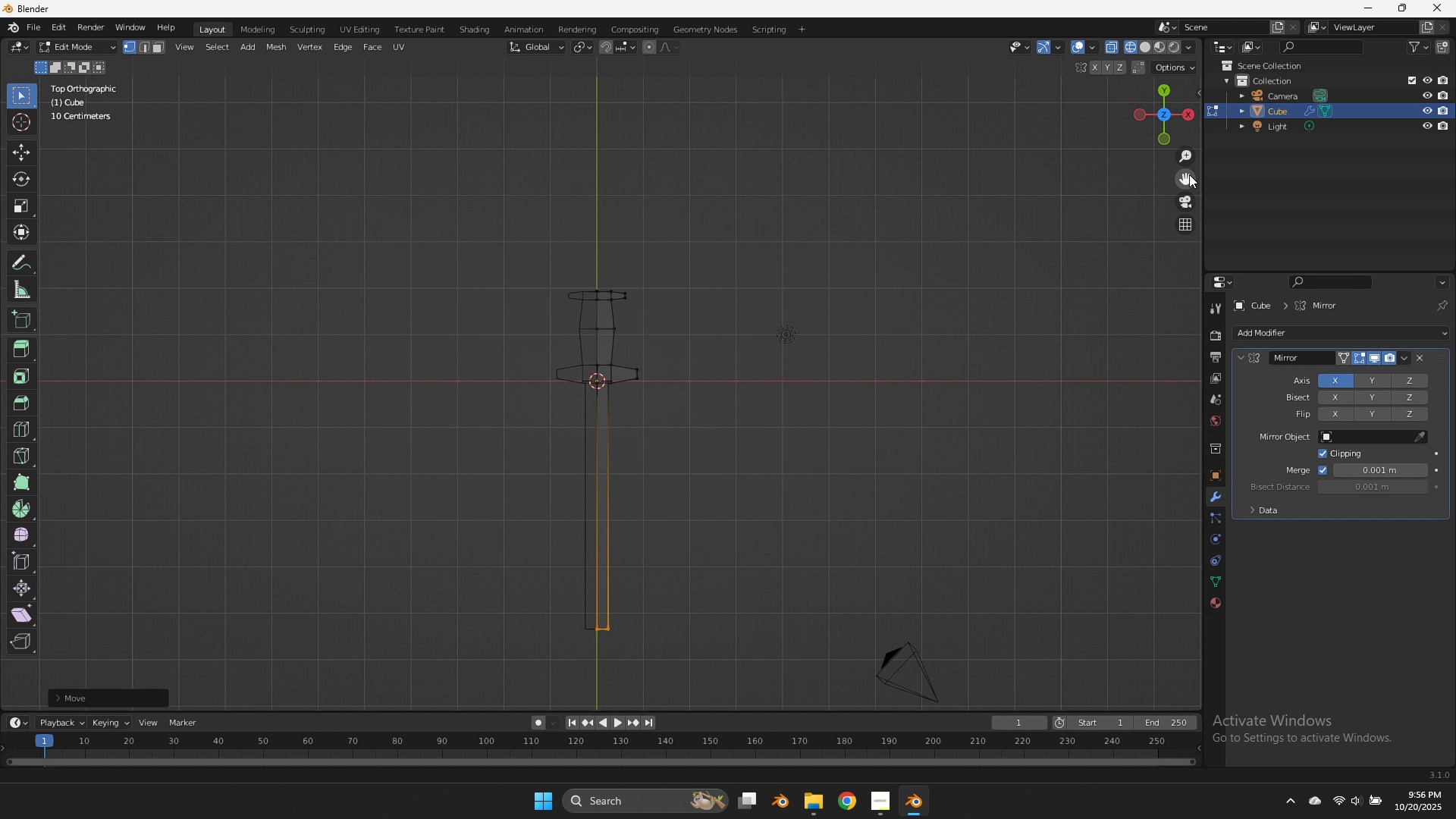 
left_click_drag(start_coordinate=[1191, 180], to_coordinate=[1196, 677])
 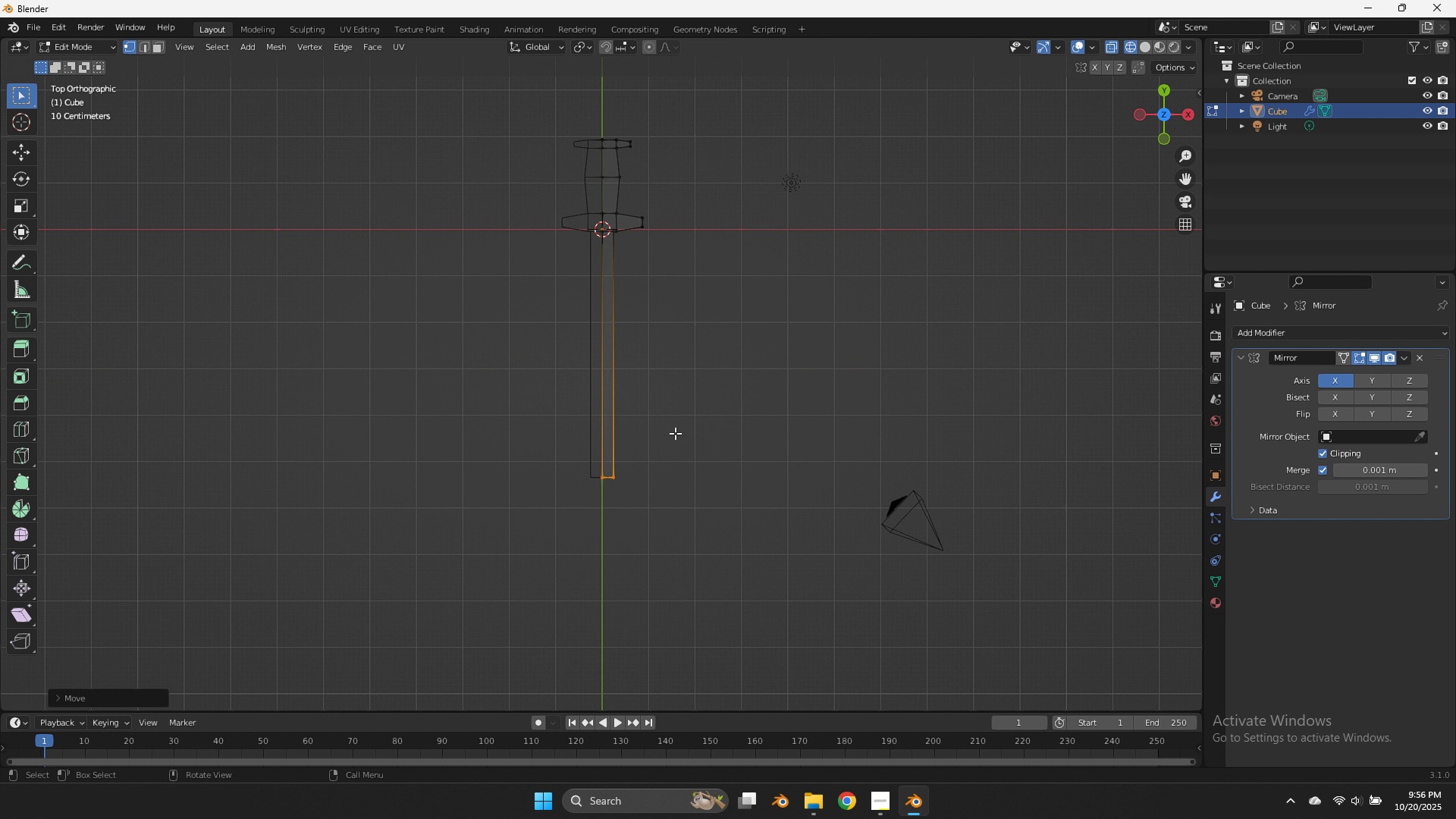 
key(E)
 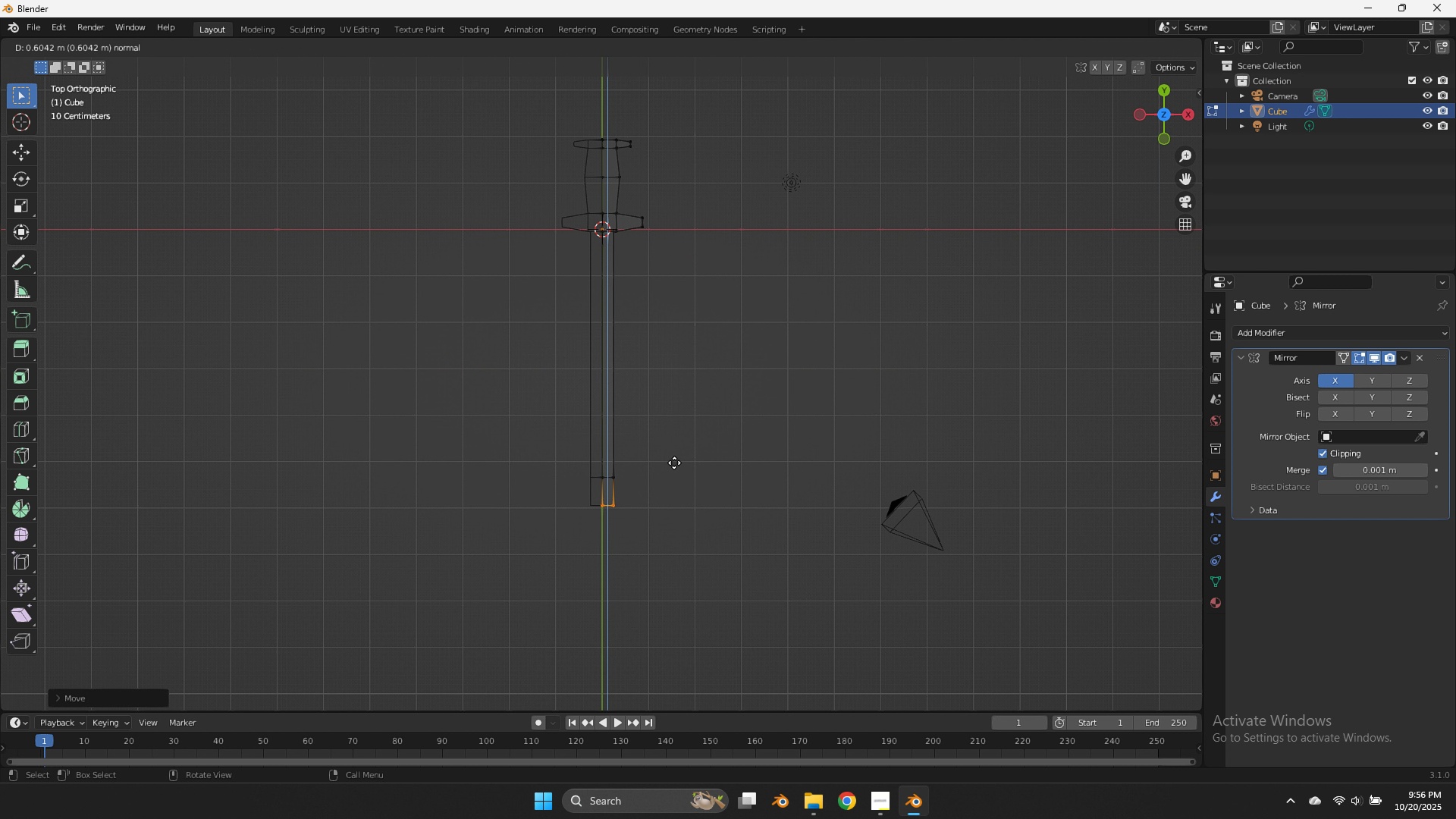 
left_click([674, 463])
 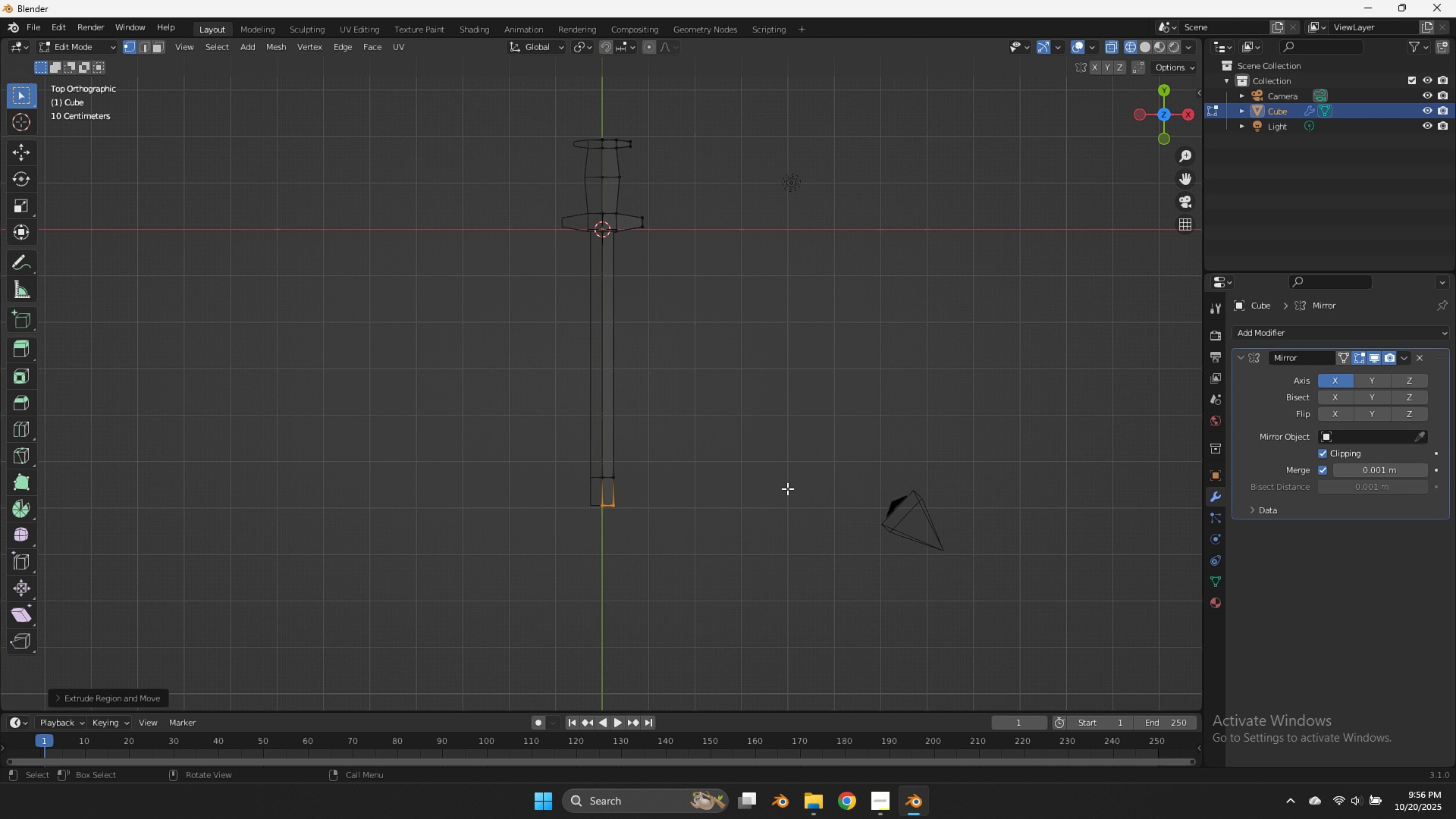 
key(S)
 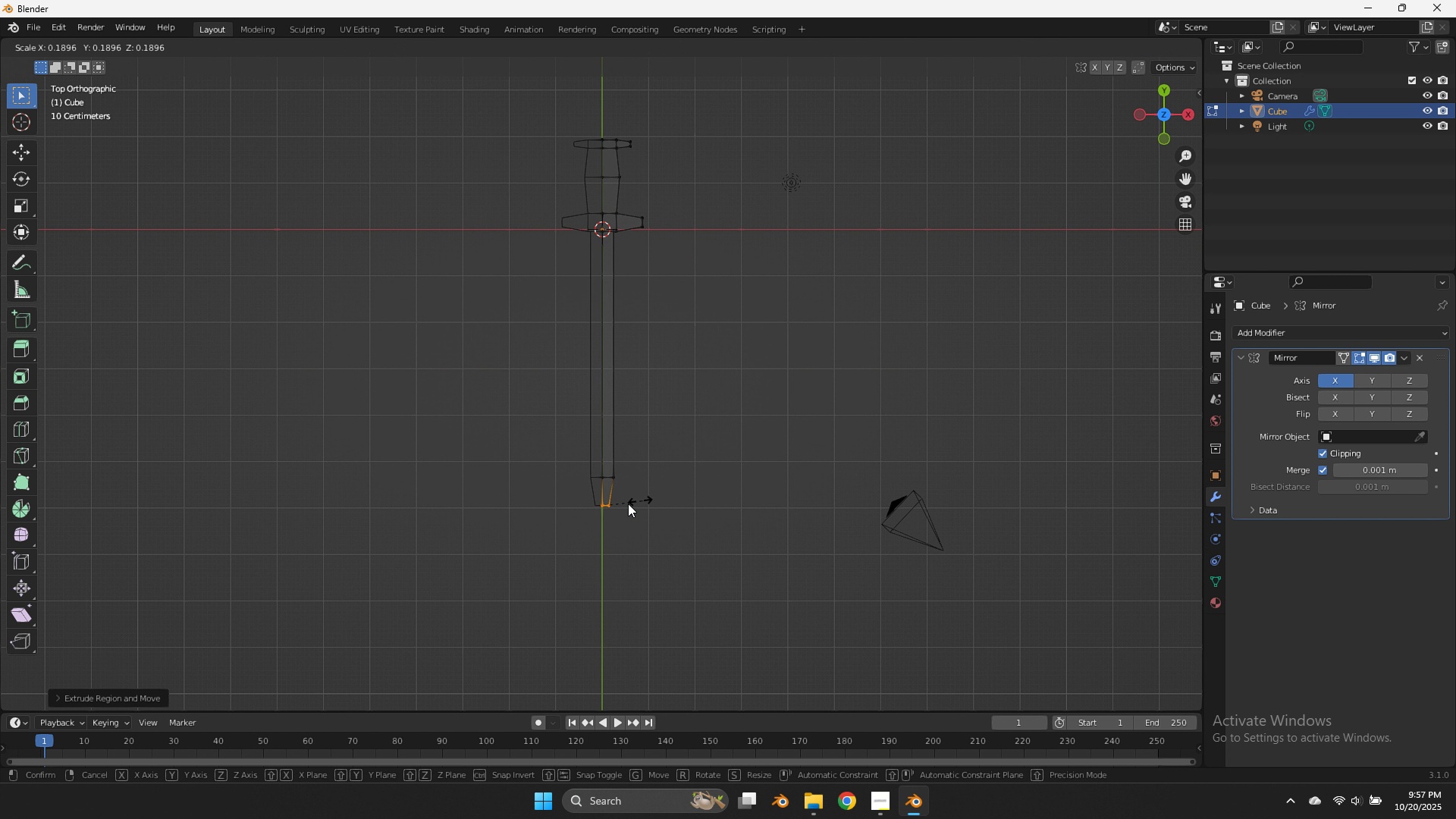 
left_click([622, 504])
 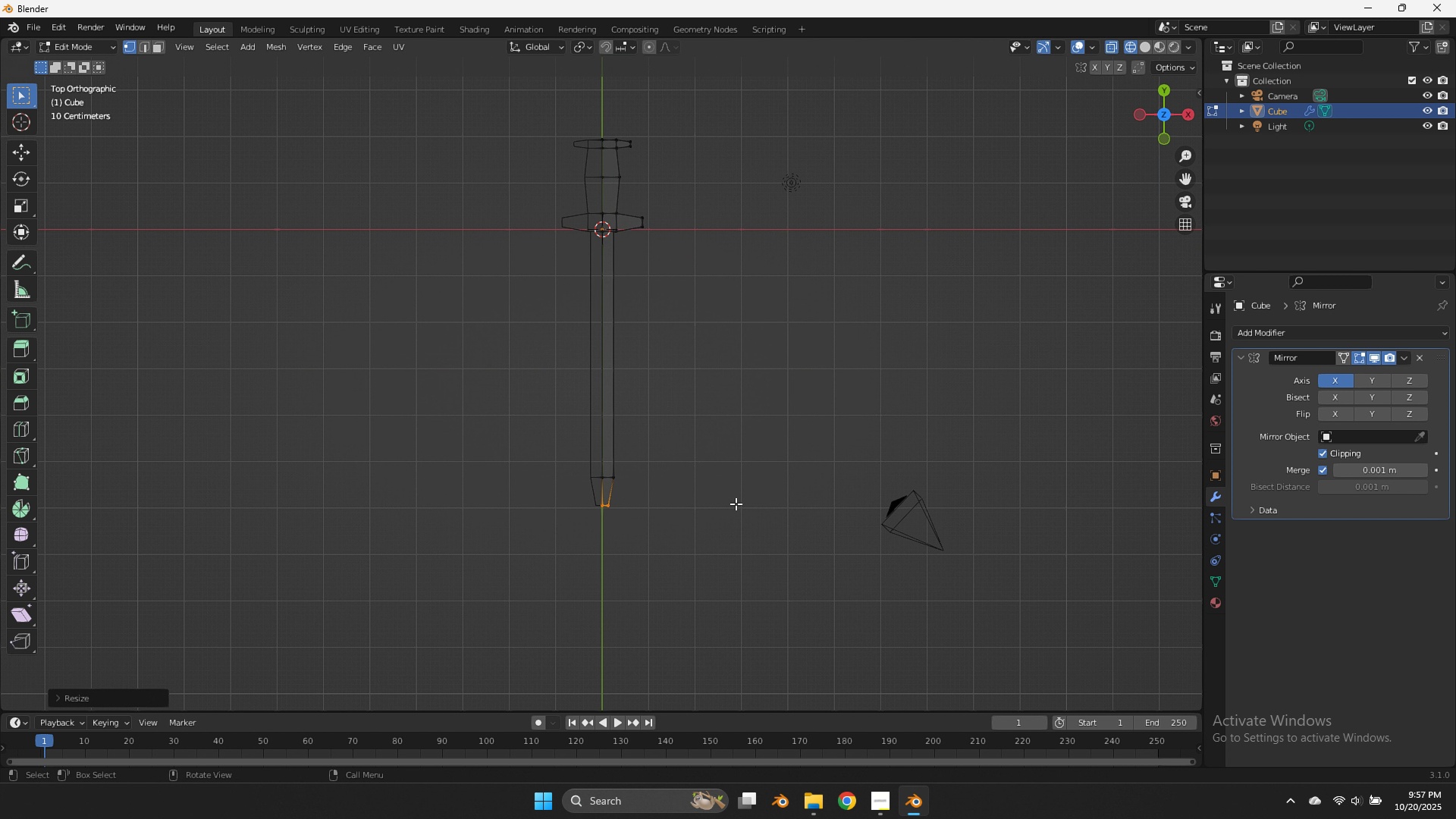 
key(S)
 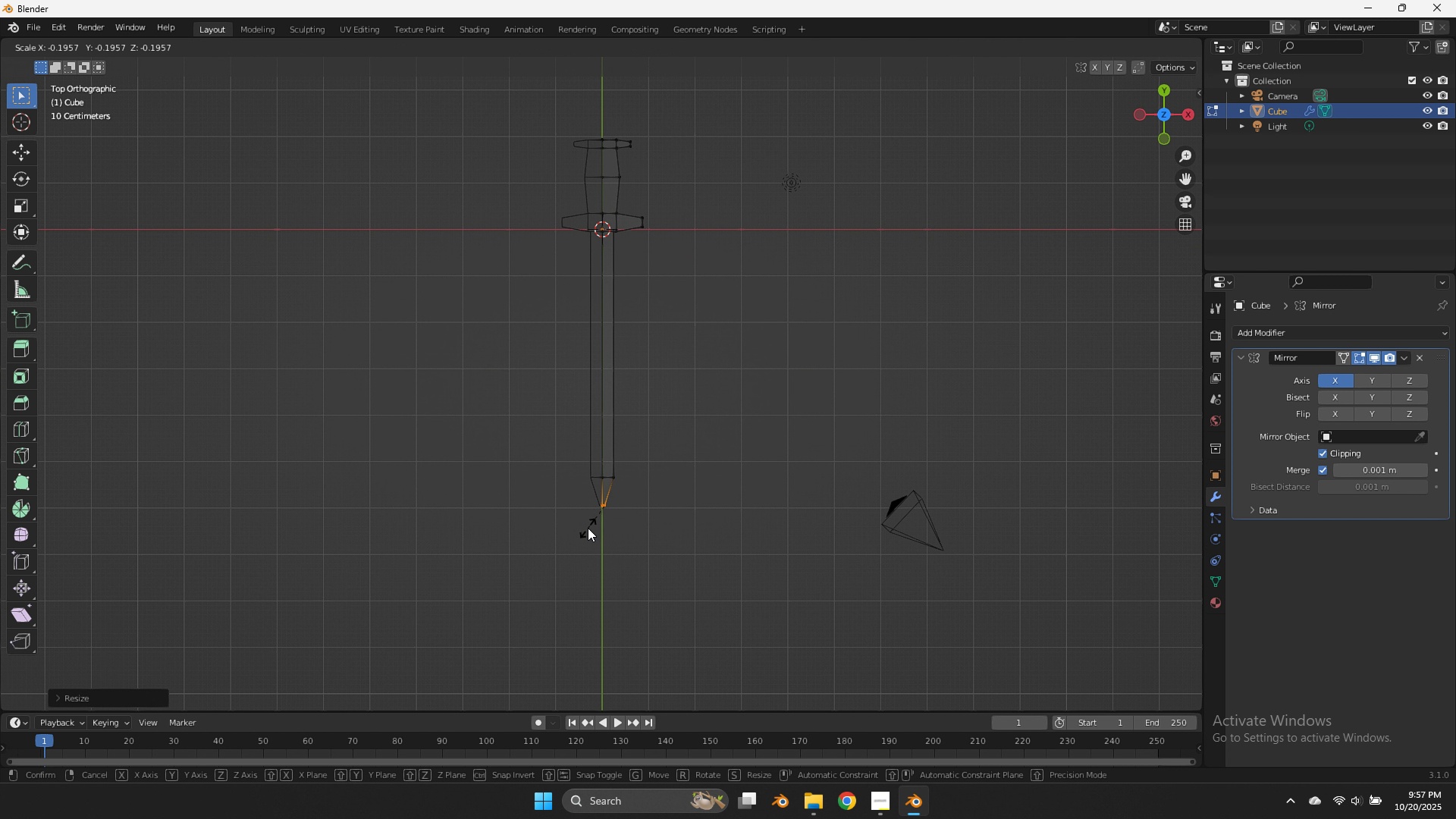 
left_click([588, 528])
 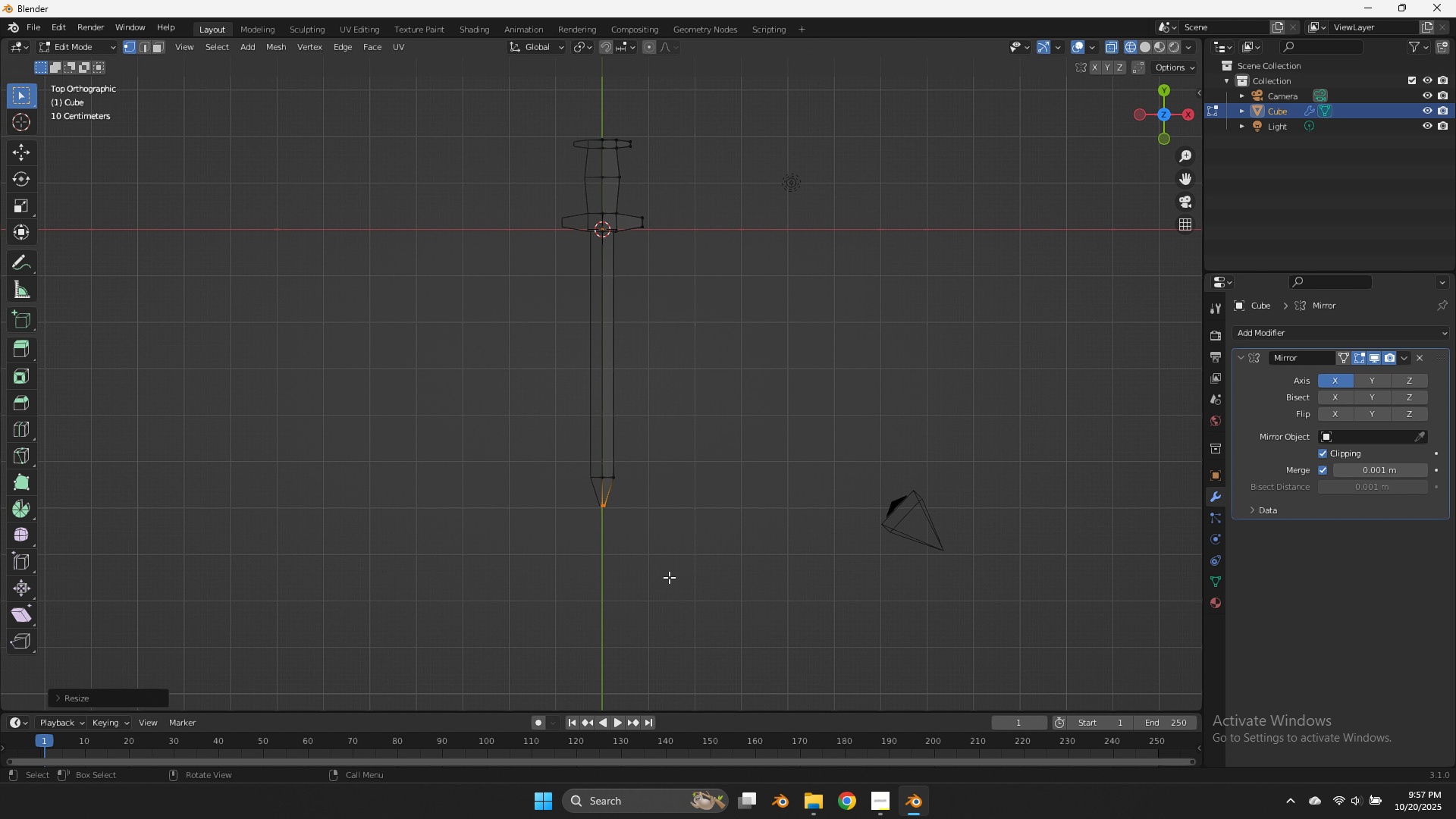 
key(S)
 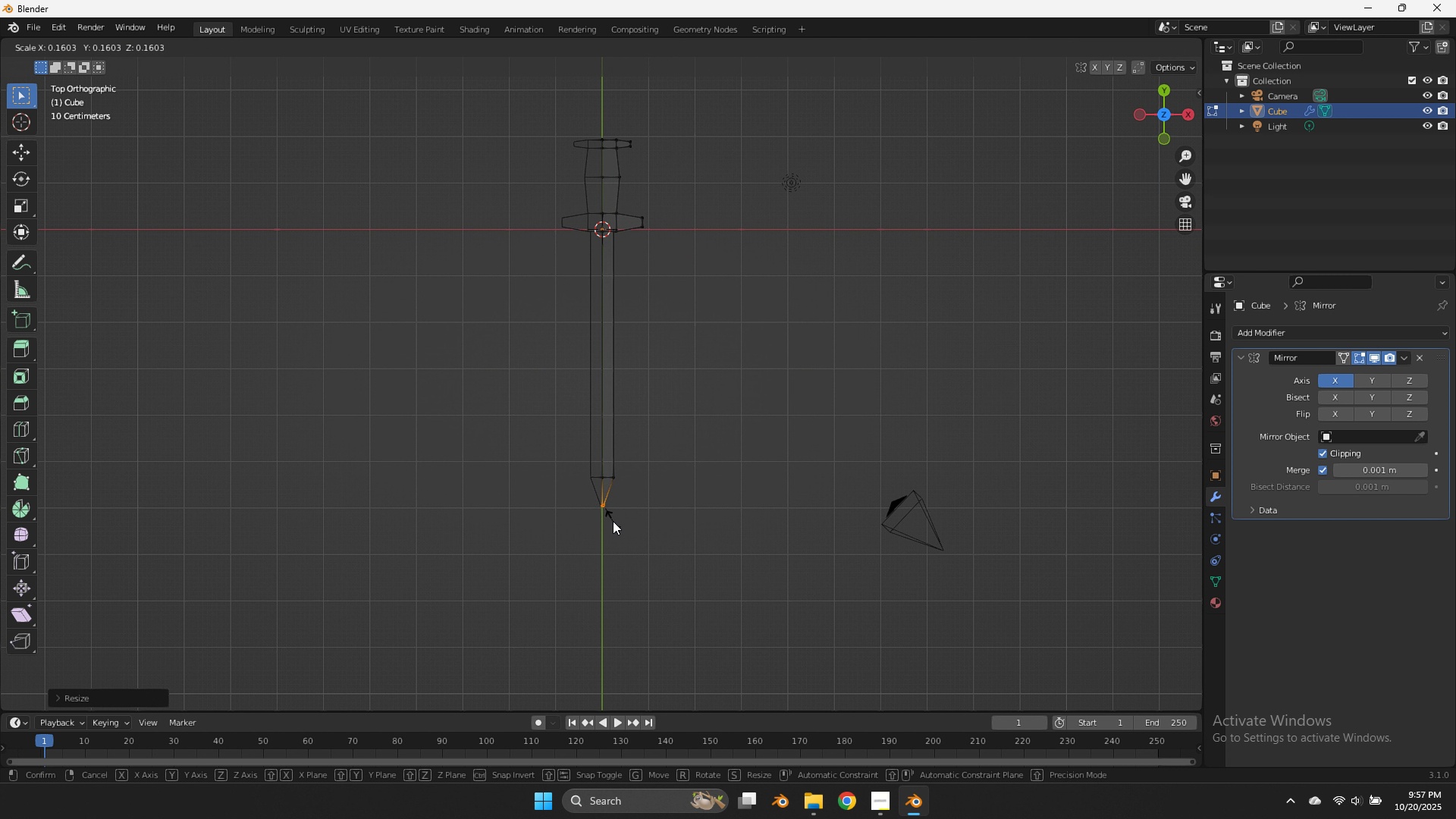 
left_click([613, 521])
 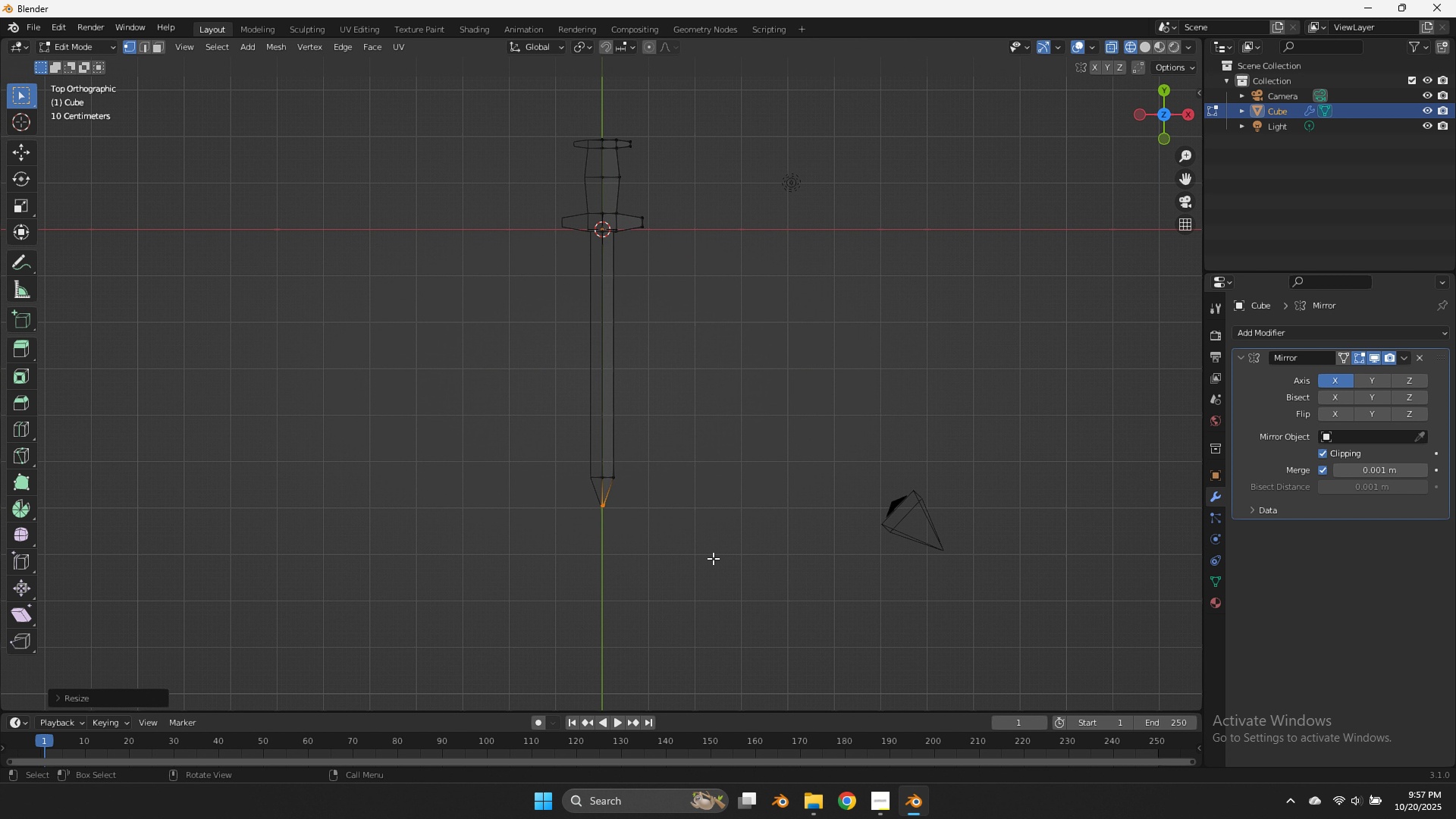 
key(S)
 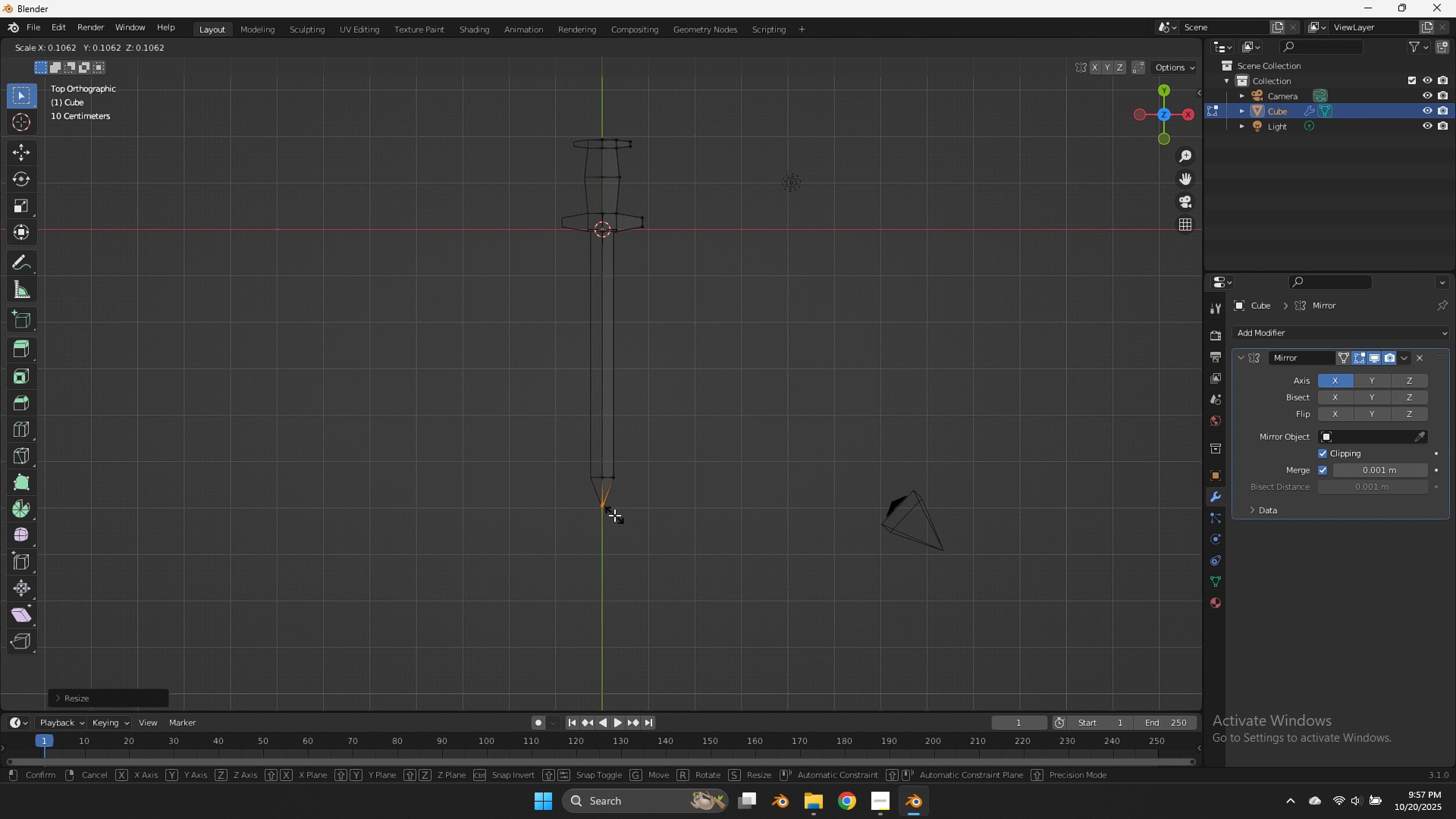 
left_click([614, 515])
 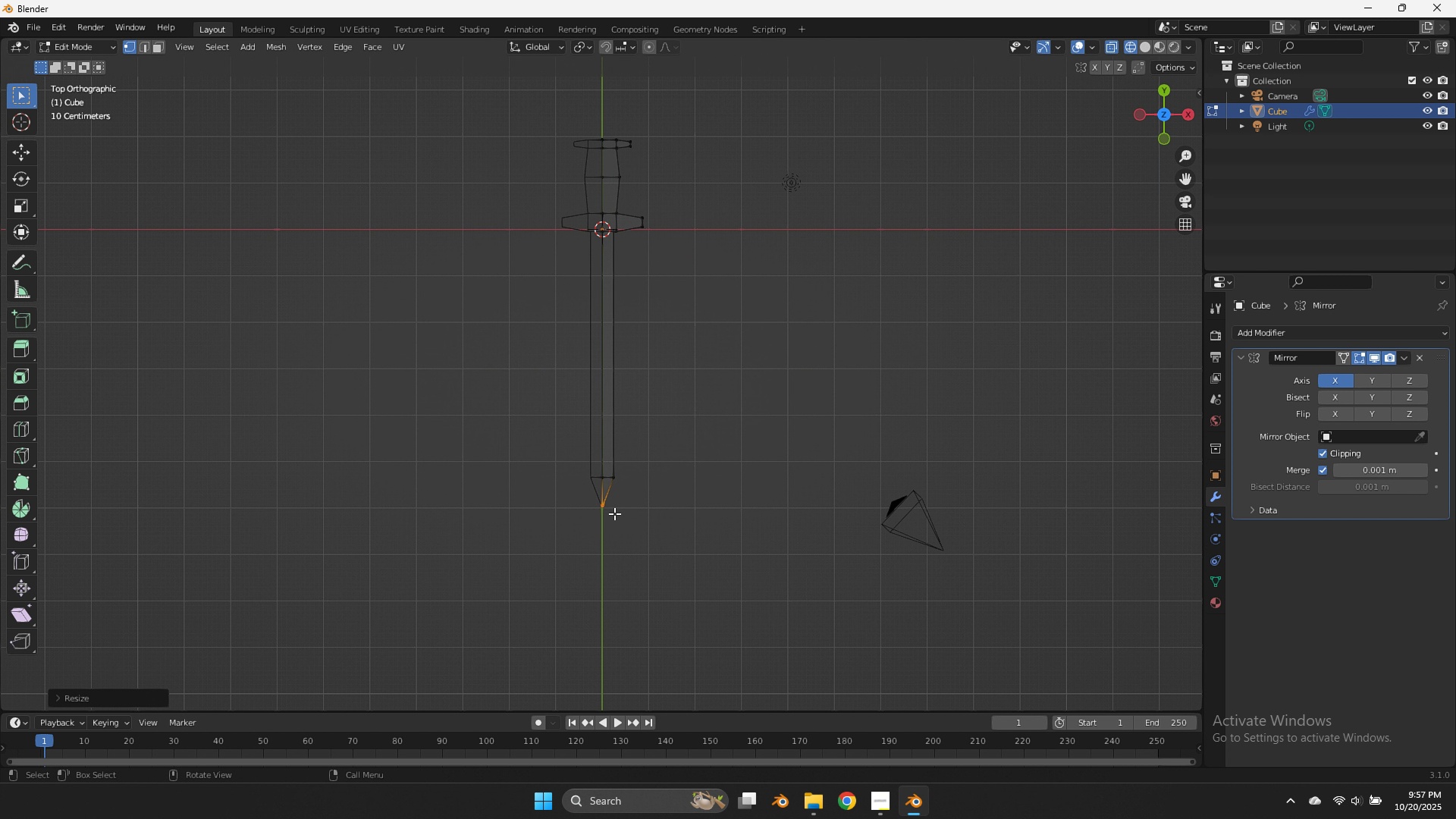 
scroll: coordinate [615, 513], scroll_direction: up, amount: 4.0
 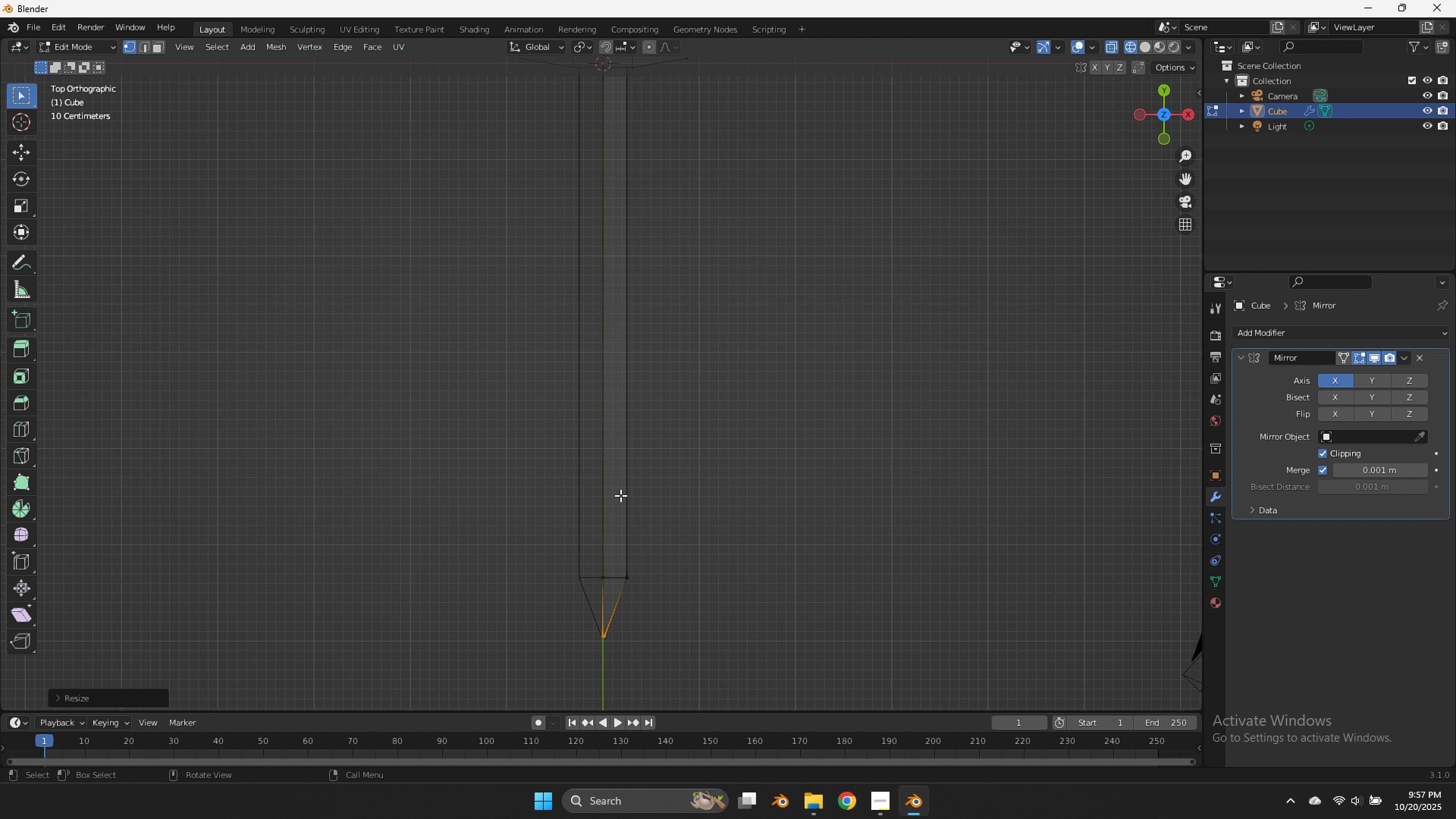 
key(Control+R)
 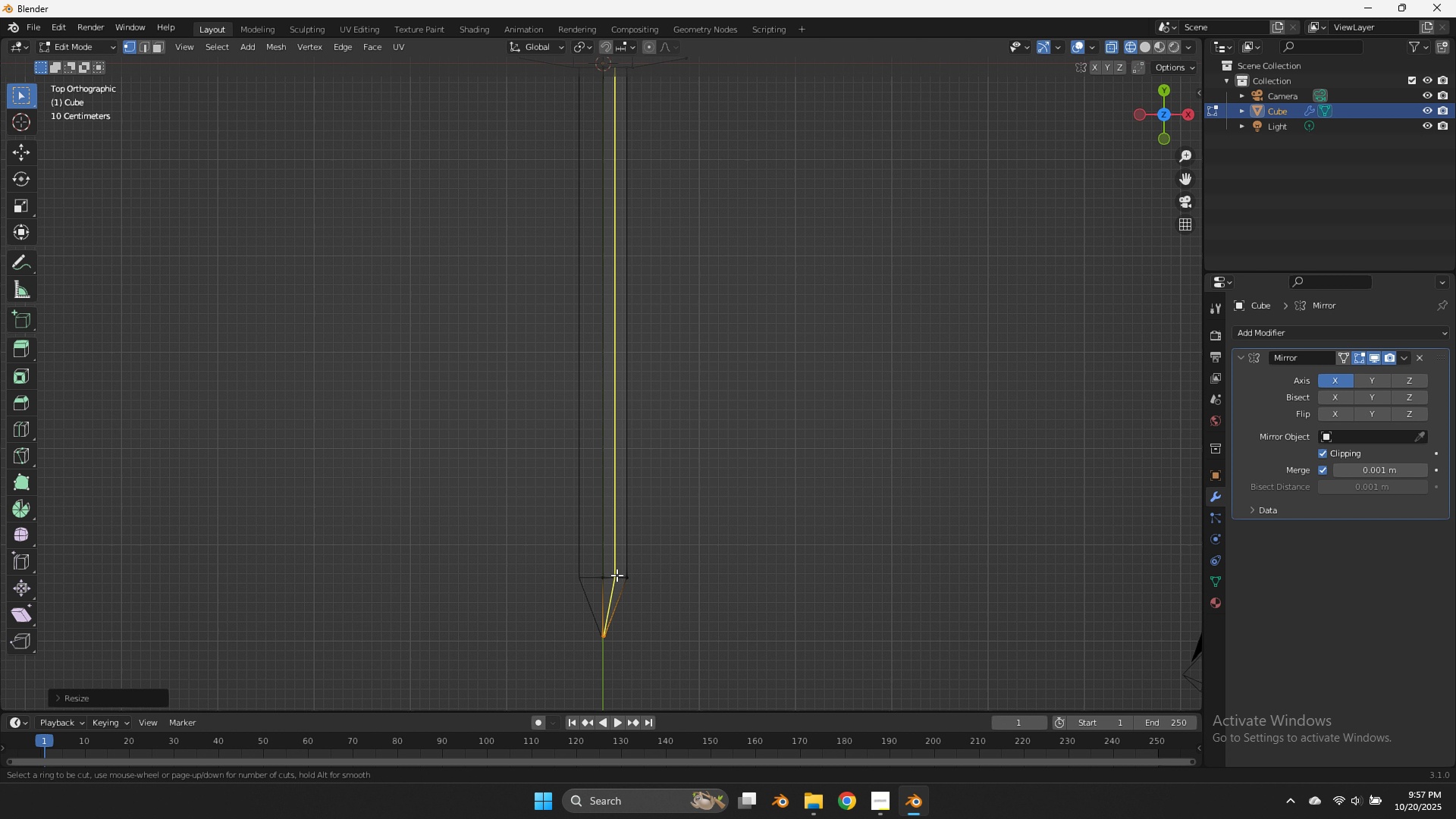 
left_click([617, 575])
 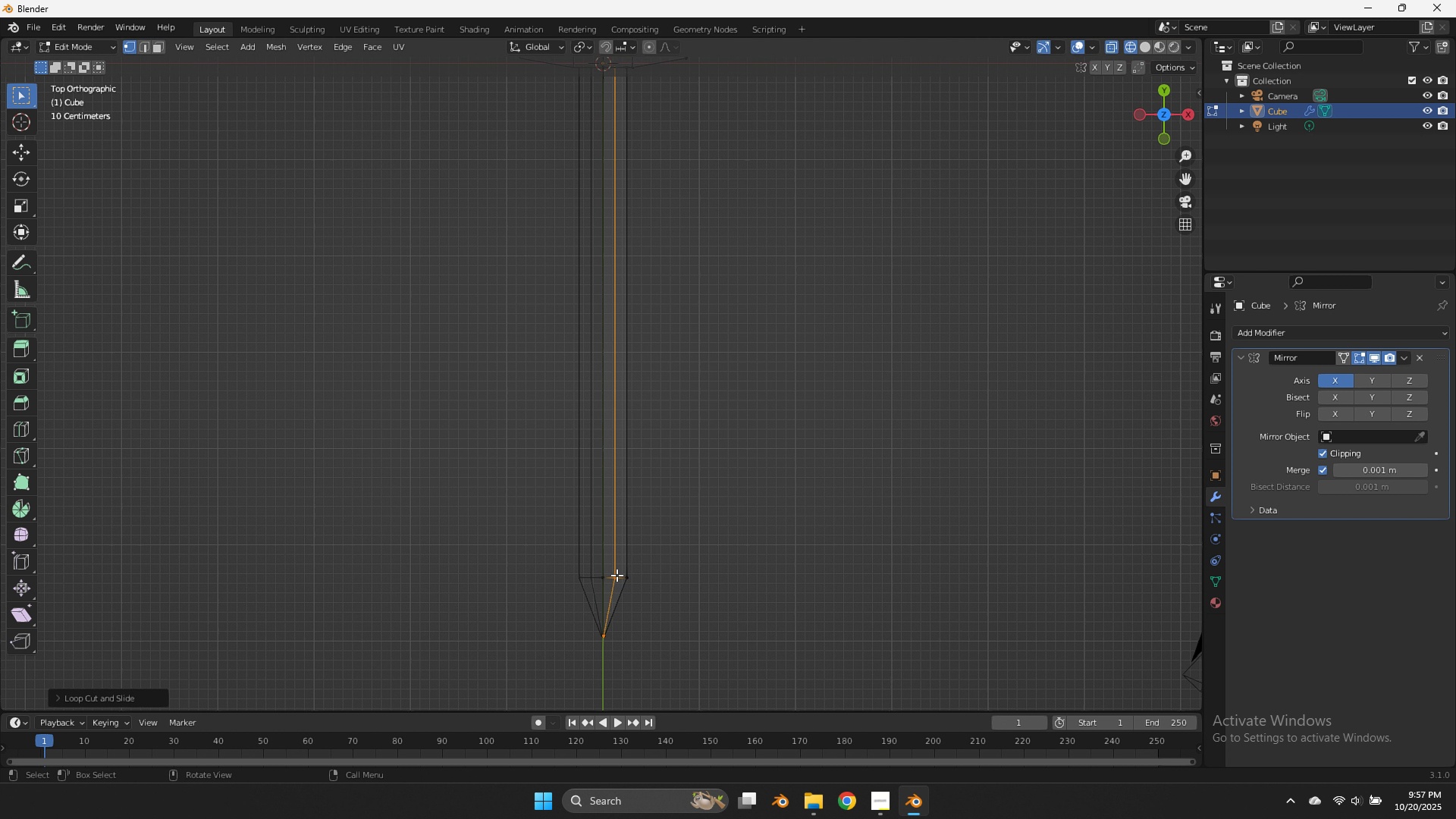 
right_click([617, 575])
 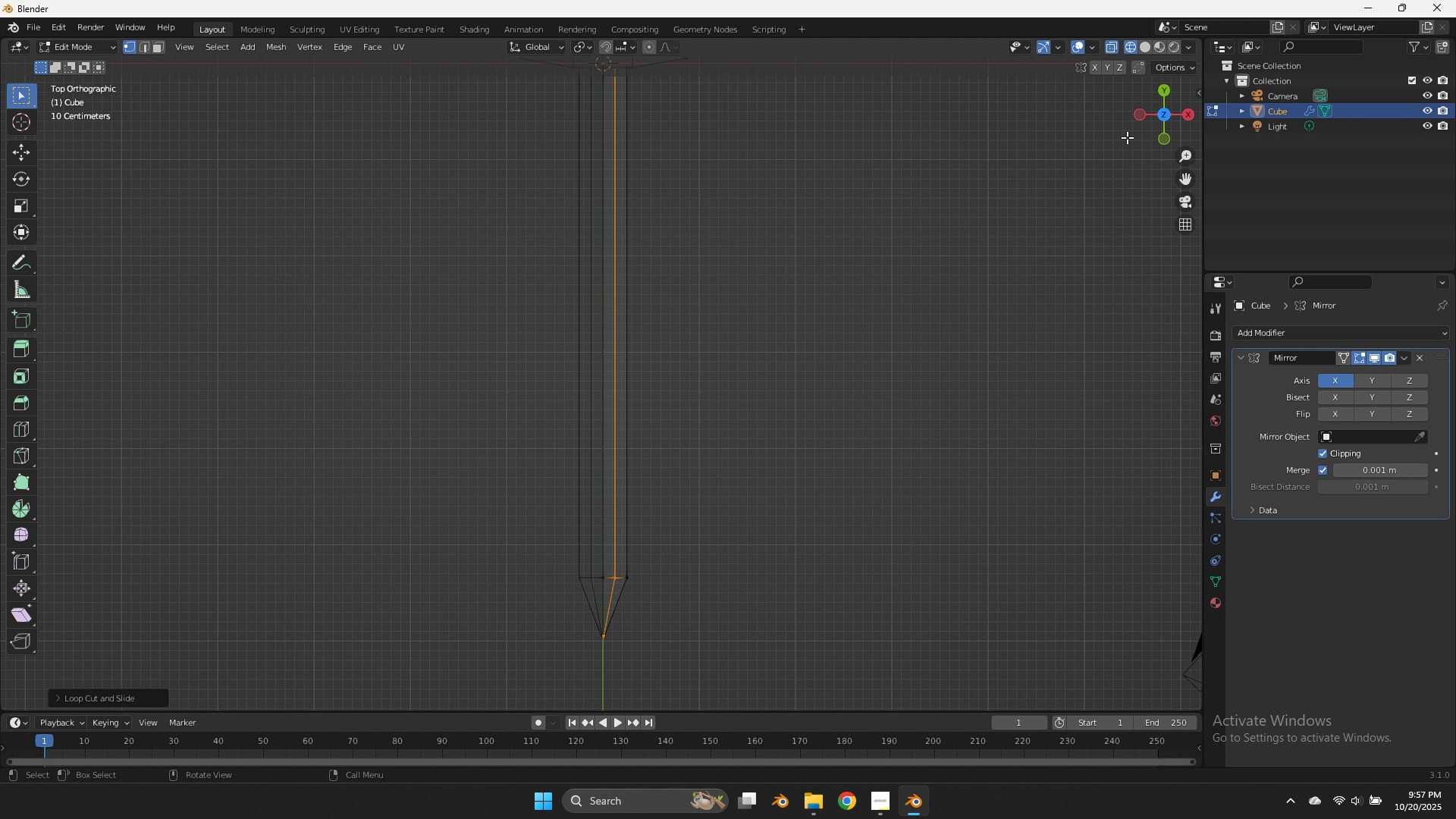 
left_click_drag(start_coordinate=[1141, 131], to_coordinate=[1140, 108])
 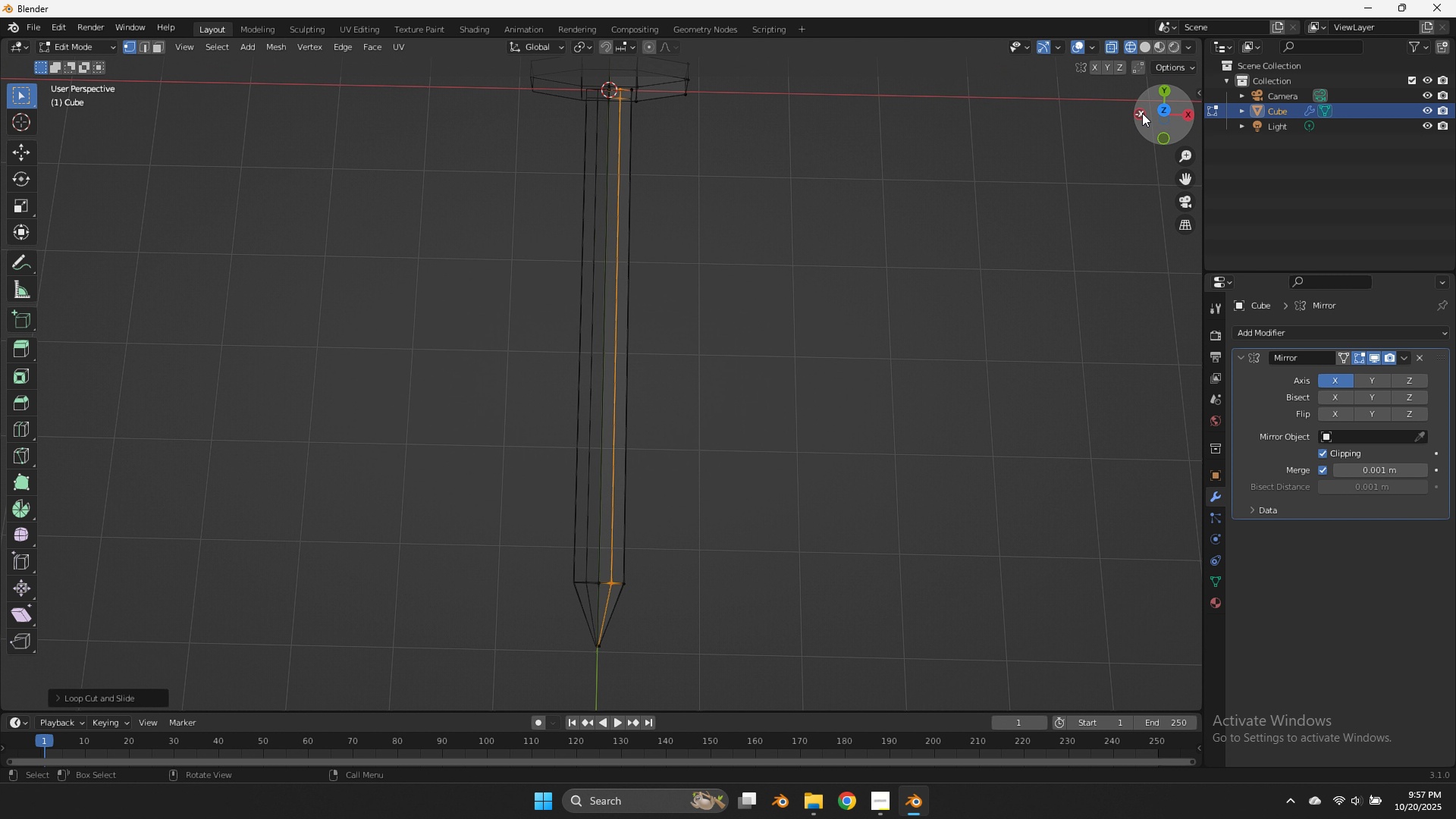 
left_click([1142, 114])
 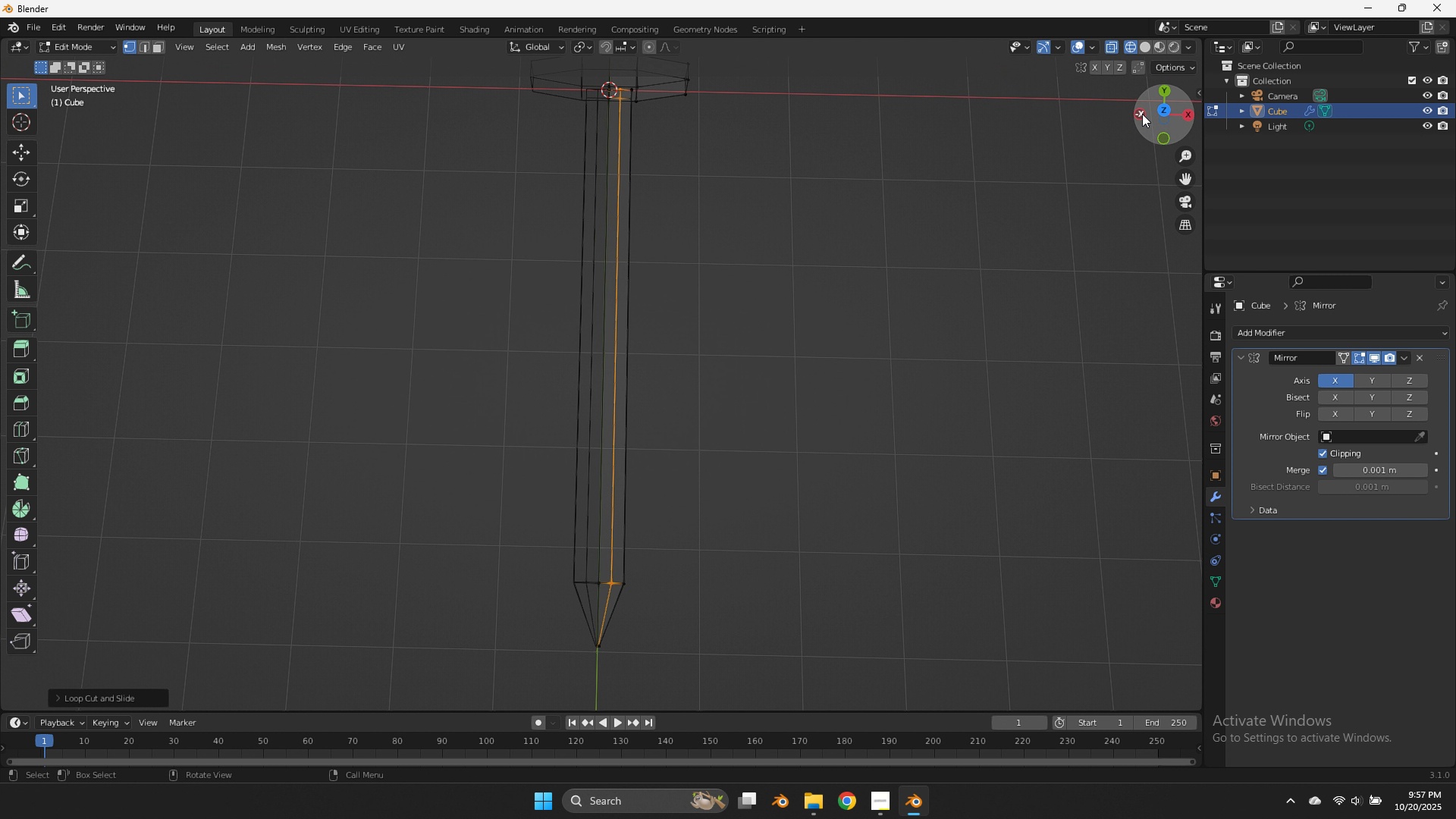 
left_click_drag(start_coordinate=[1142, 114], to_coordinate=[1144, 108])
 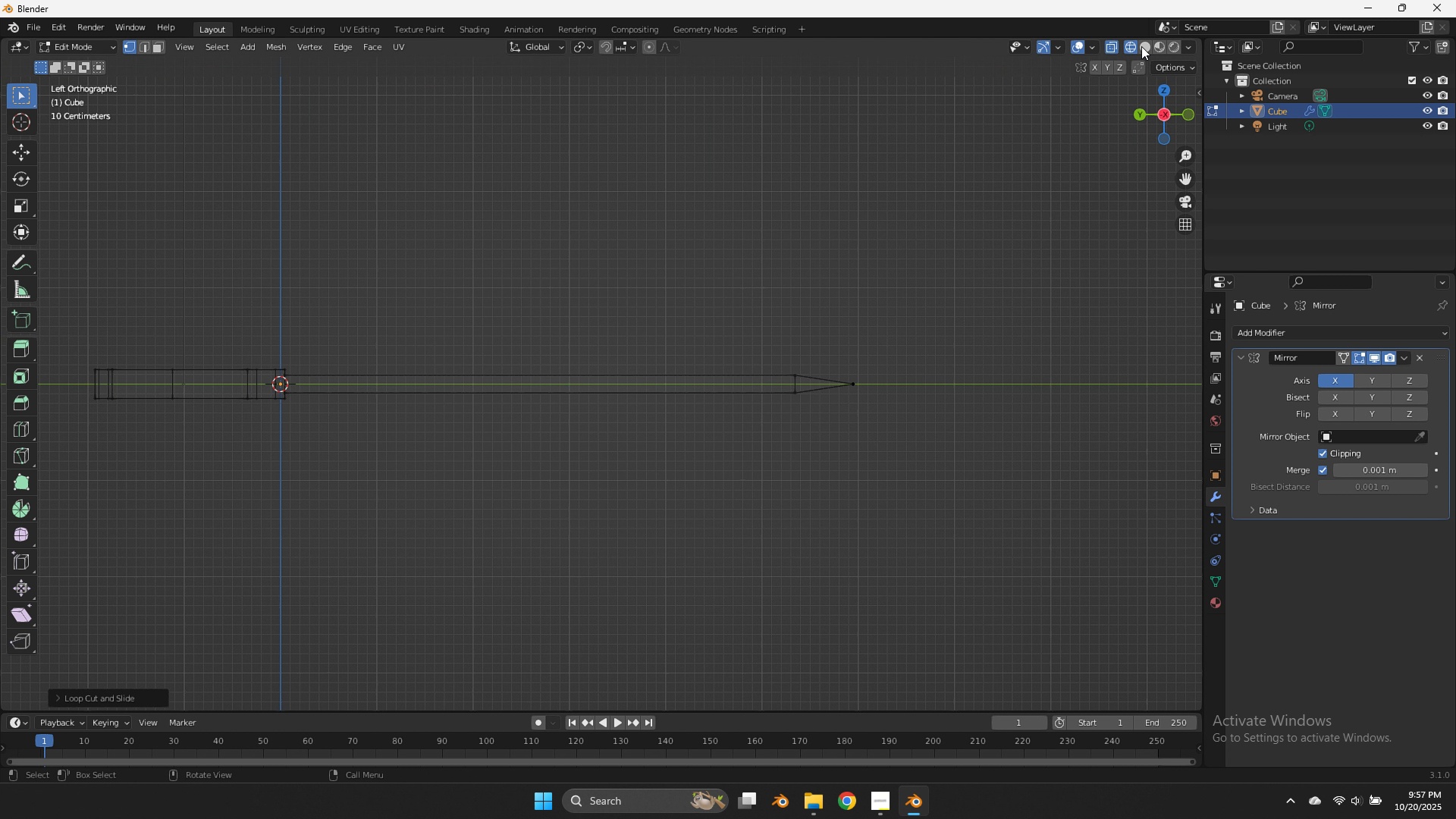 
left_click_drag(start_coordinate=[1179, 70], to_coordinate=[1109, 97])
 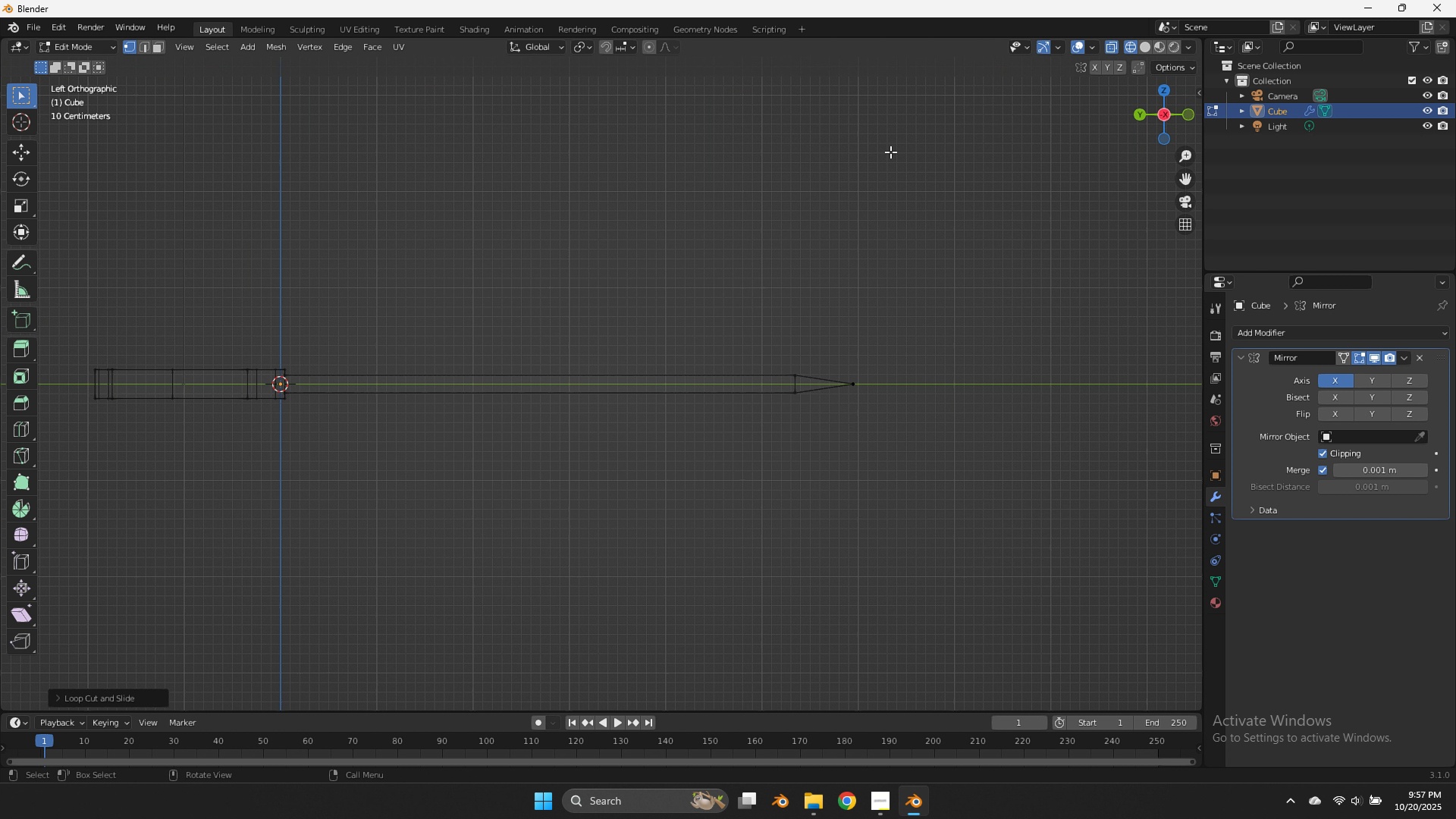 
left_click_drag(start_coordinate=[890, 152], to_coordinate=[896, 154])
 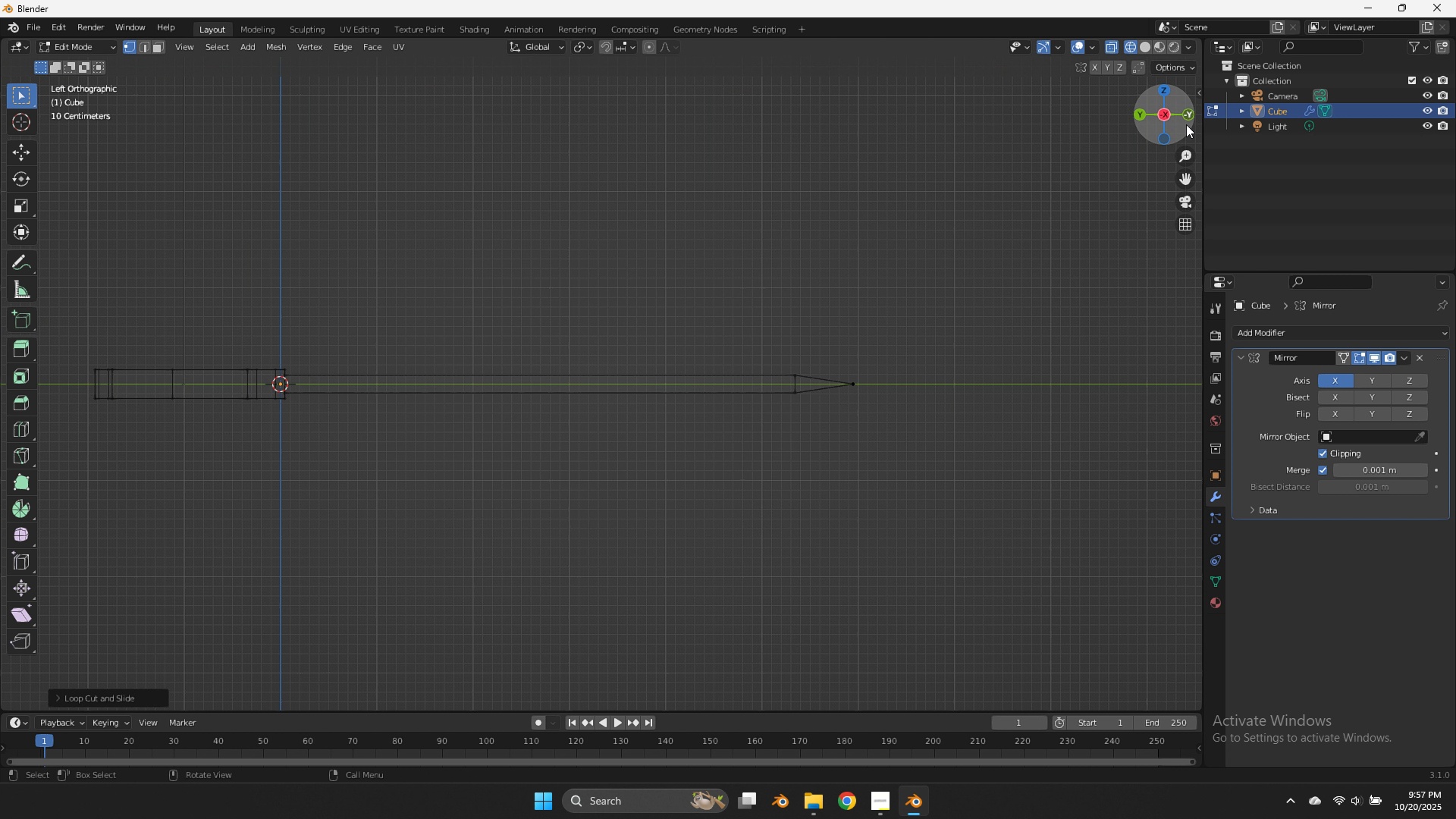 
left_click_drag(start_coordinate=[1175, 124], to_coordinate=[1164, 127])
 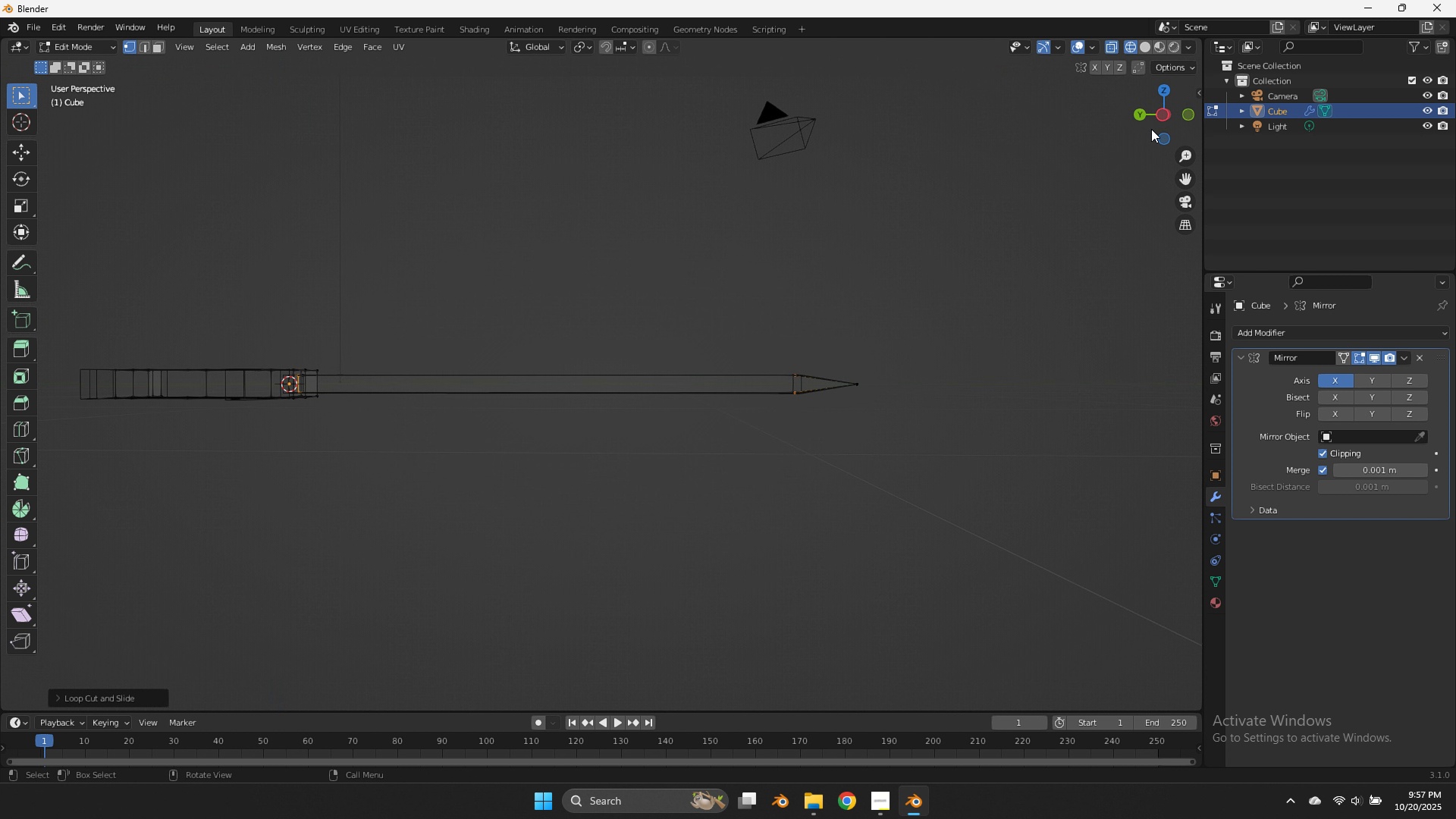 
left_click_drag(start_coordinate=[1166, 126], to_coordinate=[999, 158])
 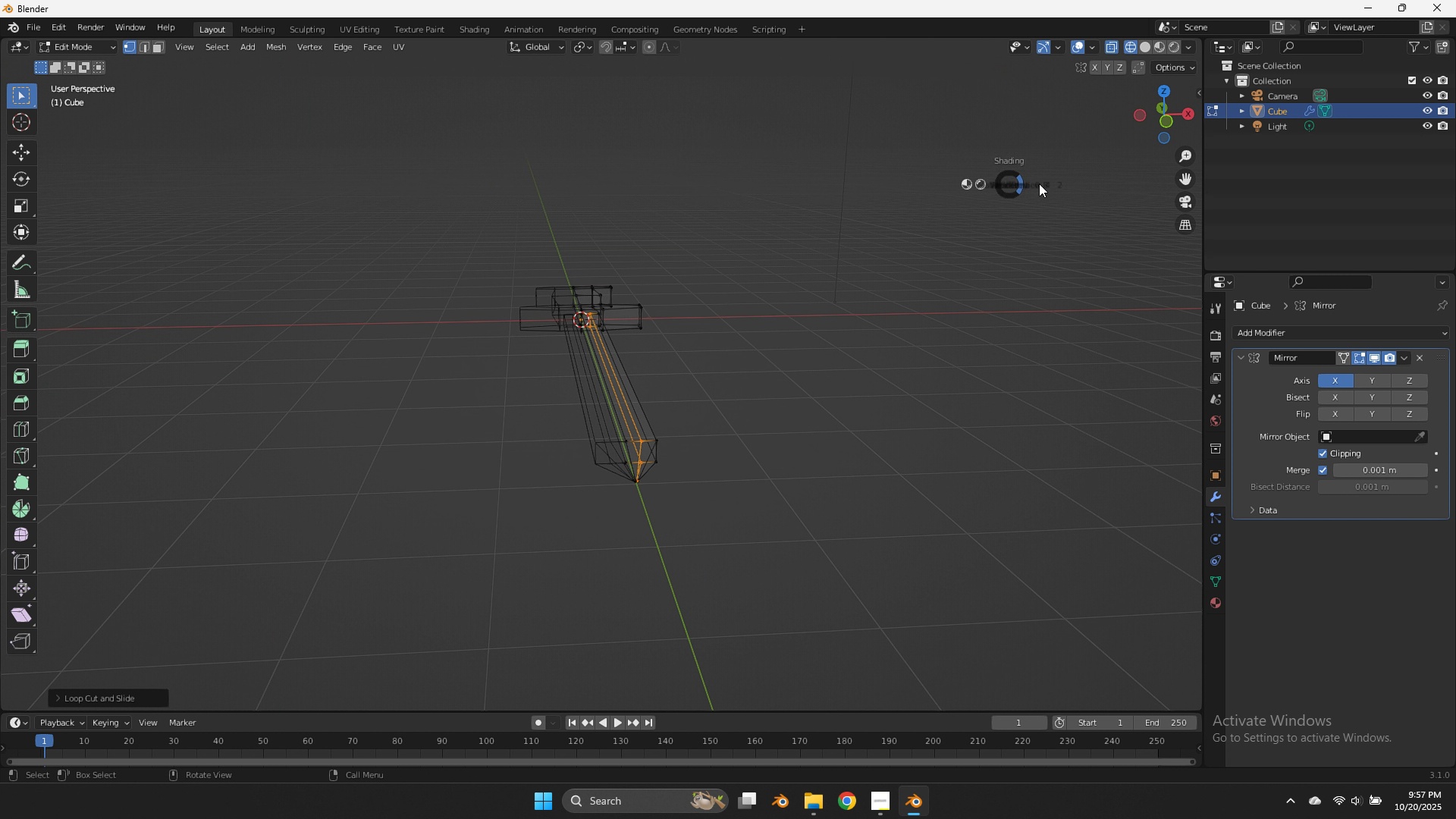 
key(Z)
 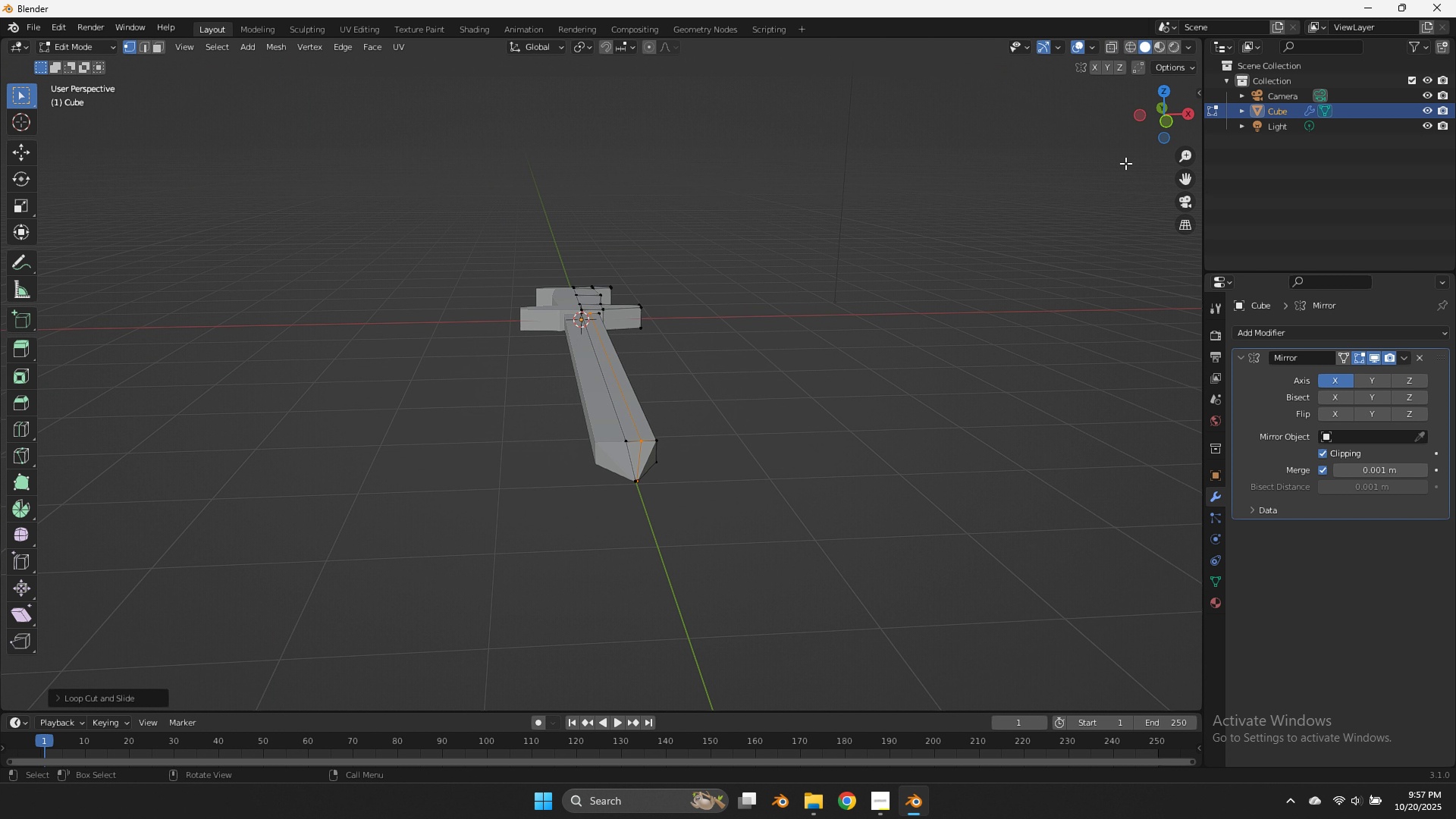 
scroll: coordinate [1153, 138], scroll_direction: up, amount: 2.0
 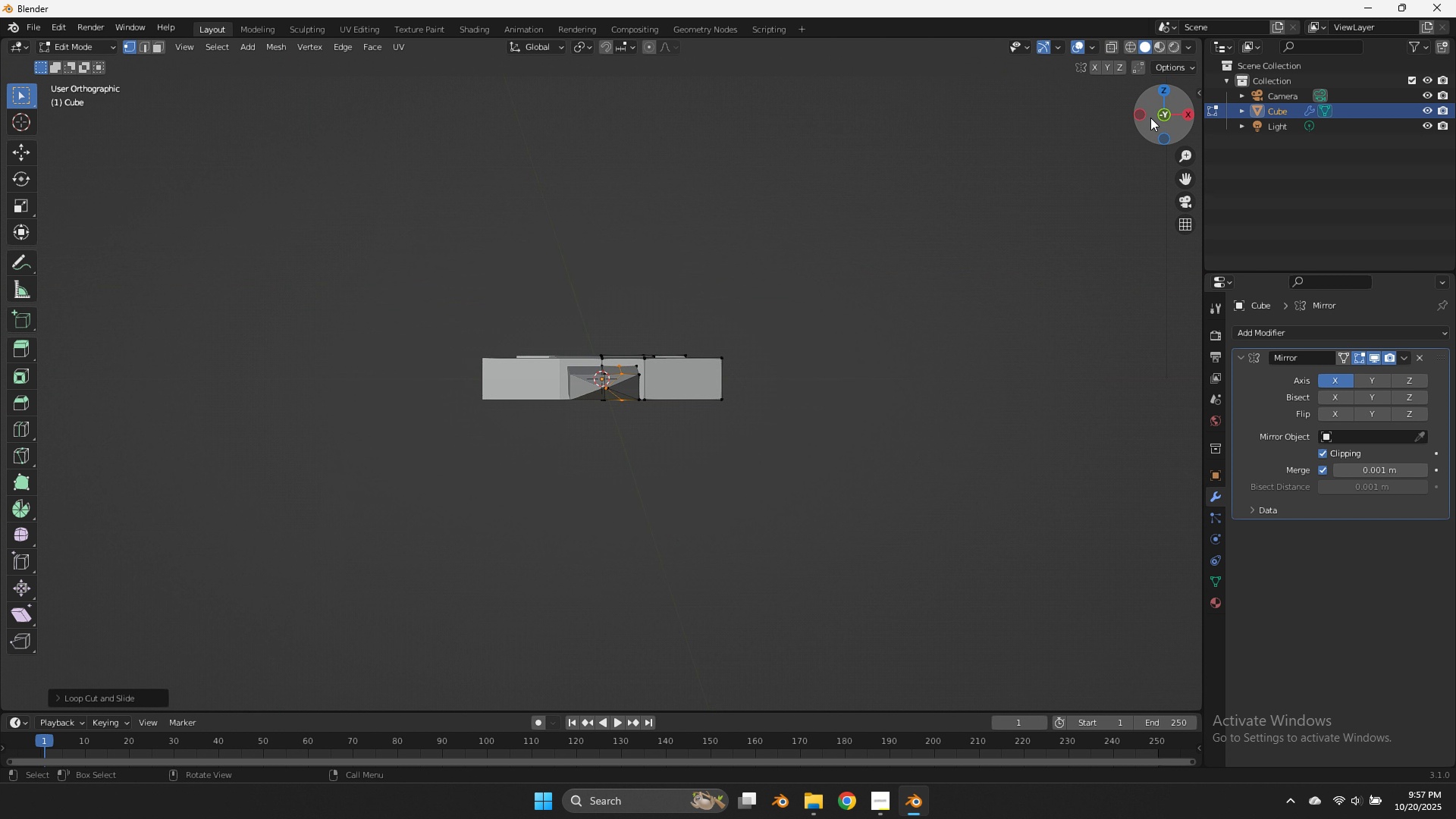 
left_click_drag(start_coordinate=[1090, 118], to_coordinate=[1042, 118])
 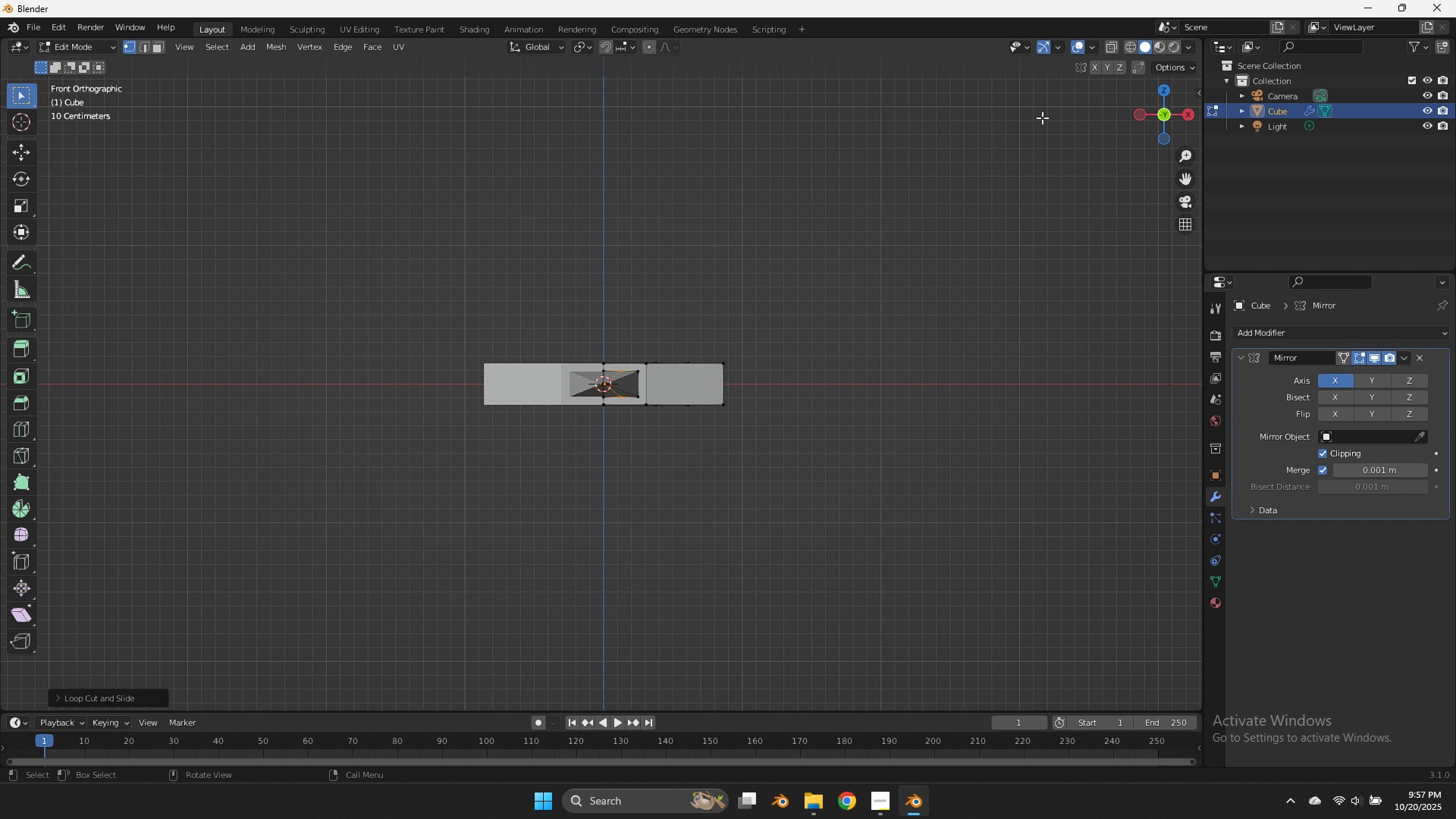 
triple_click([1042, 118])
 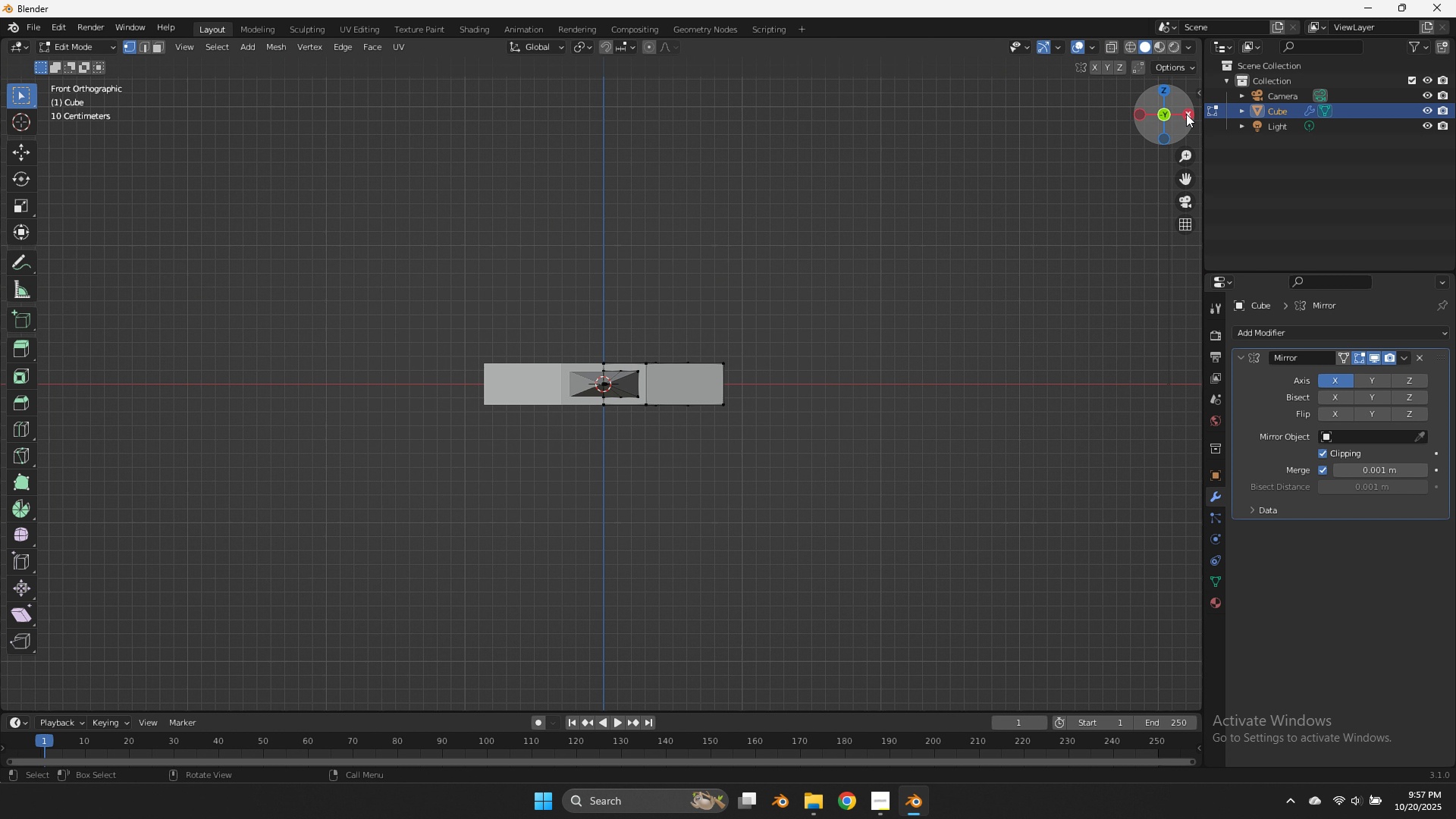 
left_click_drag(start_coordinate=[1185, 115], to_coordinate=[1035, 143])
 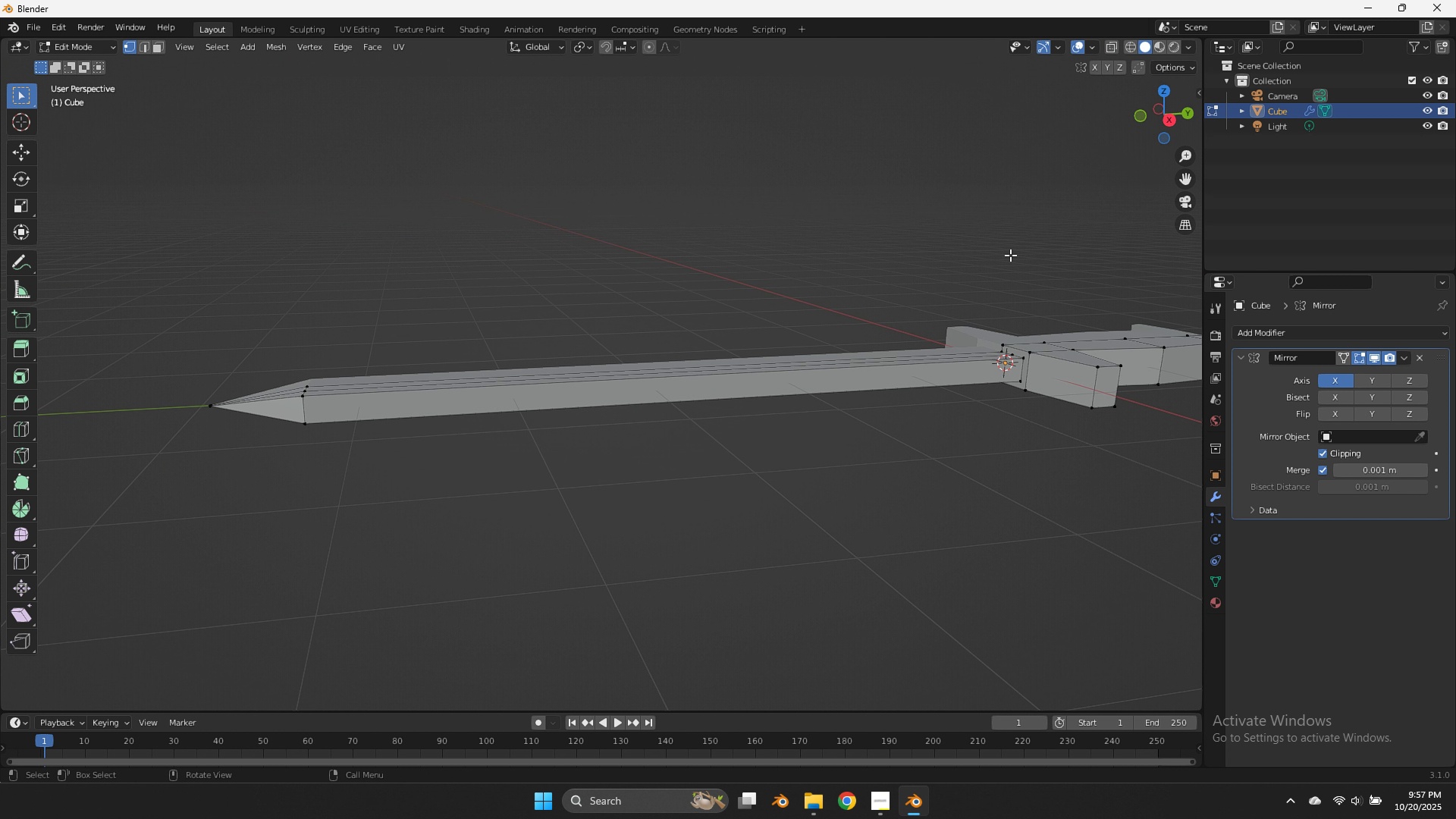 
hold_key(key=AltLeft, duration=2.39)
left_click([912, 360])
 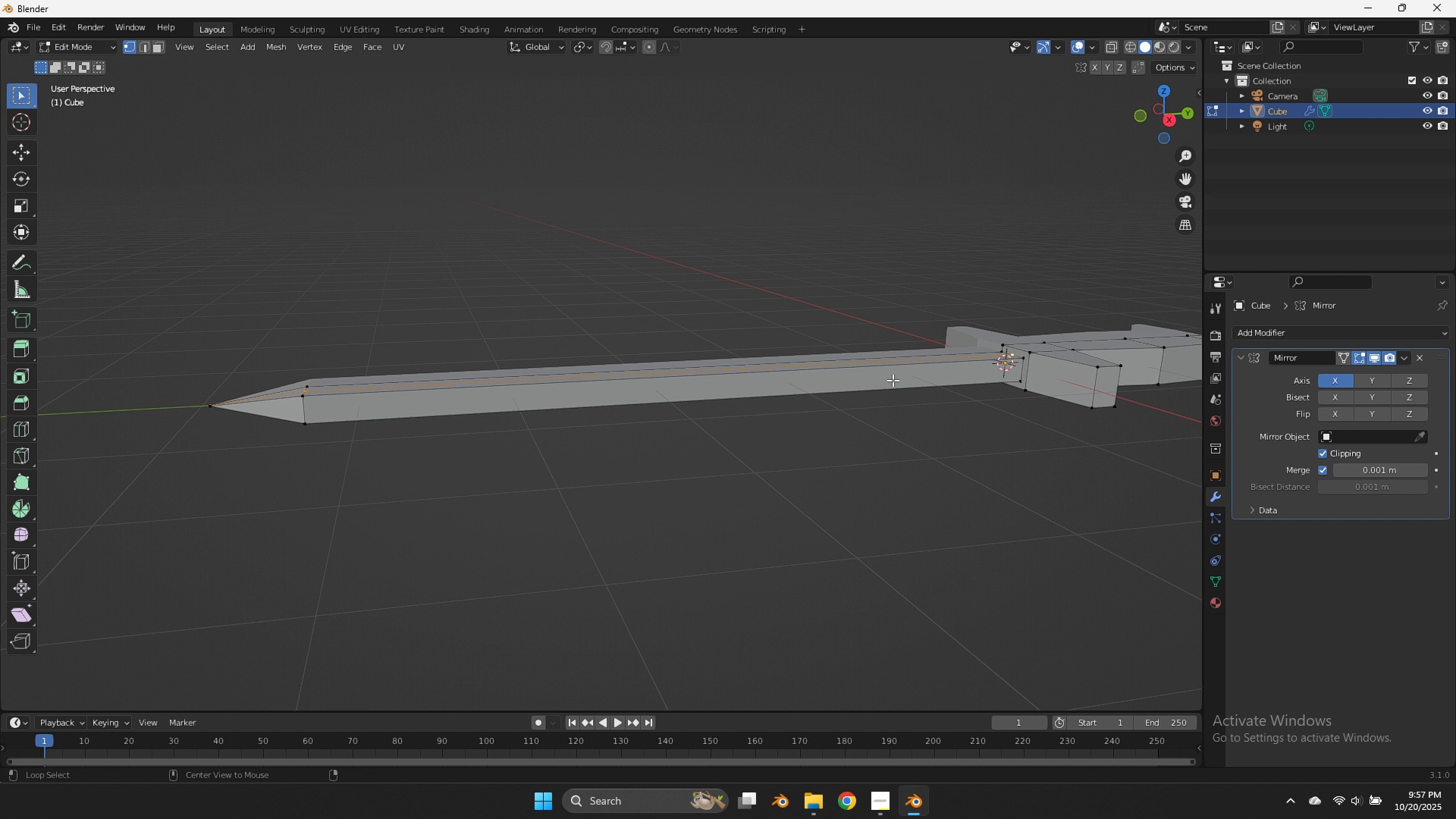 
left_click([893, 380])
 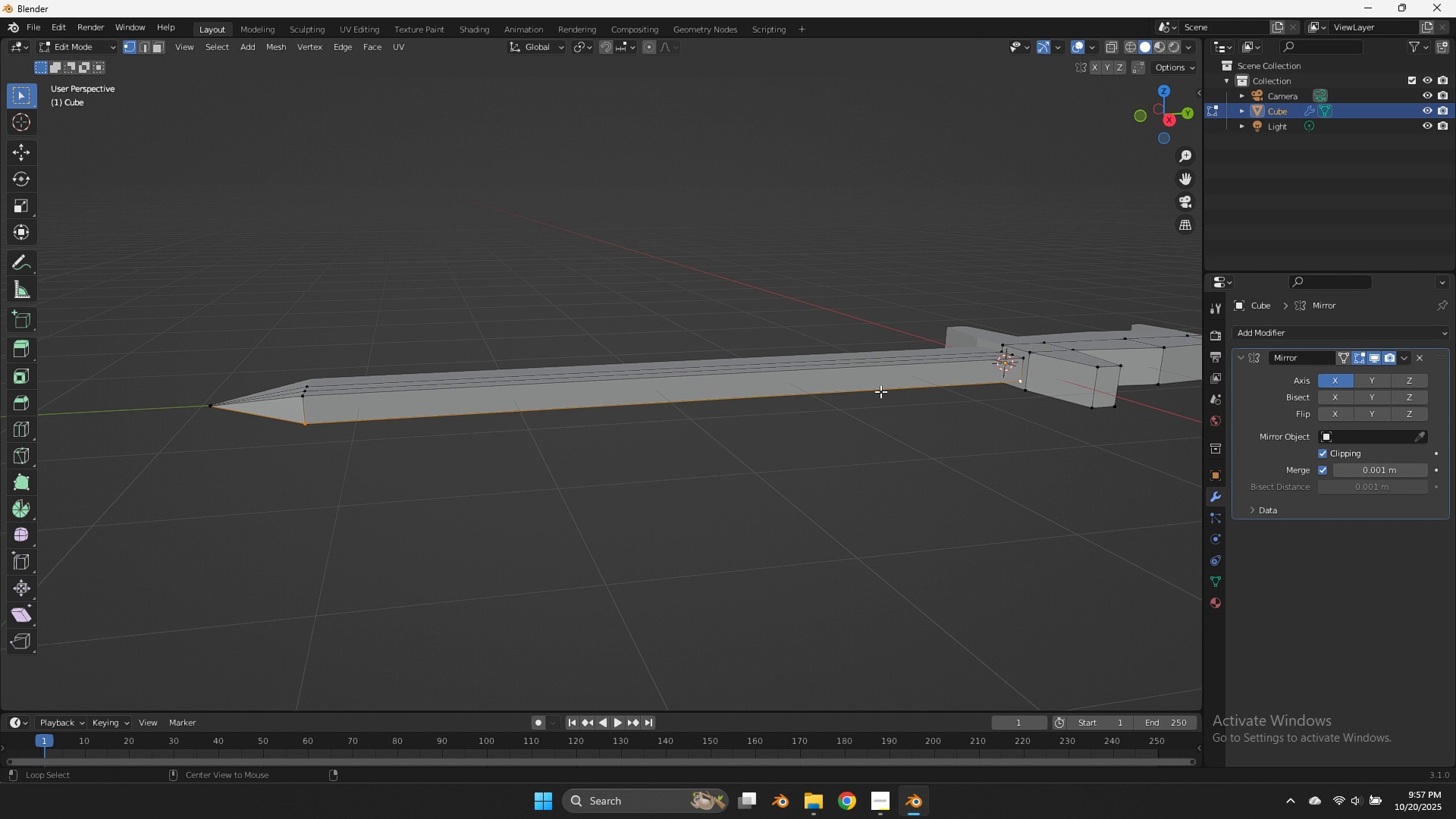 
hold_key(key=ShiftLeft, duration=0.9)
left_click([838, 372])
 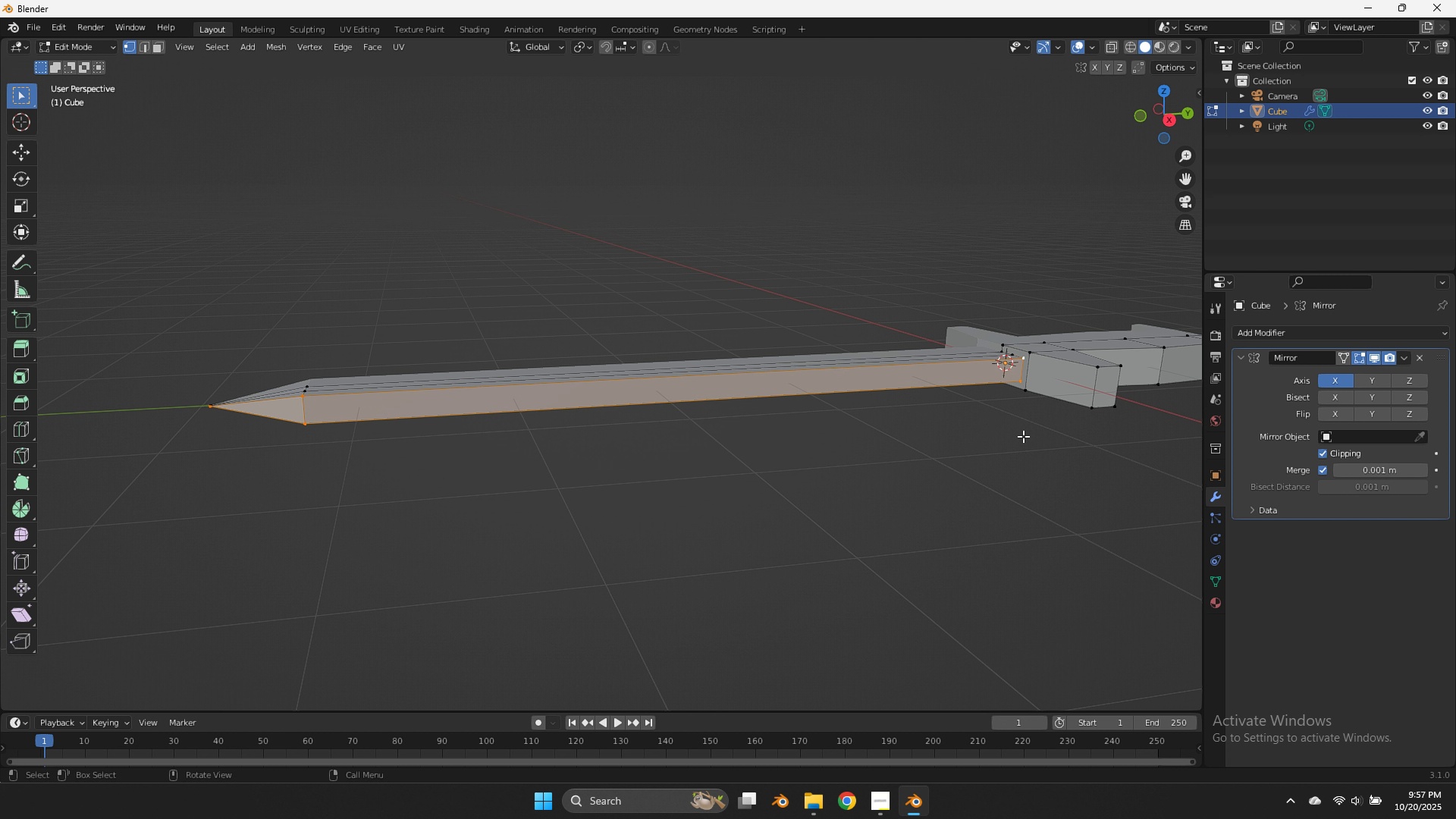 
type(sz)
 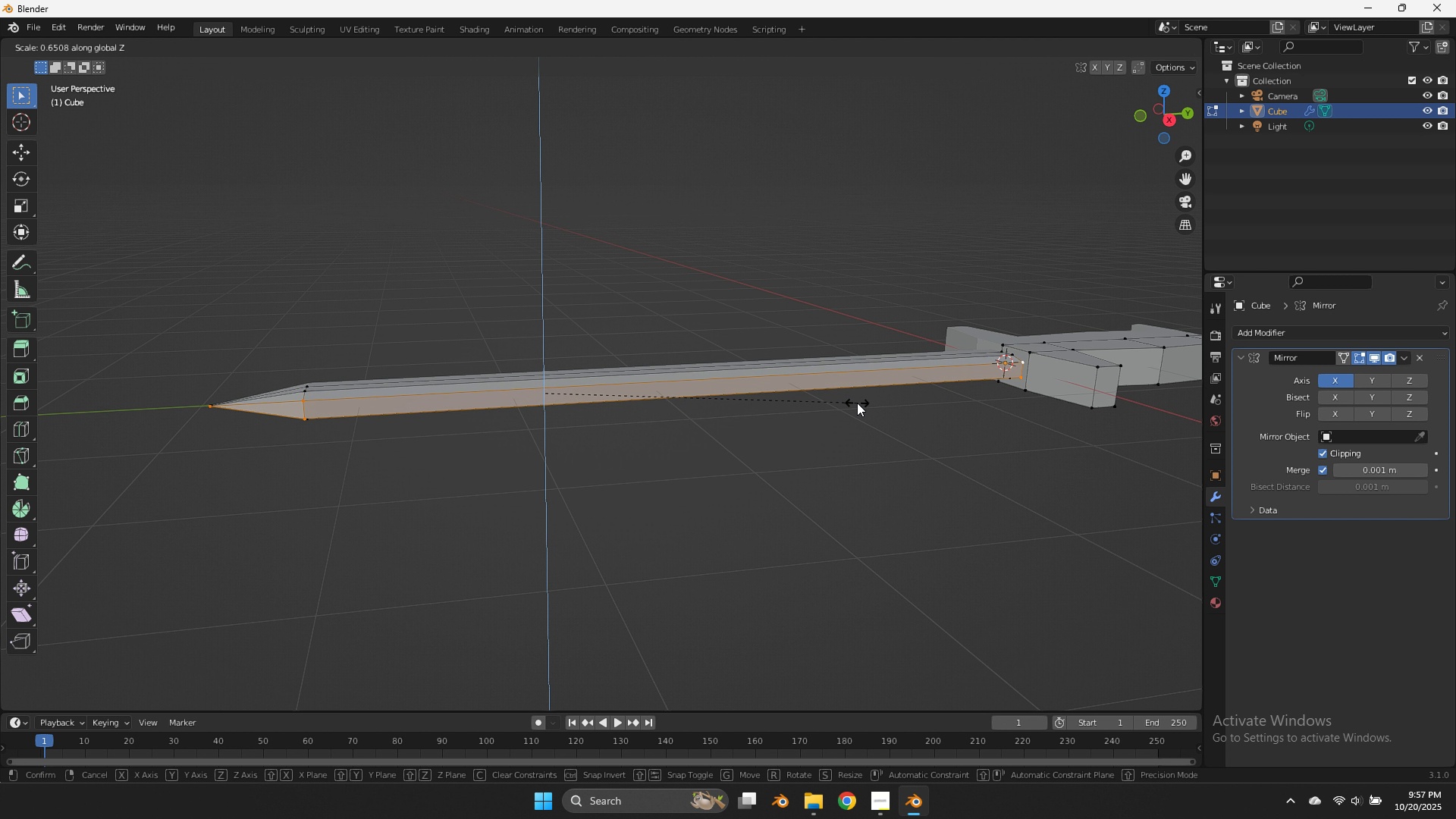 
double_click([834, 394])
 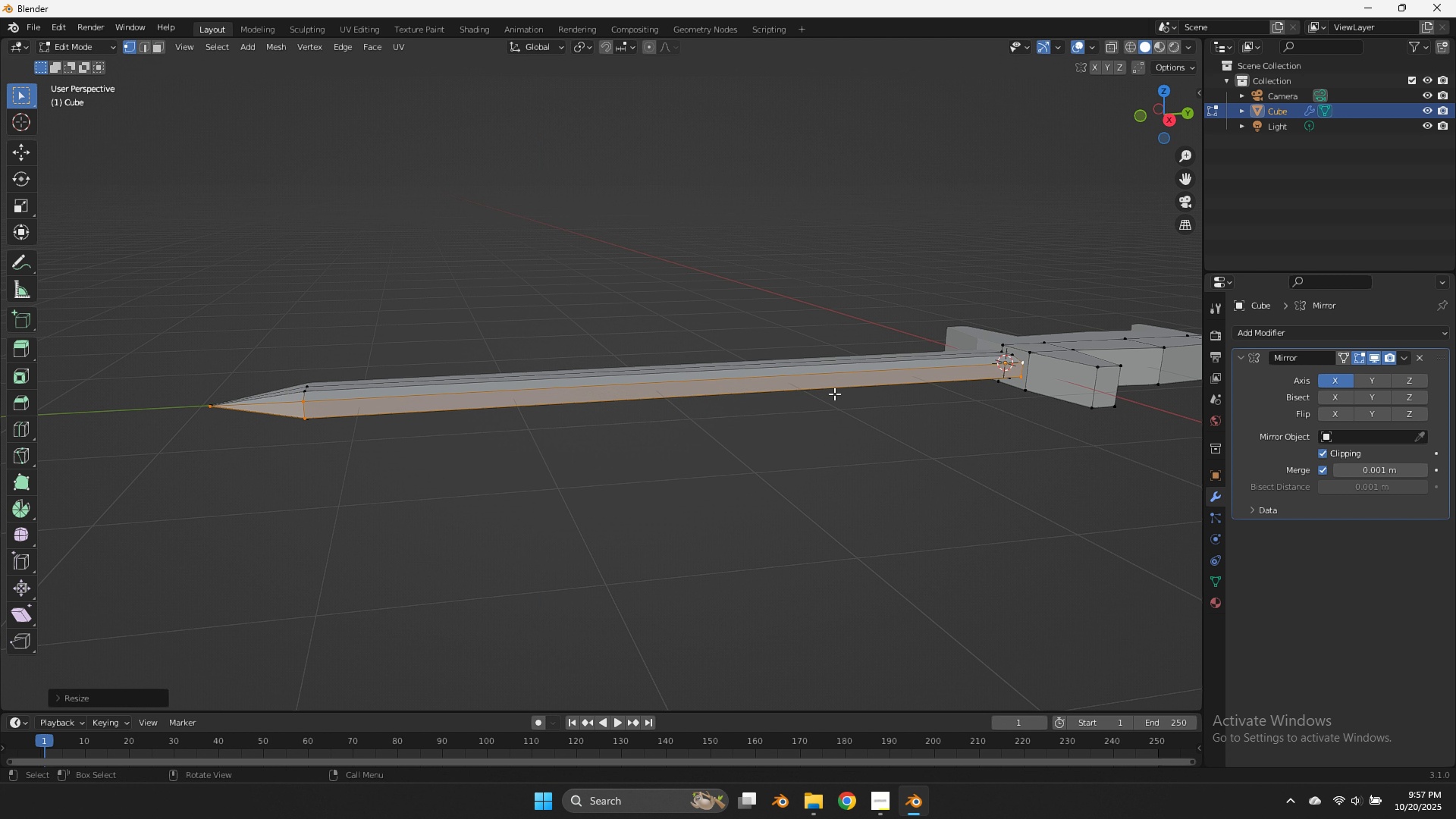 
triple_click([834, 394])
 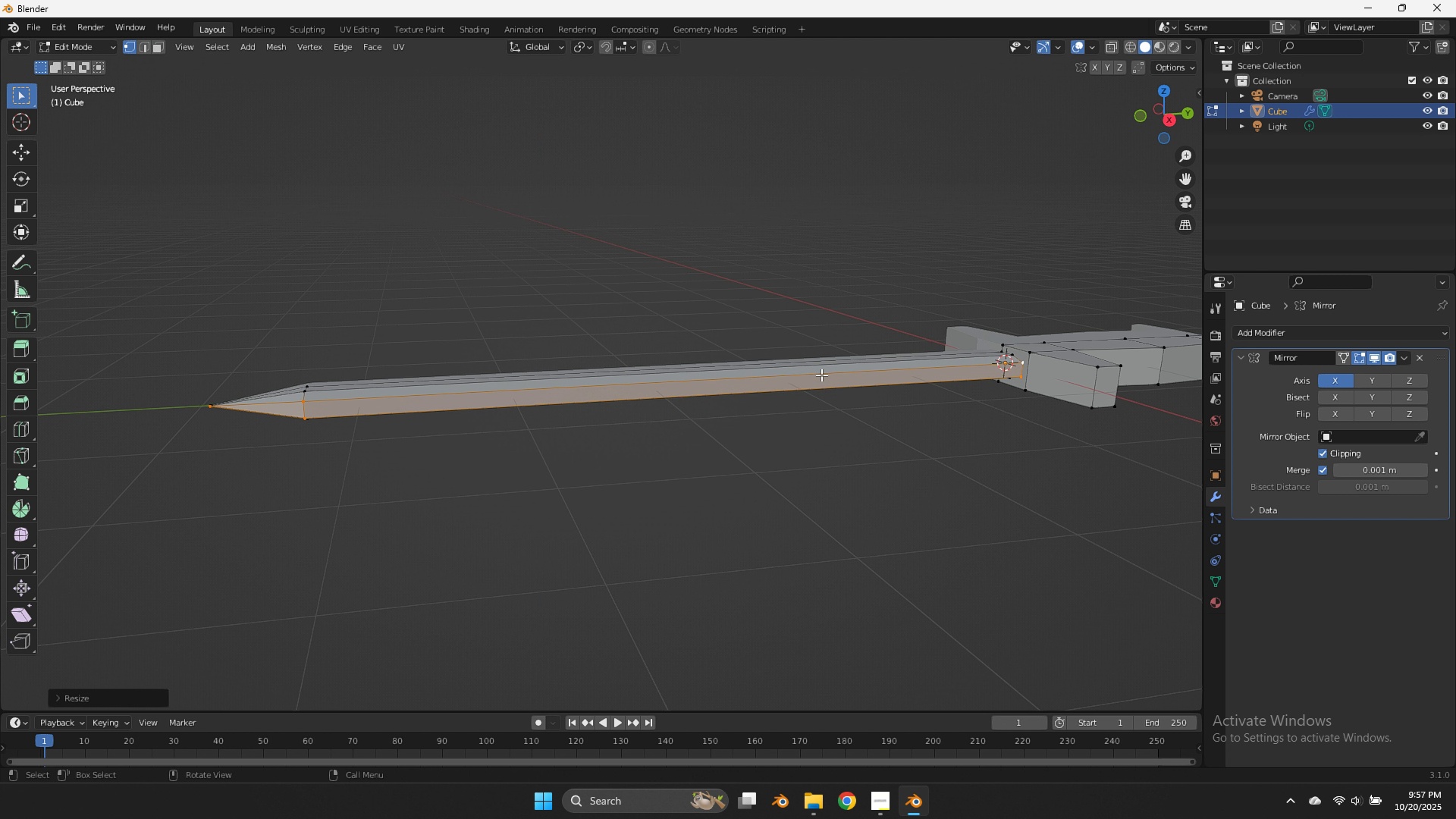 
hold_key(key=AltLeft, duration=1.29)
triple_click([806, 362])
 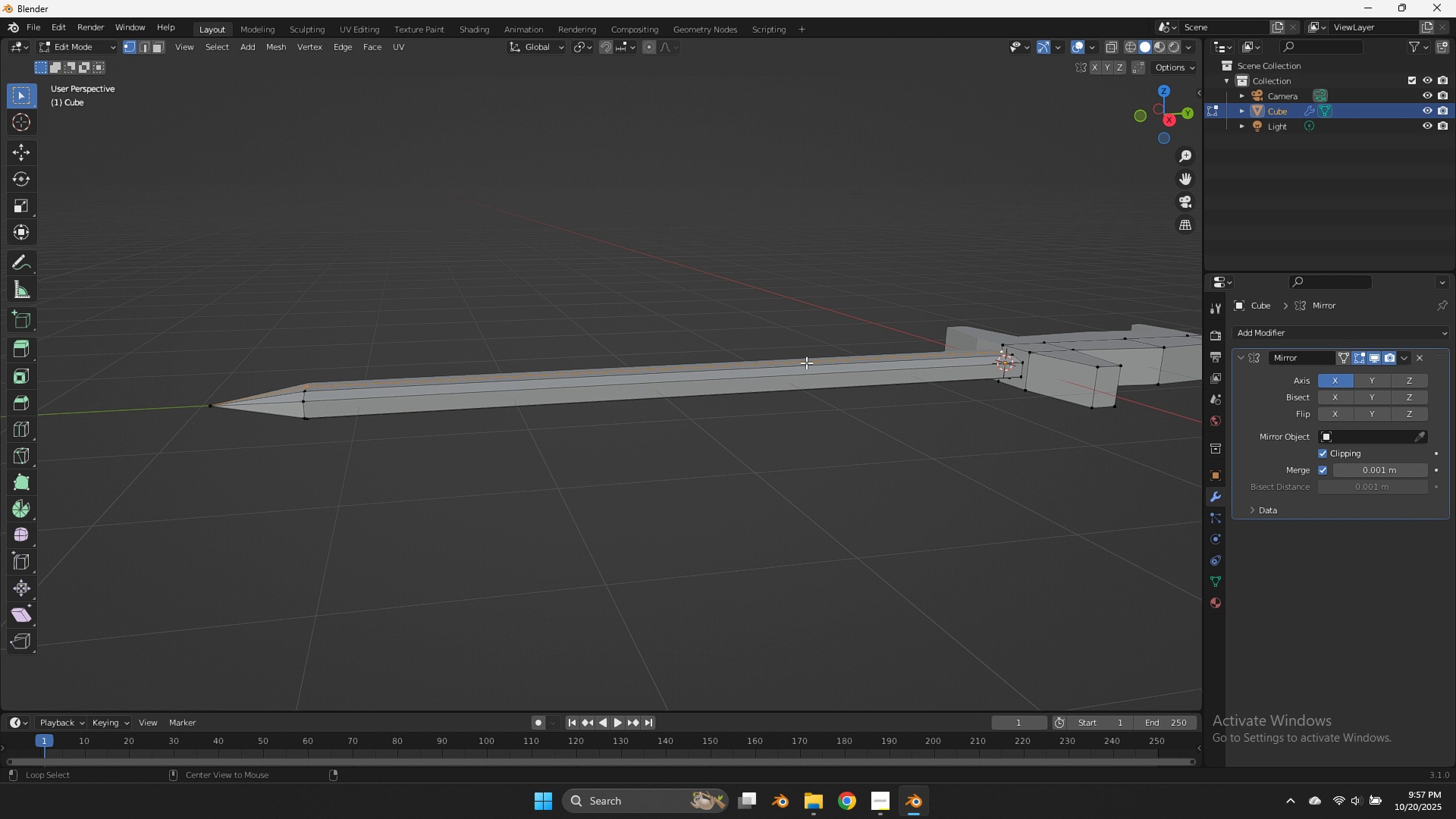 
triple_click([806, 362])
 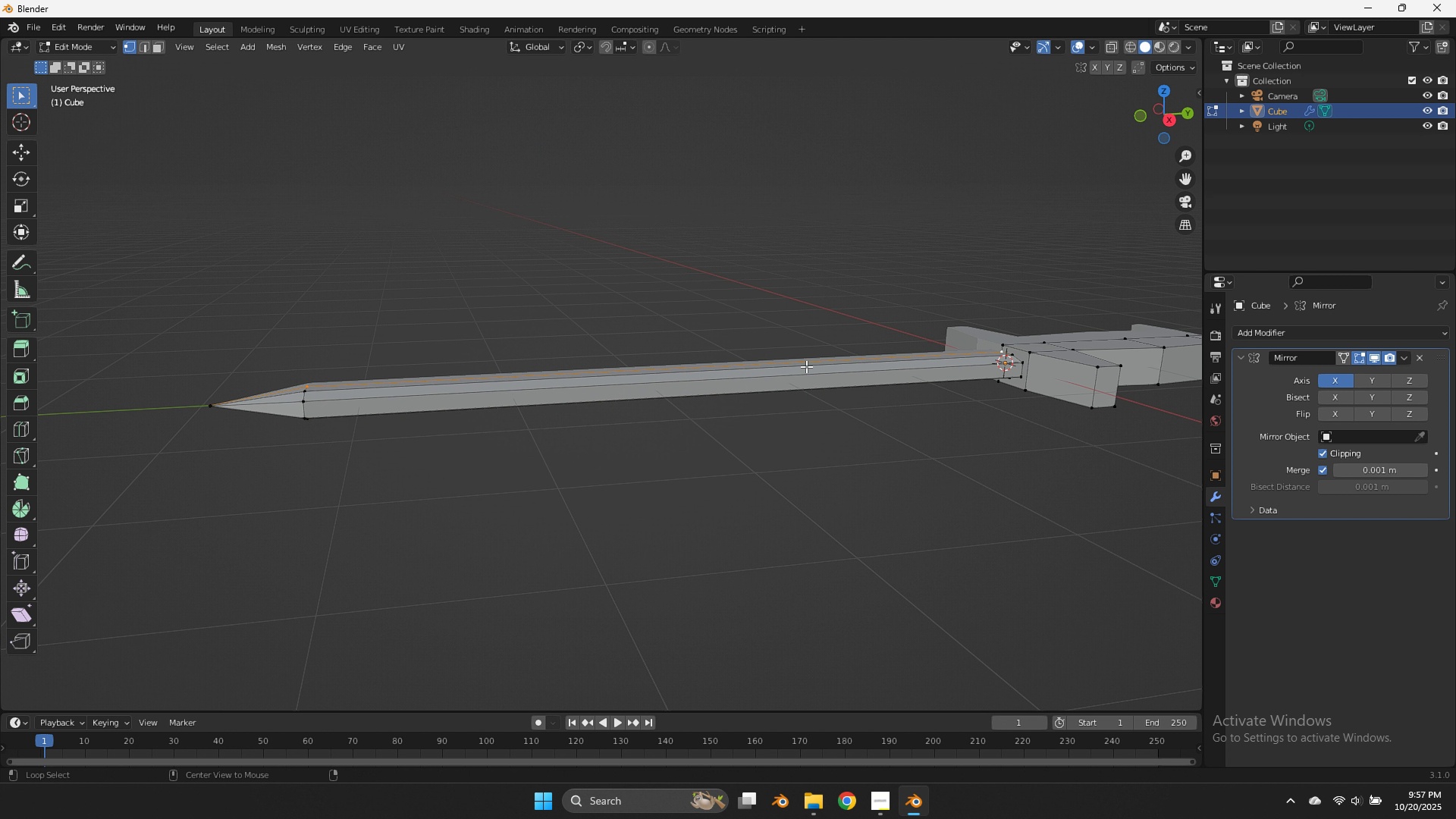 
triple_click([806, 366])
 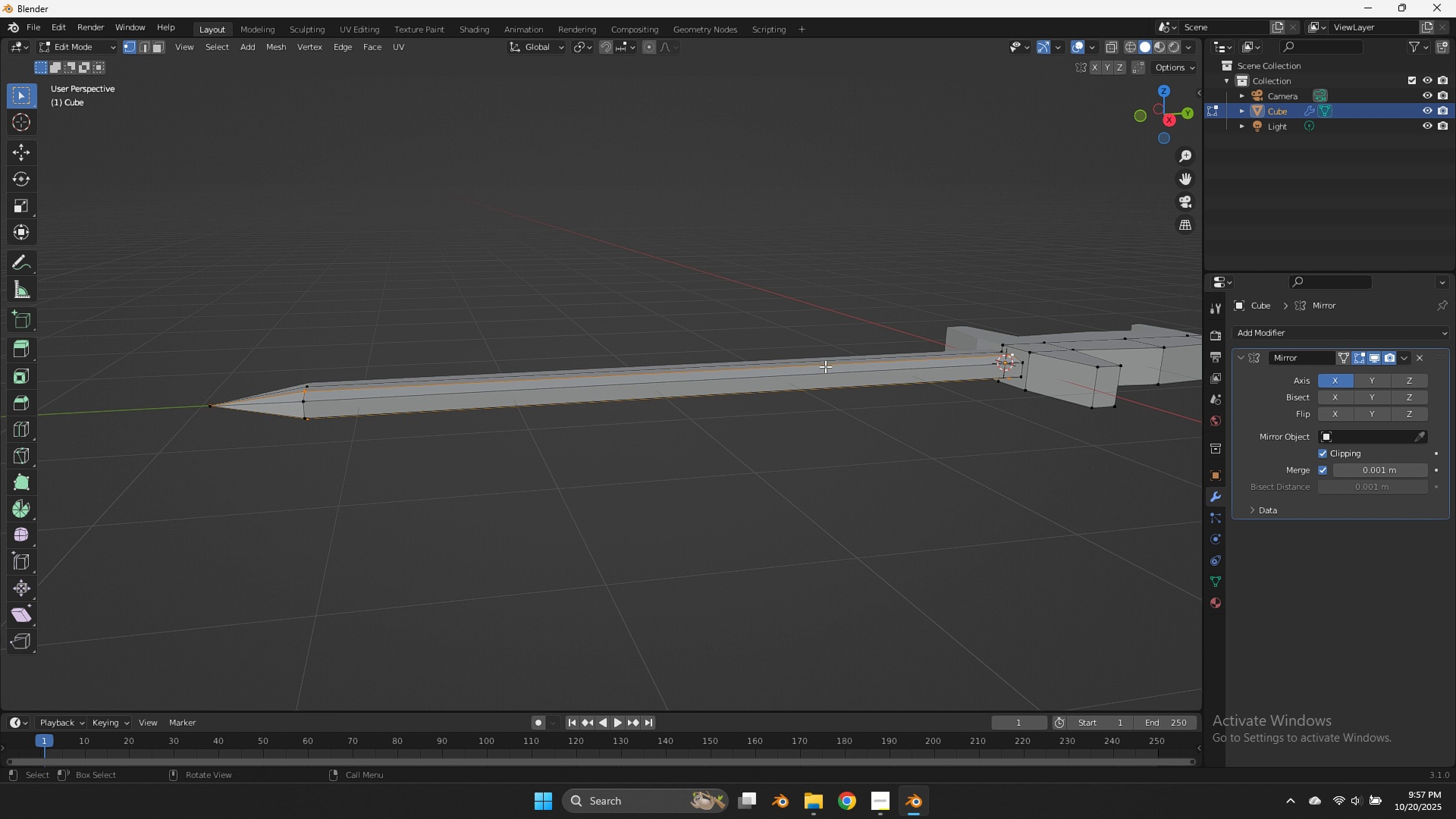 
type(sz)
 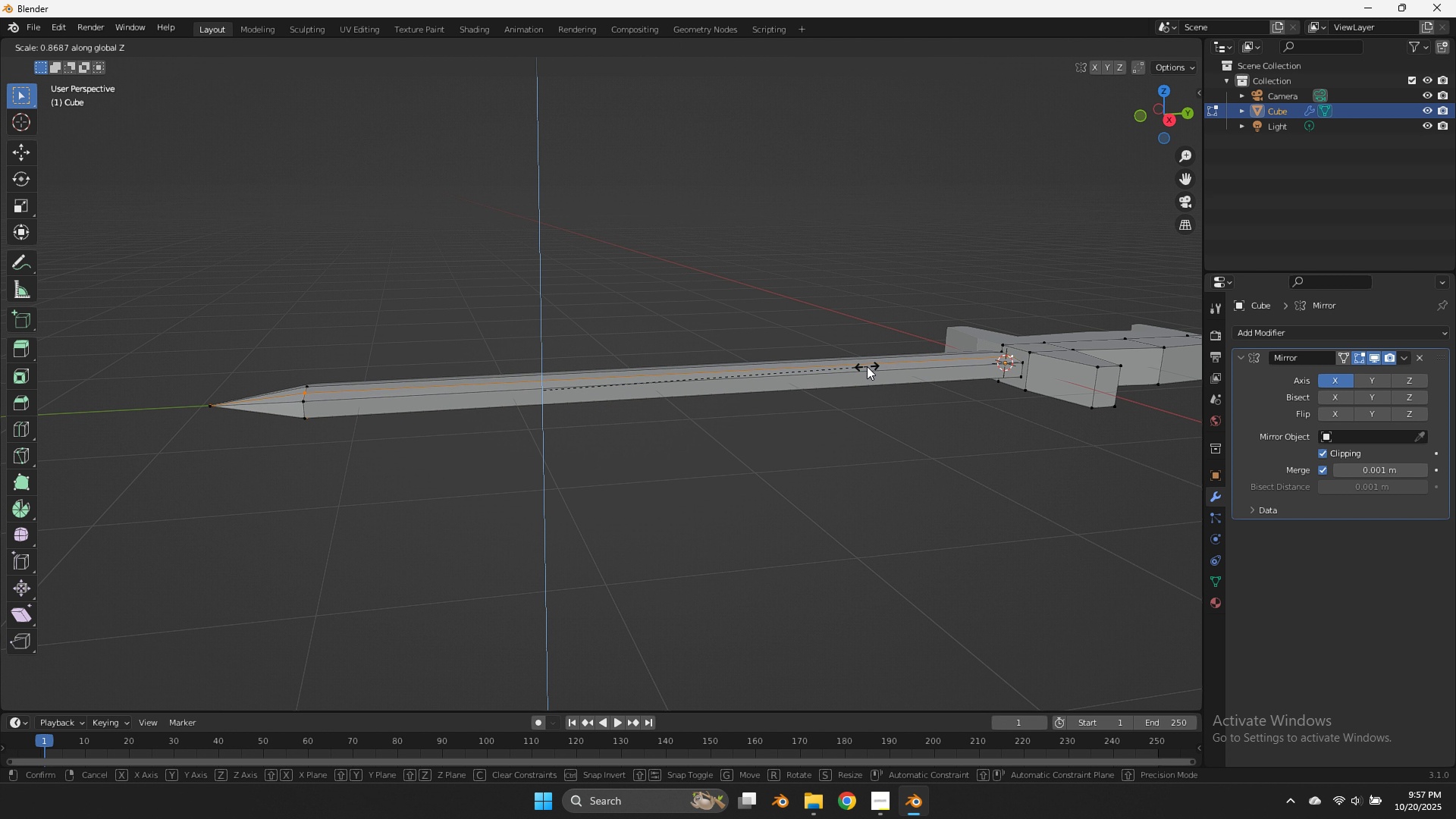 
left_click([867, 366])
 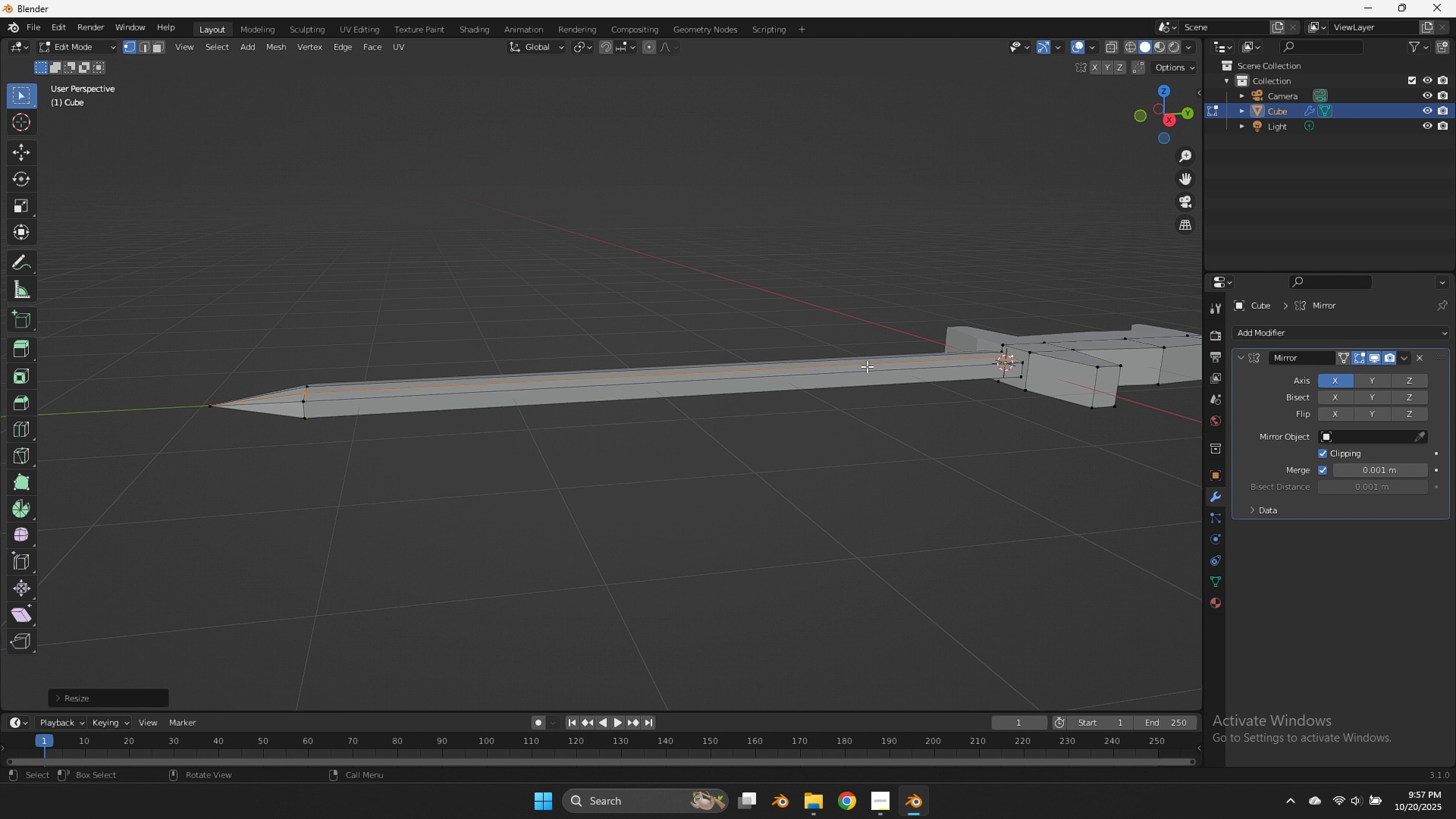 
key(Tab)
 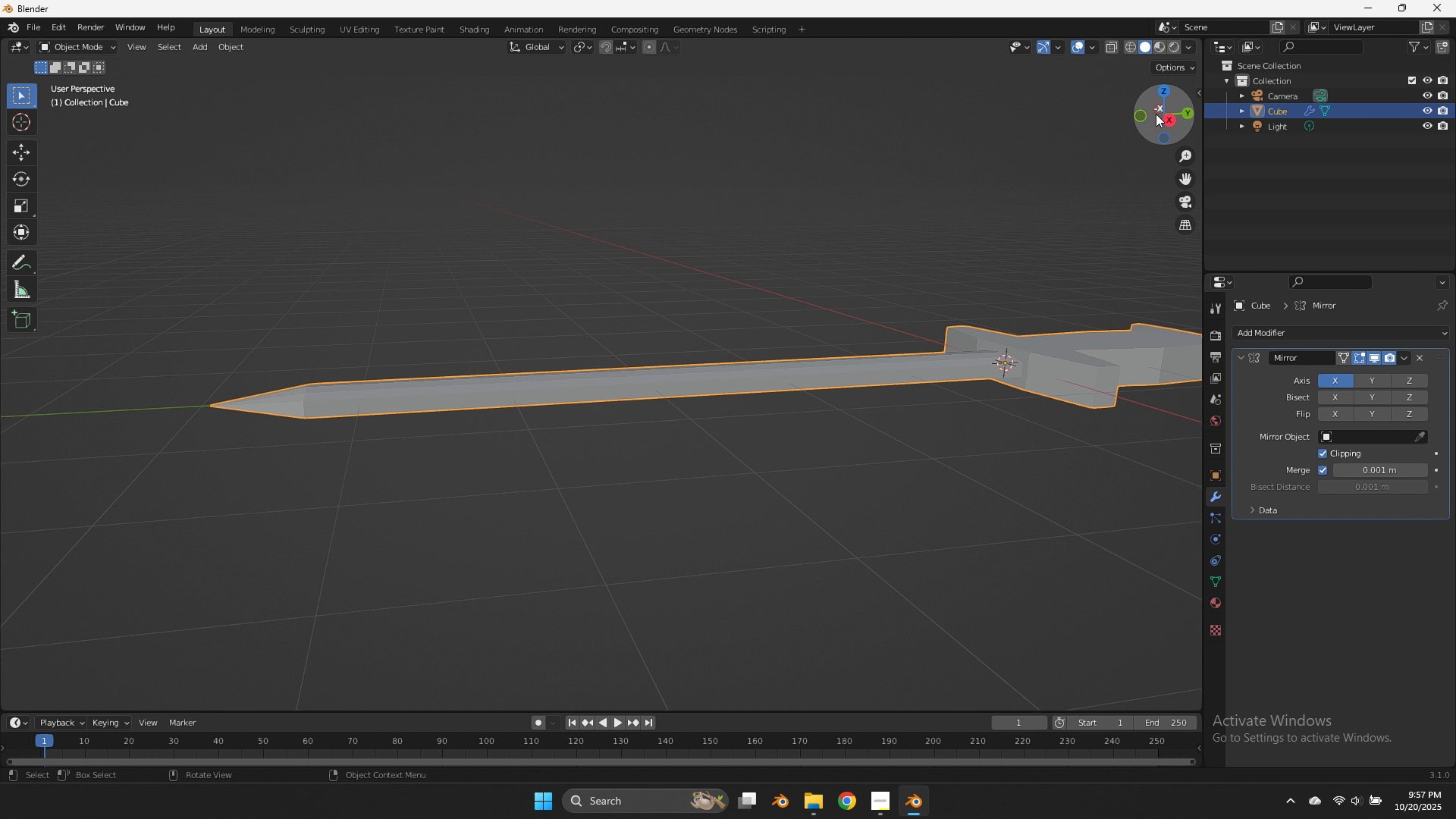 
left_click_drag(start_coordinate=[1153, 105], to_coordinate=[1103, 160])
 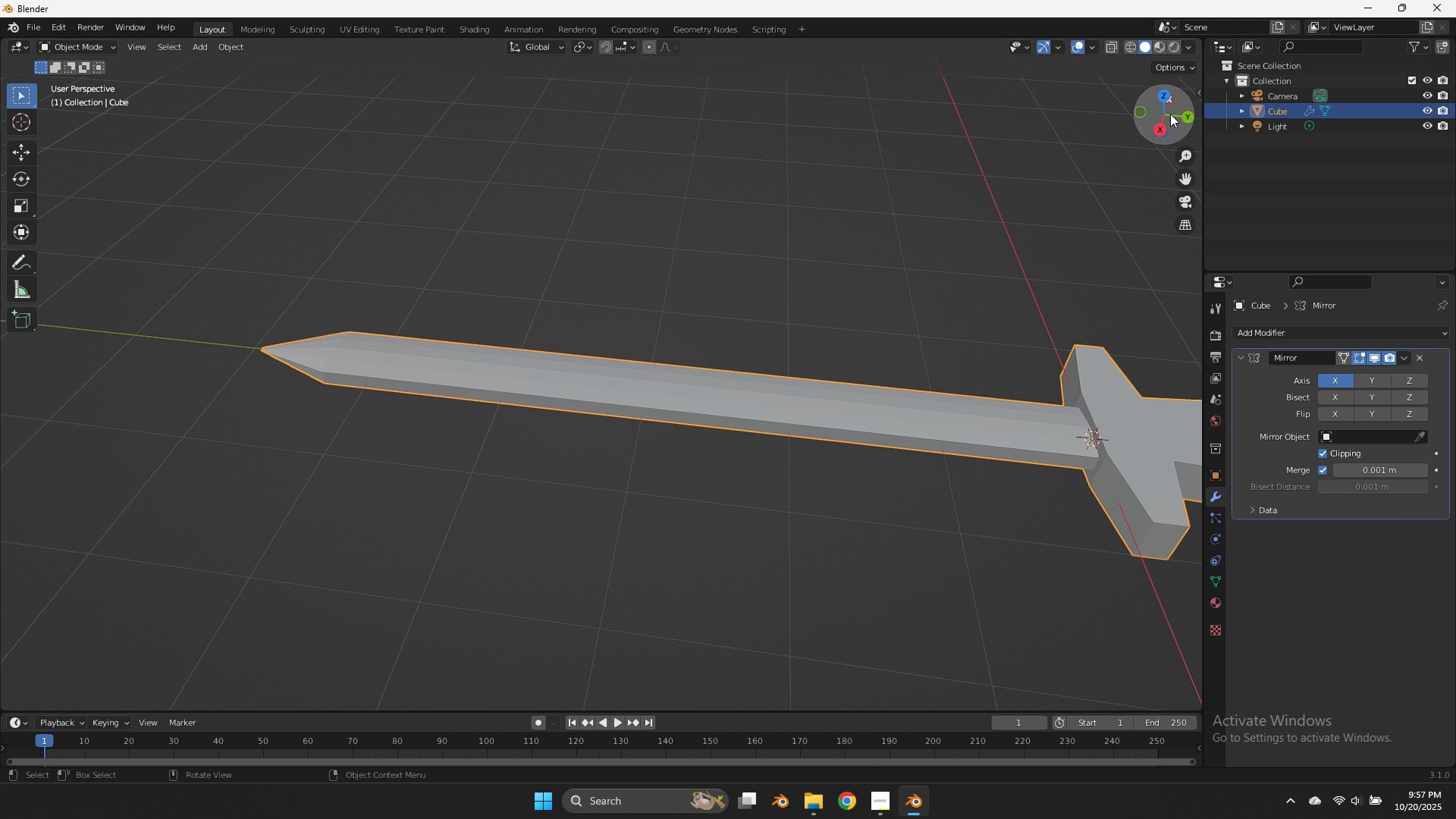 
left_click_drag(start_coordinate=[1156, 108], to_coordinate=[1187, 118])
 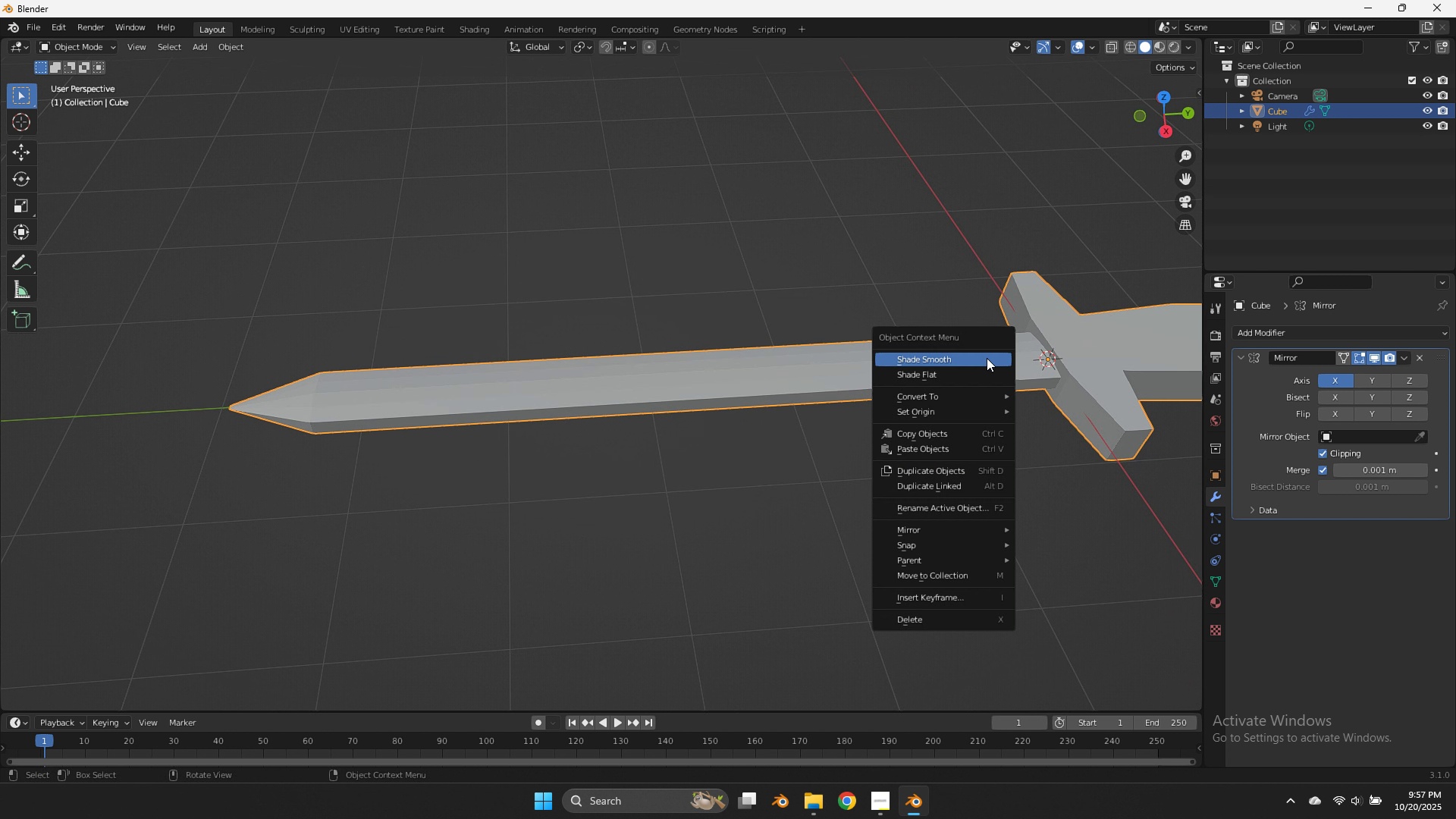 
right_click([987, 358])
 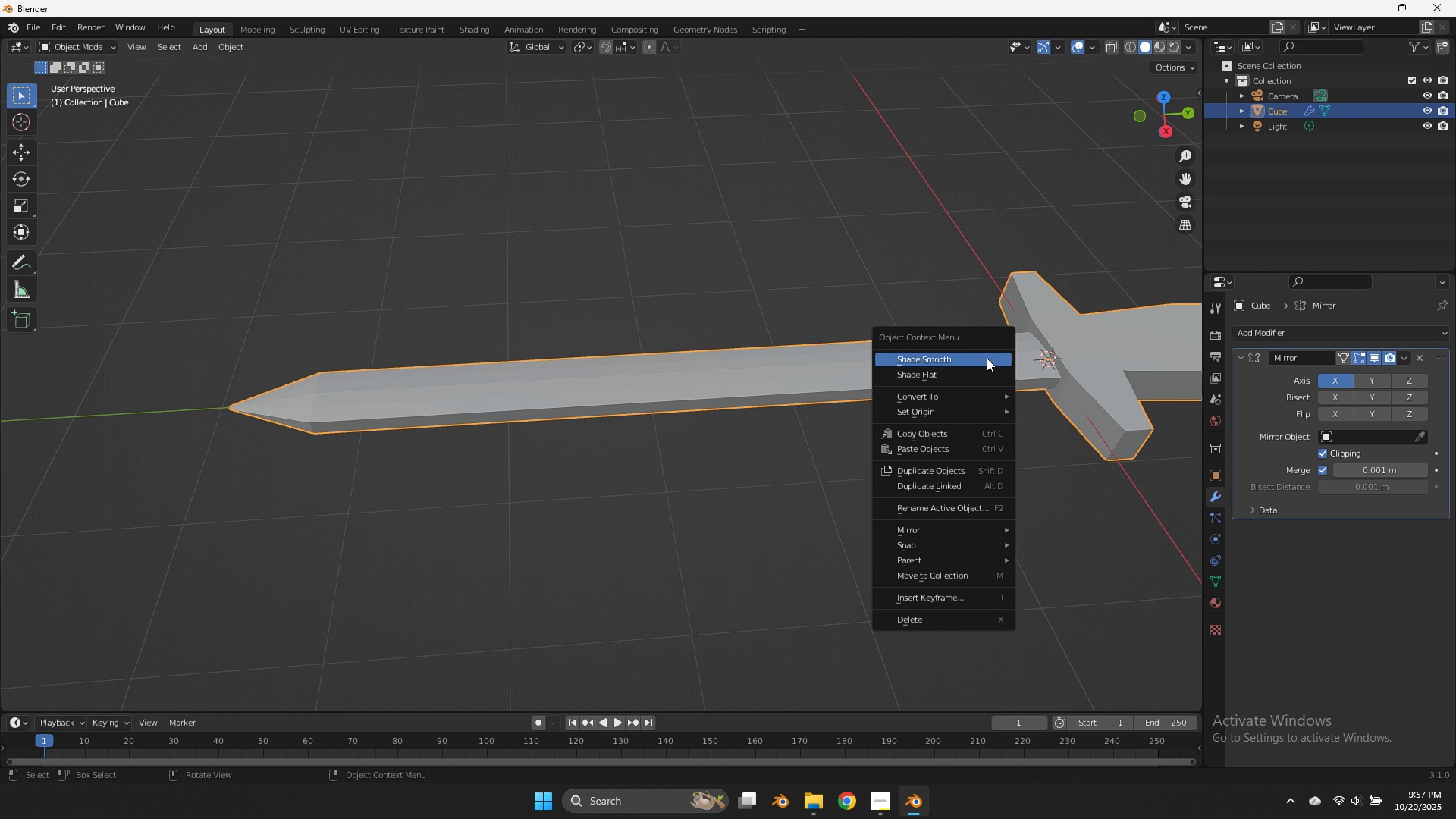 
left_click([987, 358])
 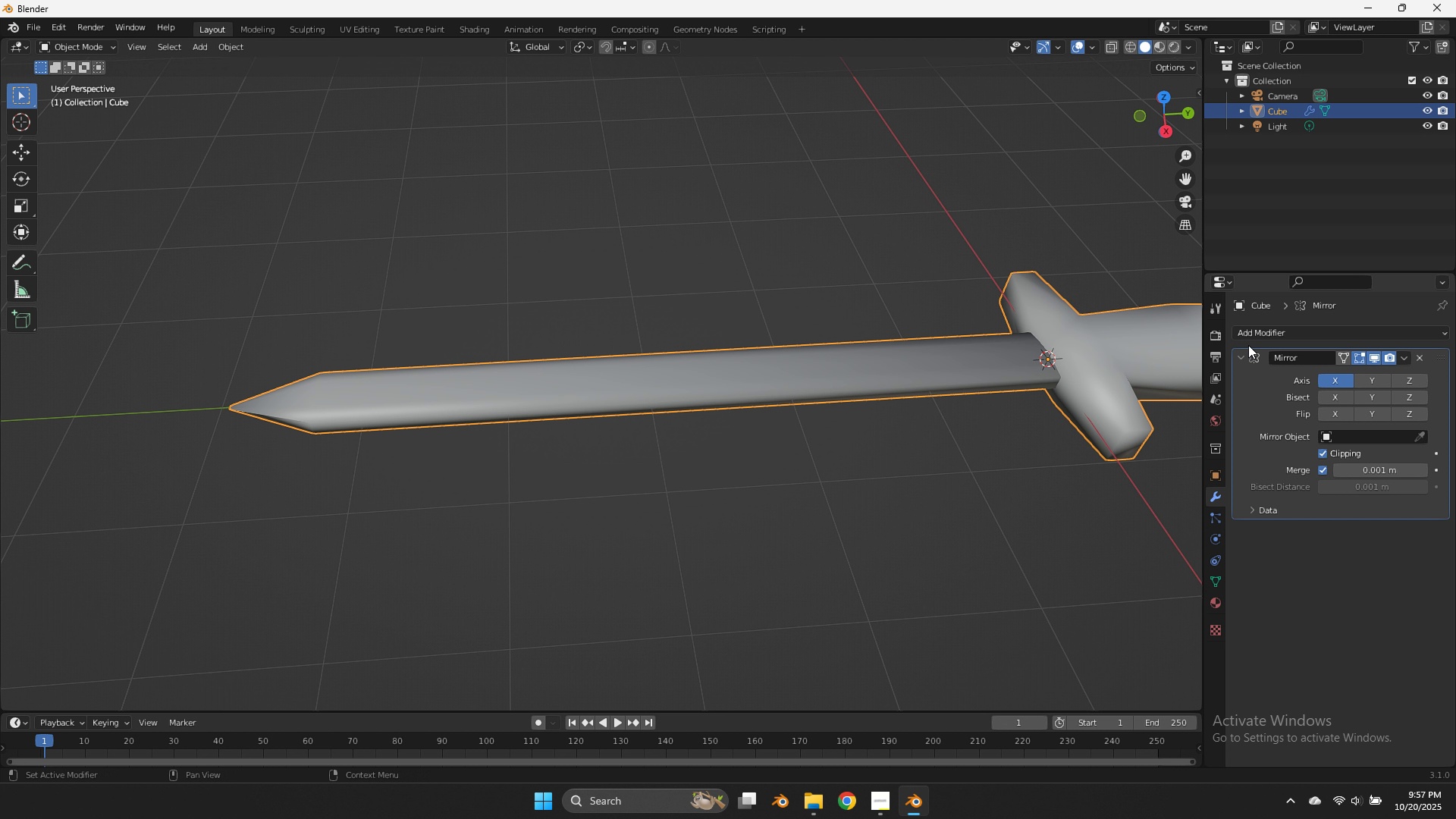 
double_click([1254, 334])
 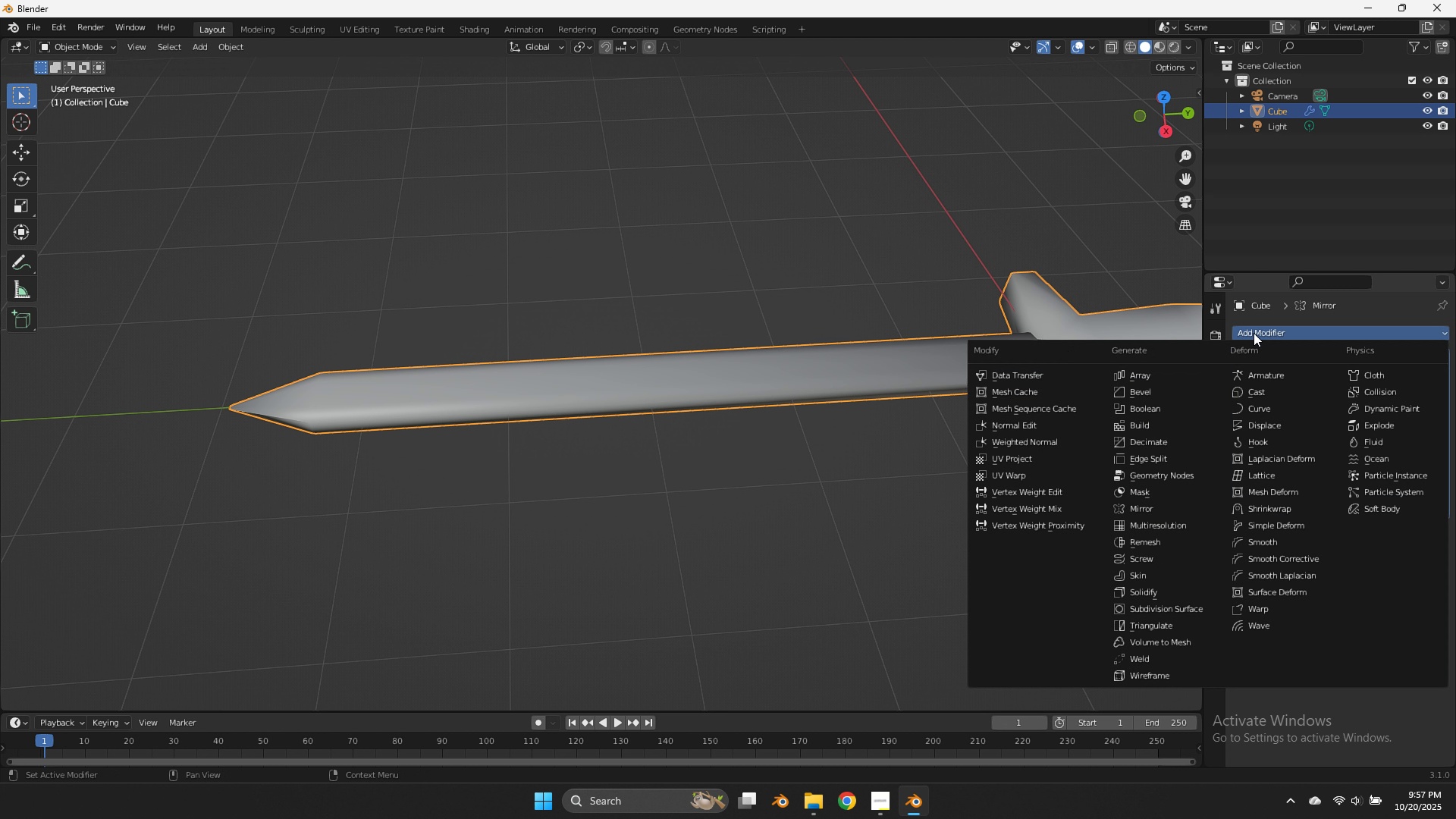 
triple_click([1254, 333])
 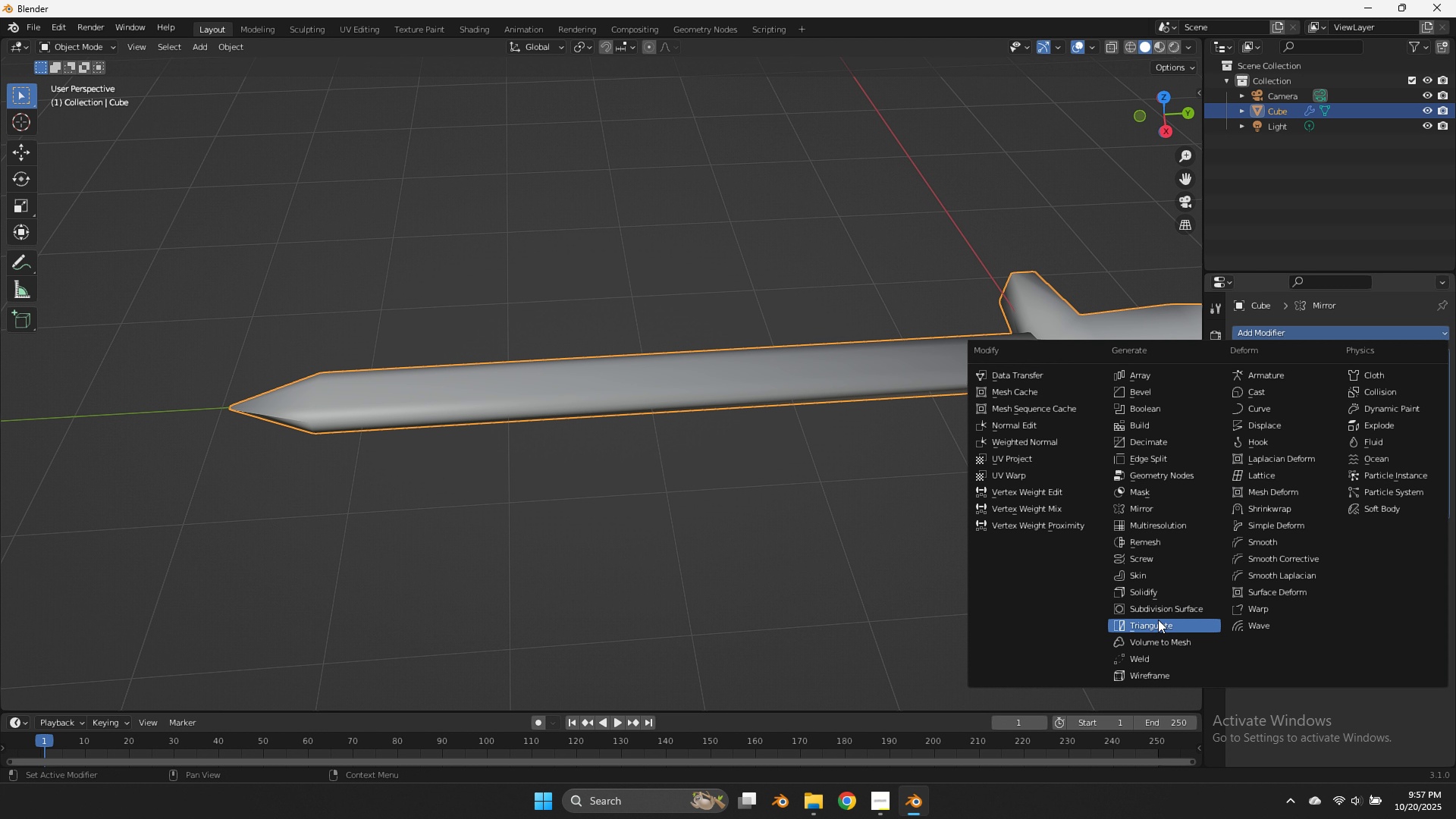 
left_click([1156, 605])
 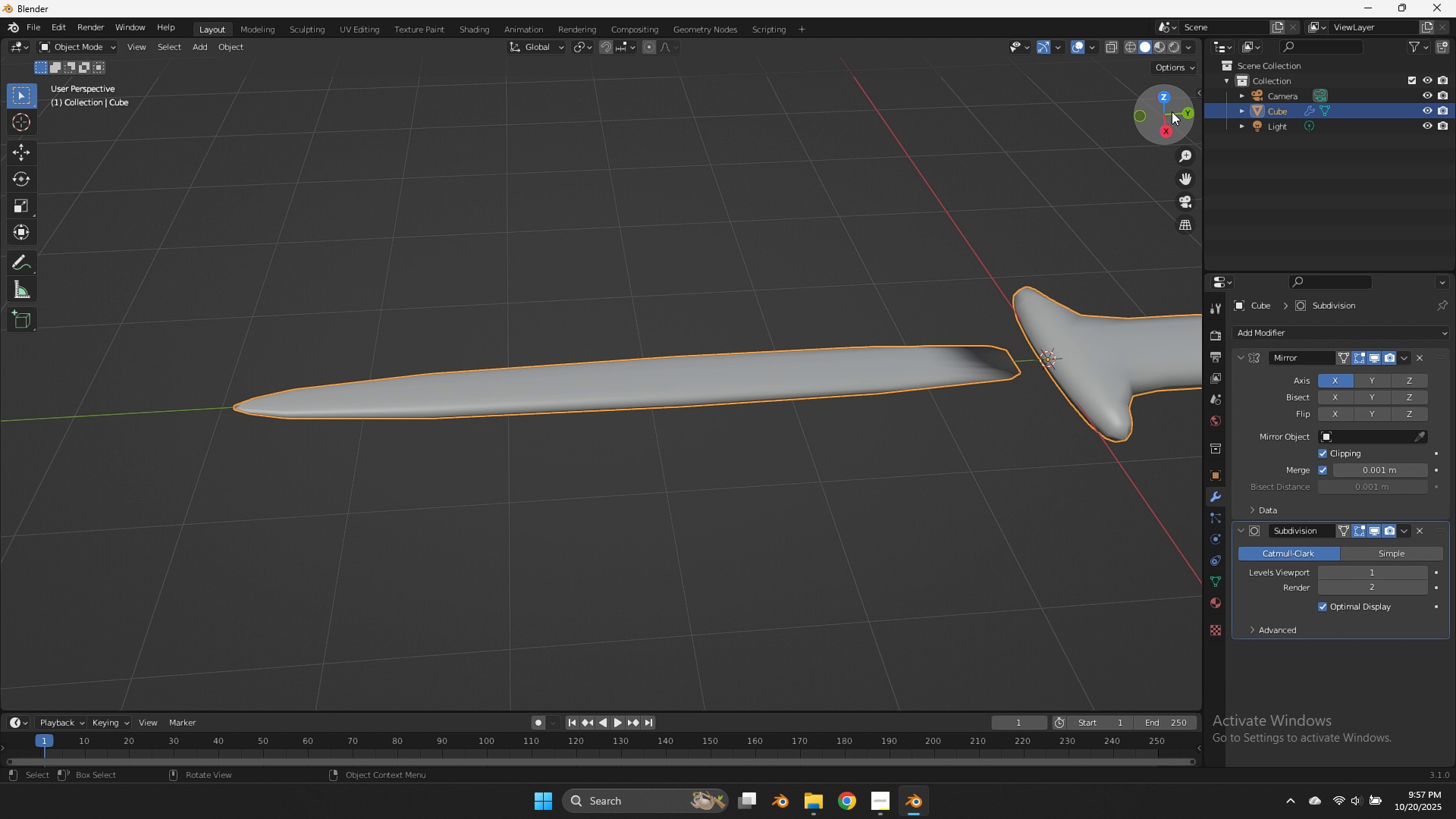 
left_click([1160, 97])
 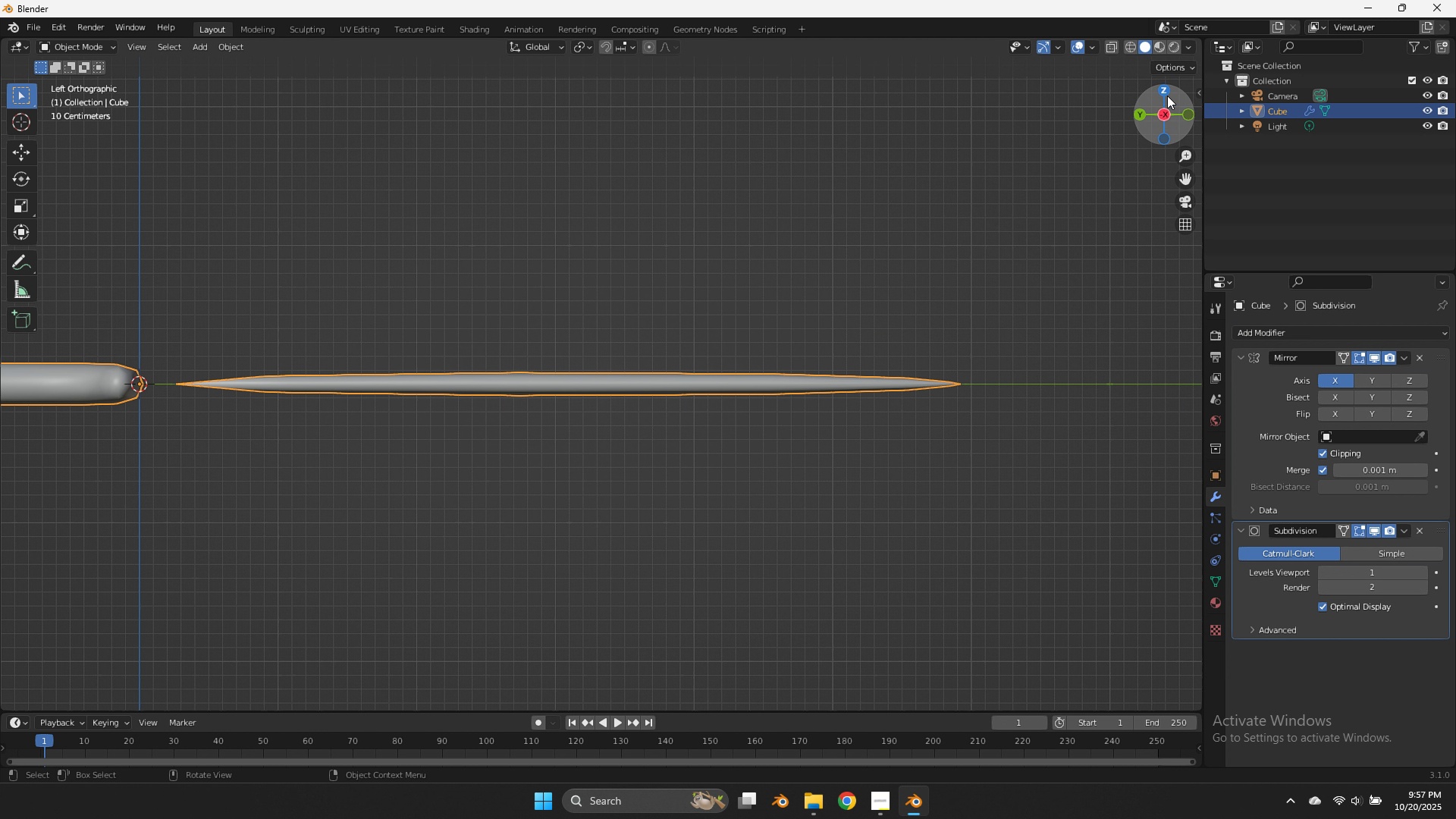 
left_click([1167, 96])
 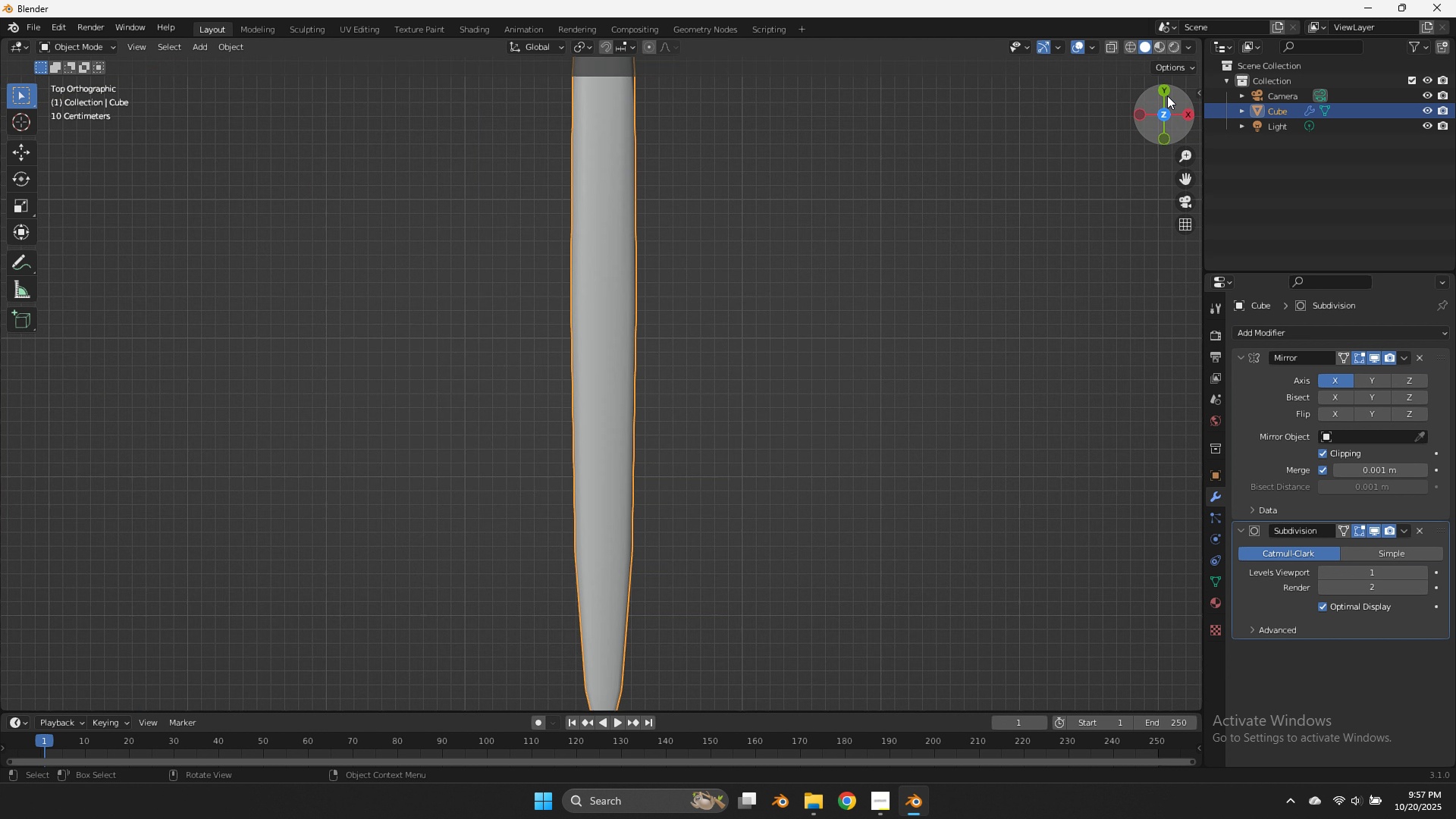 
key(Tab)
 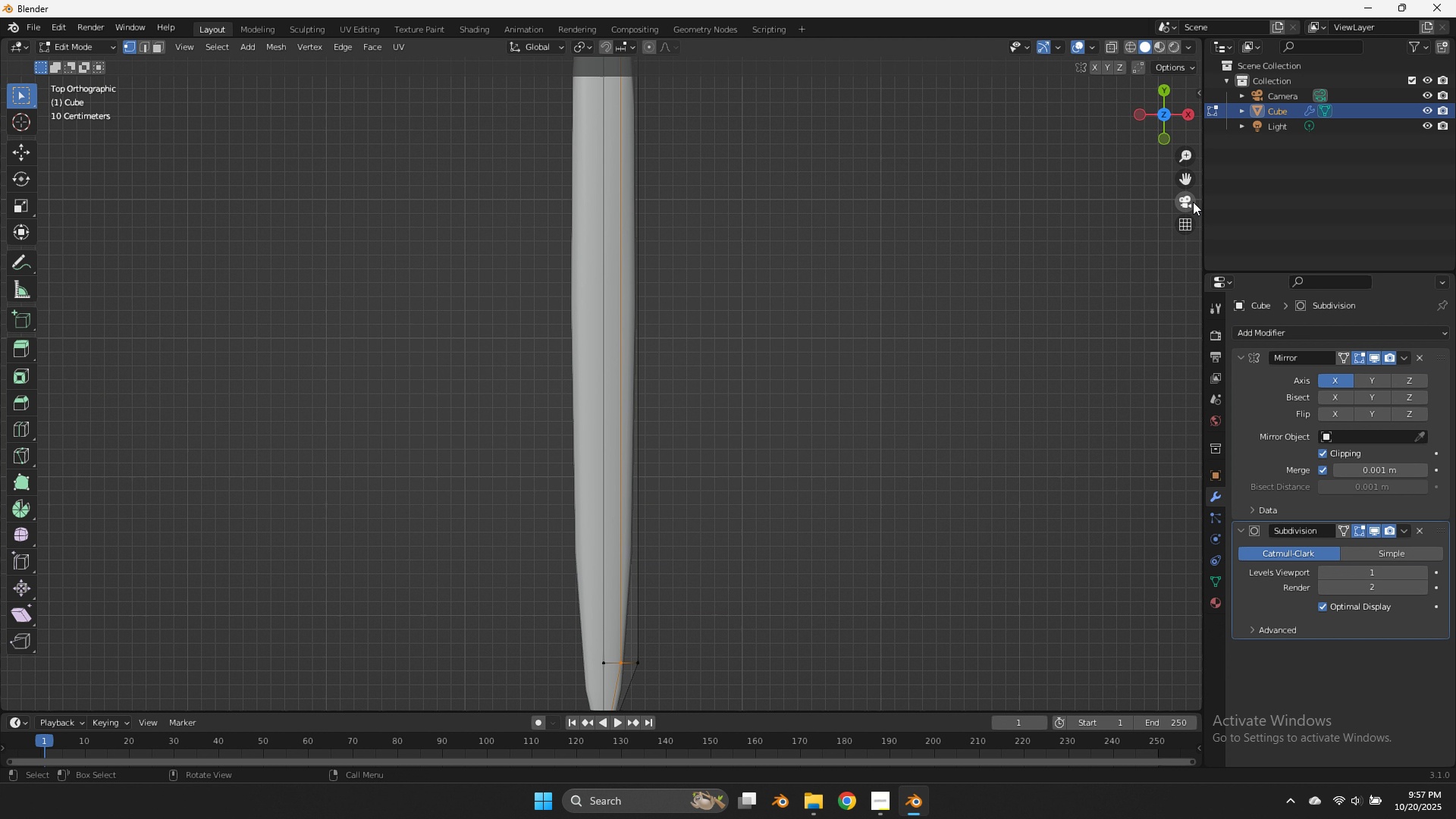 
left_click_drag(start_coordinate=[1188, 190], to_coordinate=[1191, 293])
 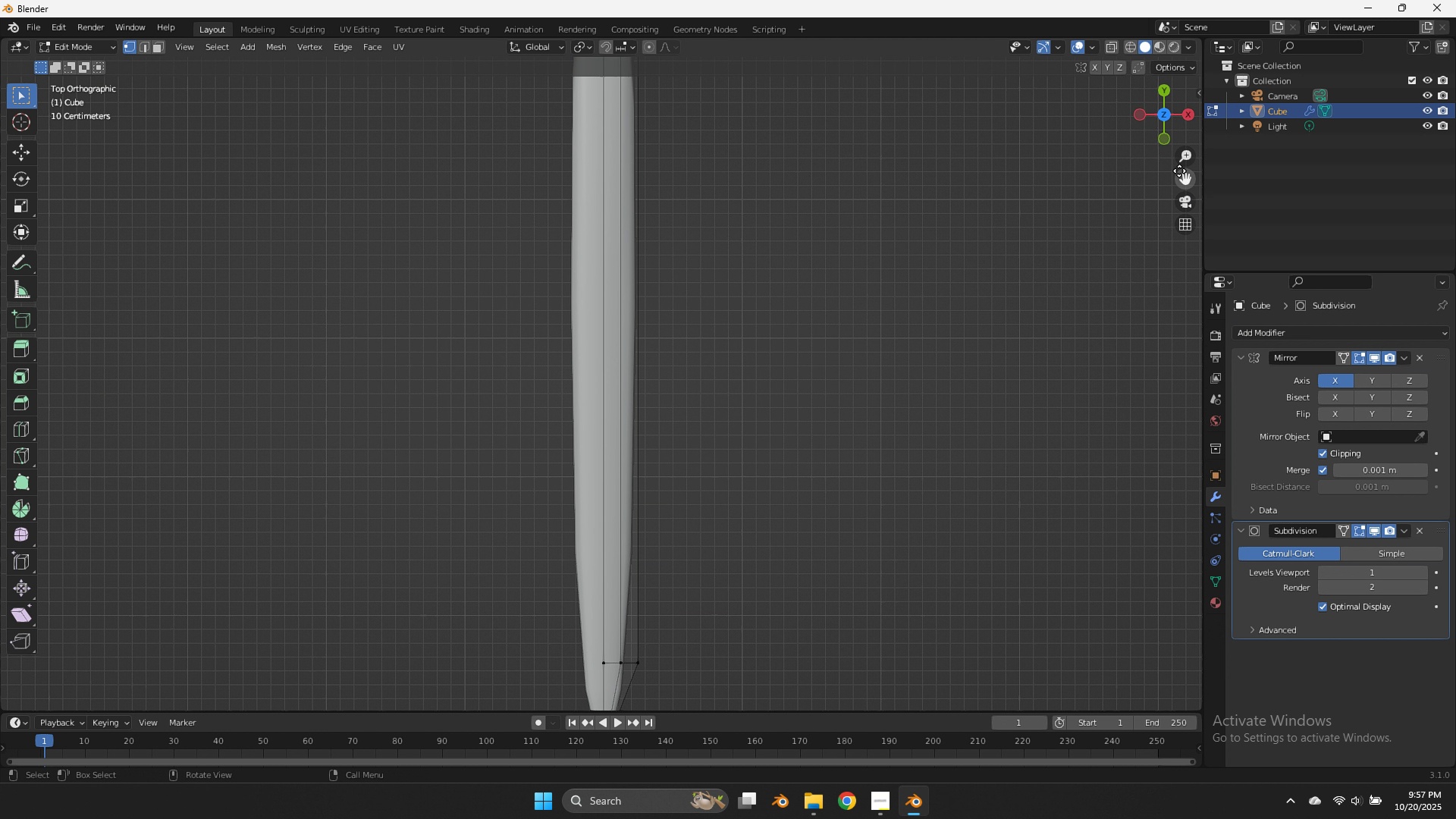 
left_click_drag(start_coordinate=[1179, 171], to_coordinate=[1198, 543])
 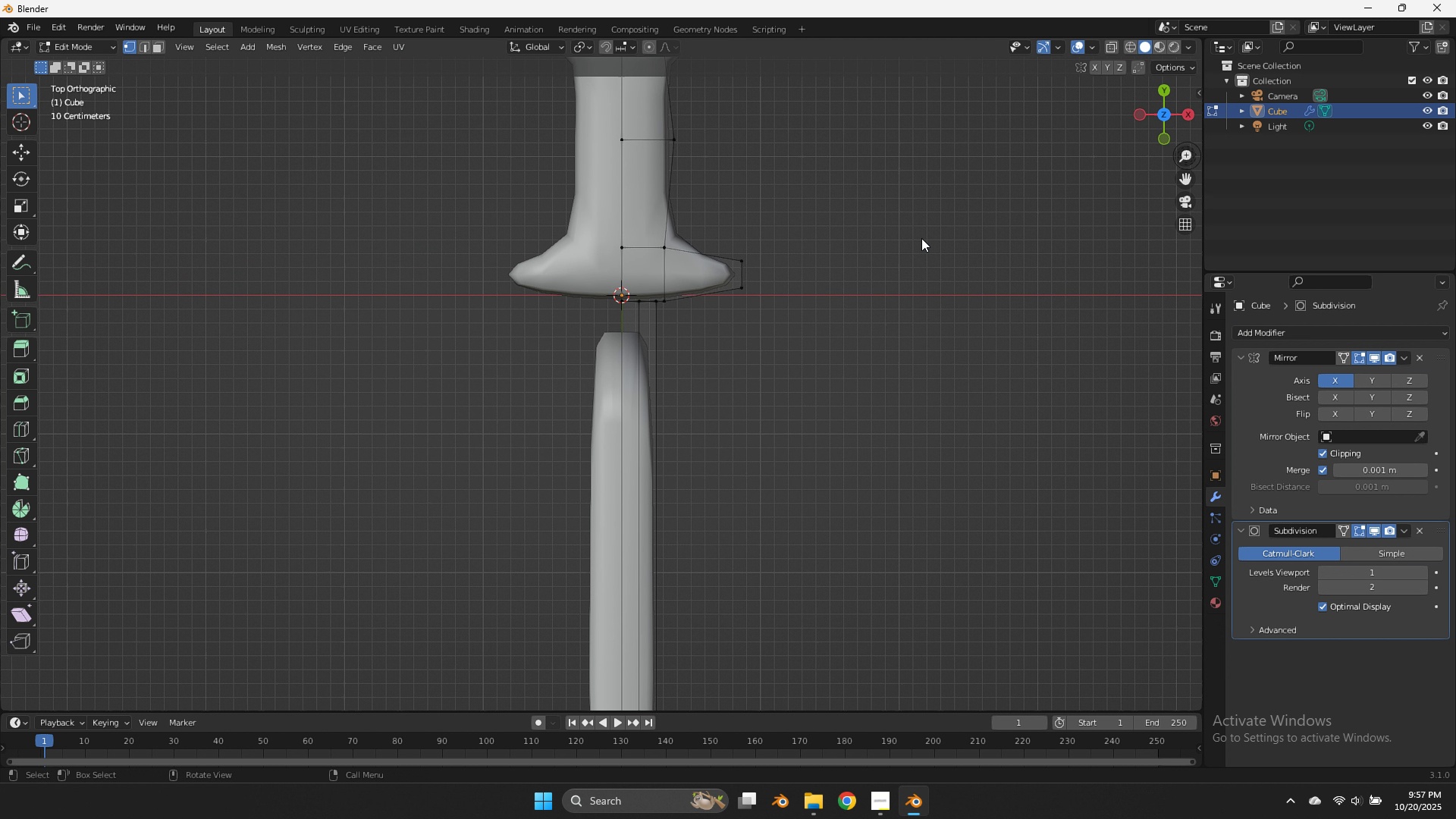 
type(zE)
 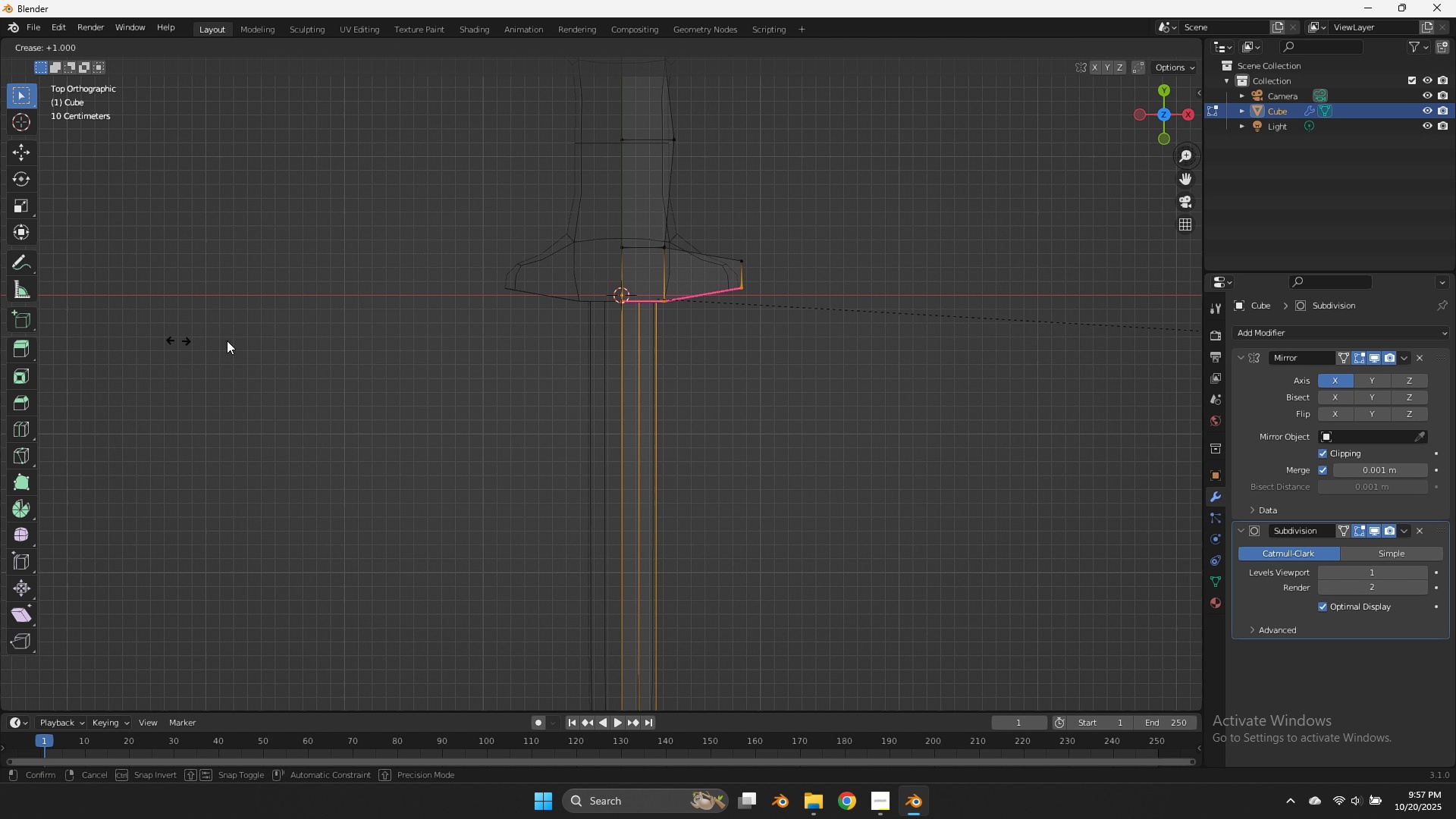 
left_click_drag(start_coordinate=[880, 268], to_coordinate=[335, 435])
 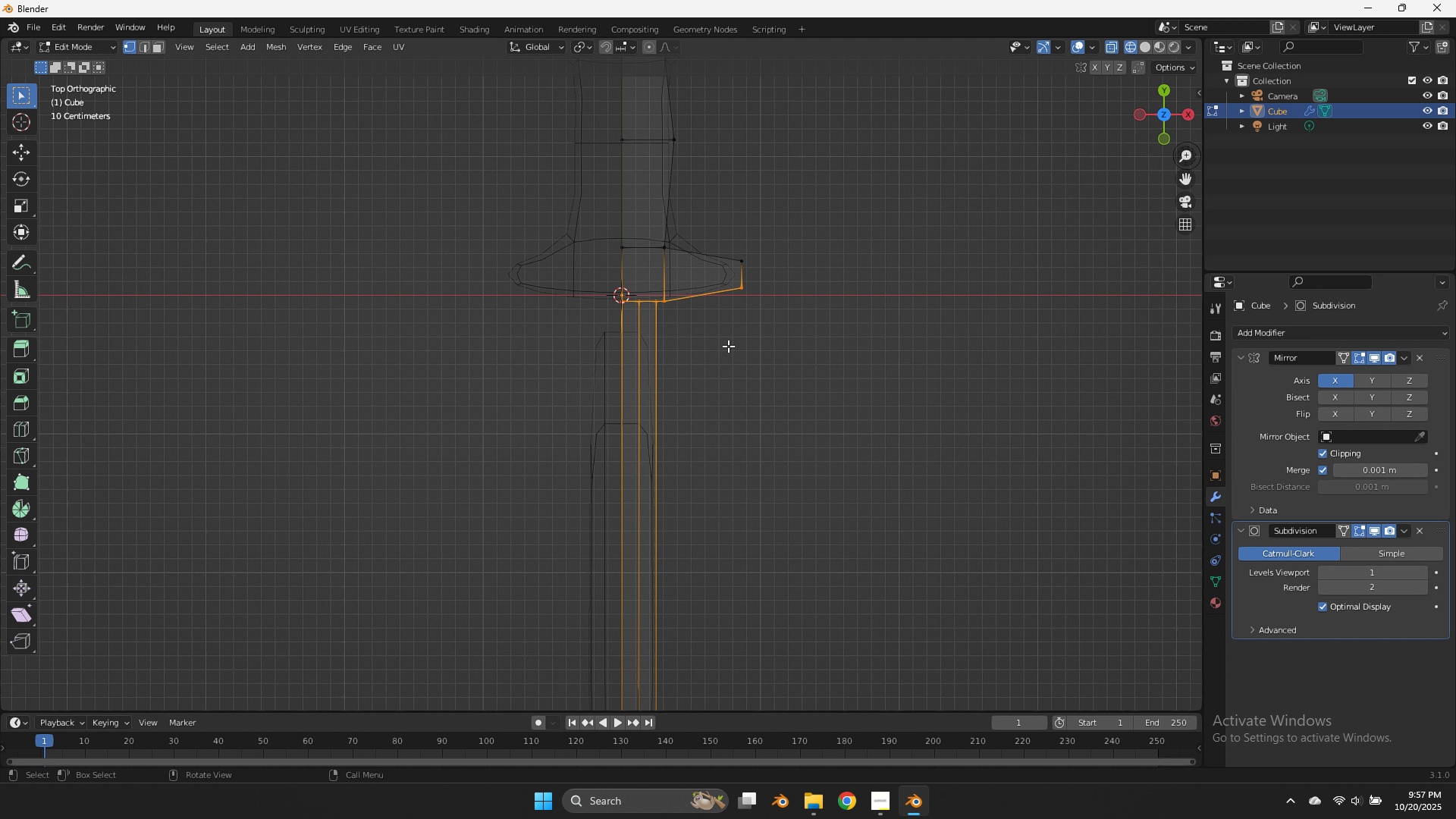 
double_click([309, 340])
 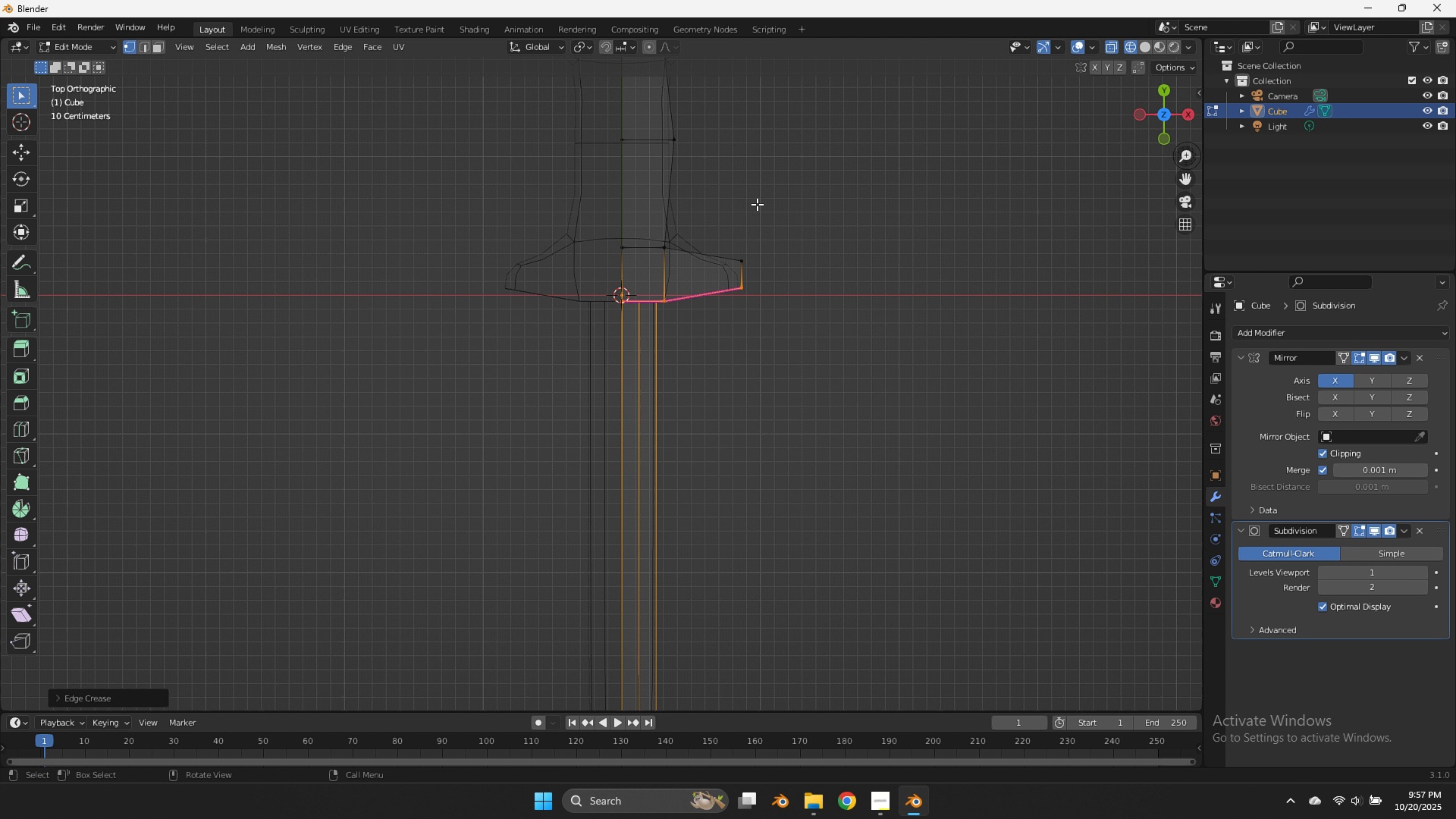 
left_click_drag(start_coordinate=[717, 211], to_coordinate=[650, 260])
 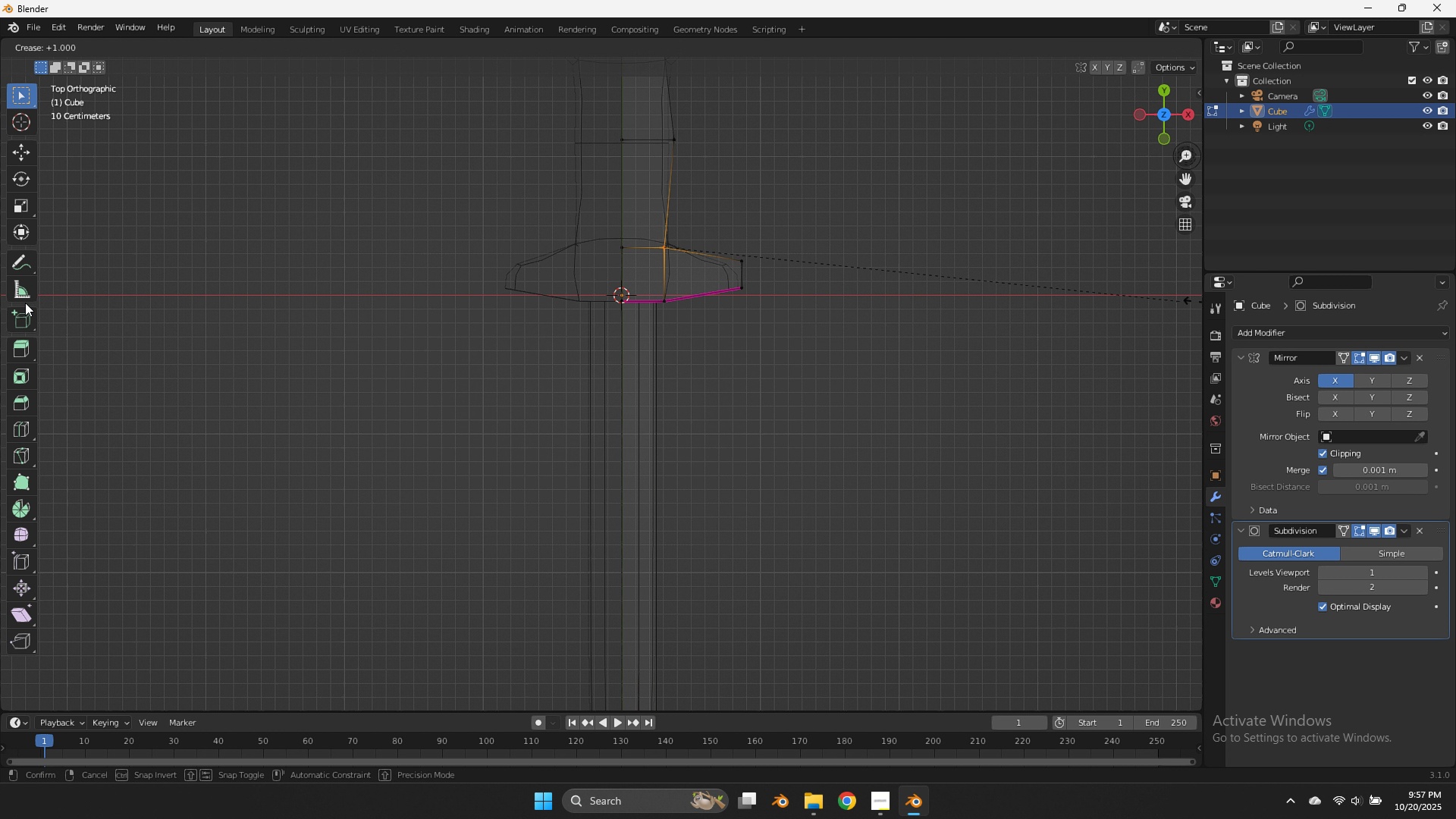 
key(Shift+E)
 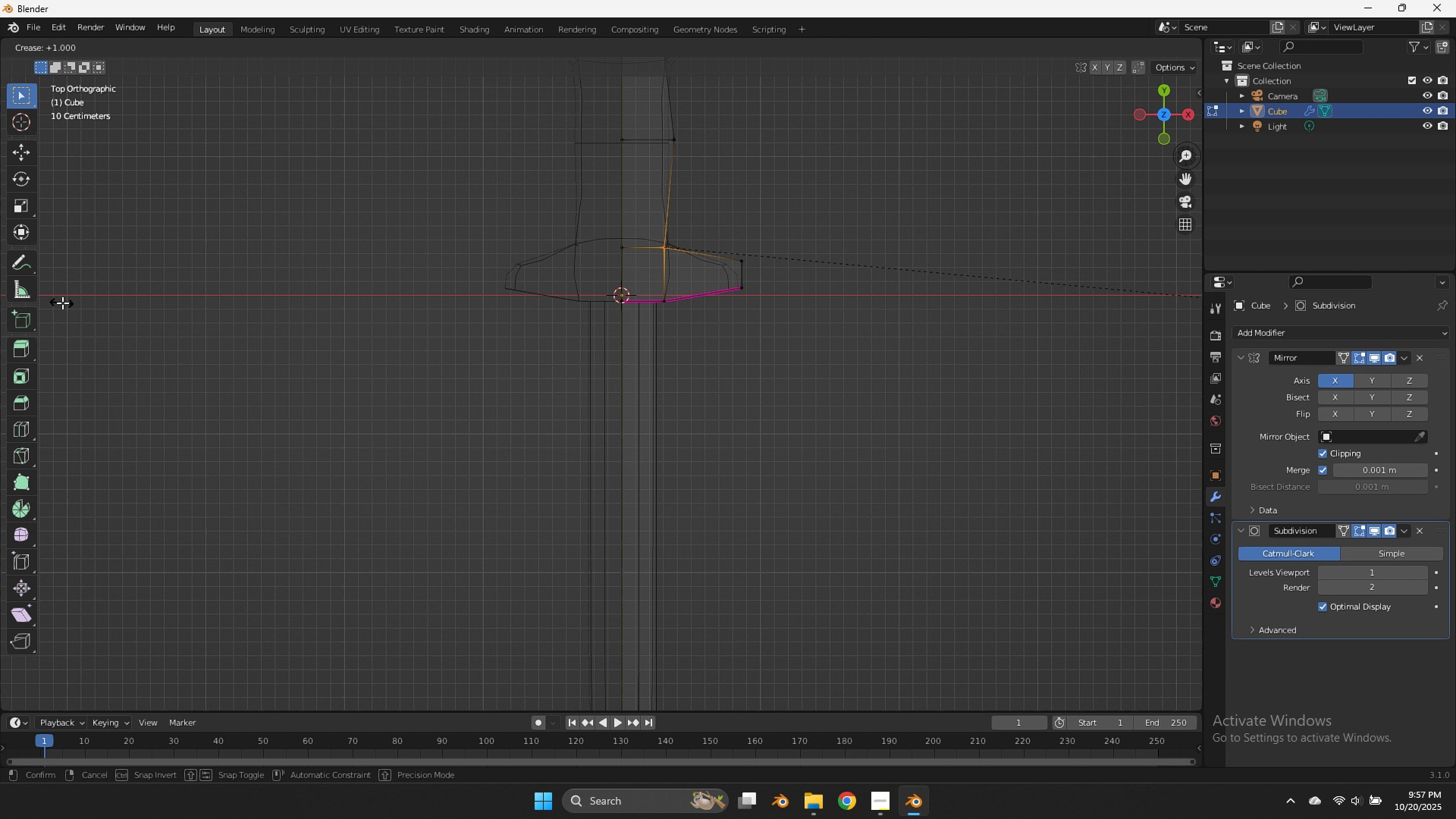 
double_click([63, 303])
 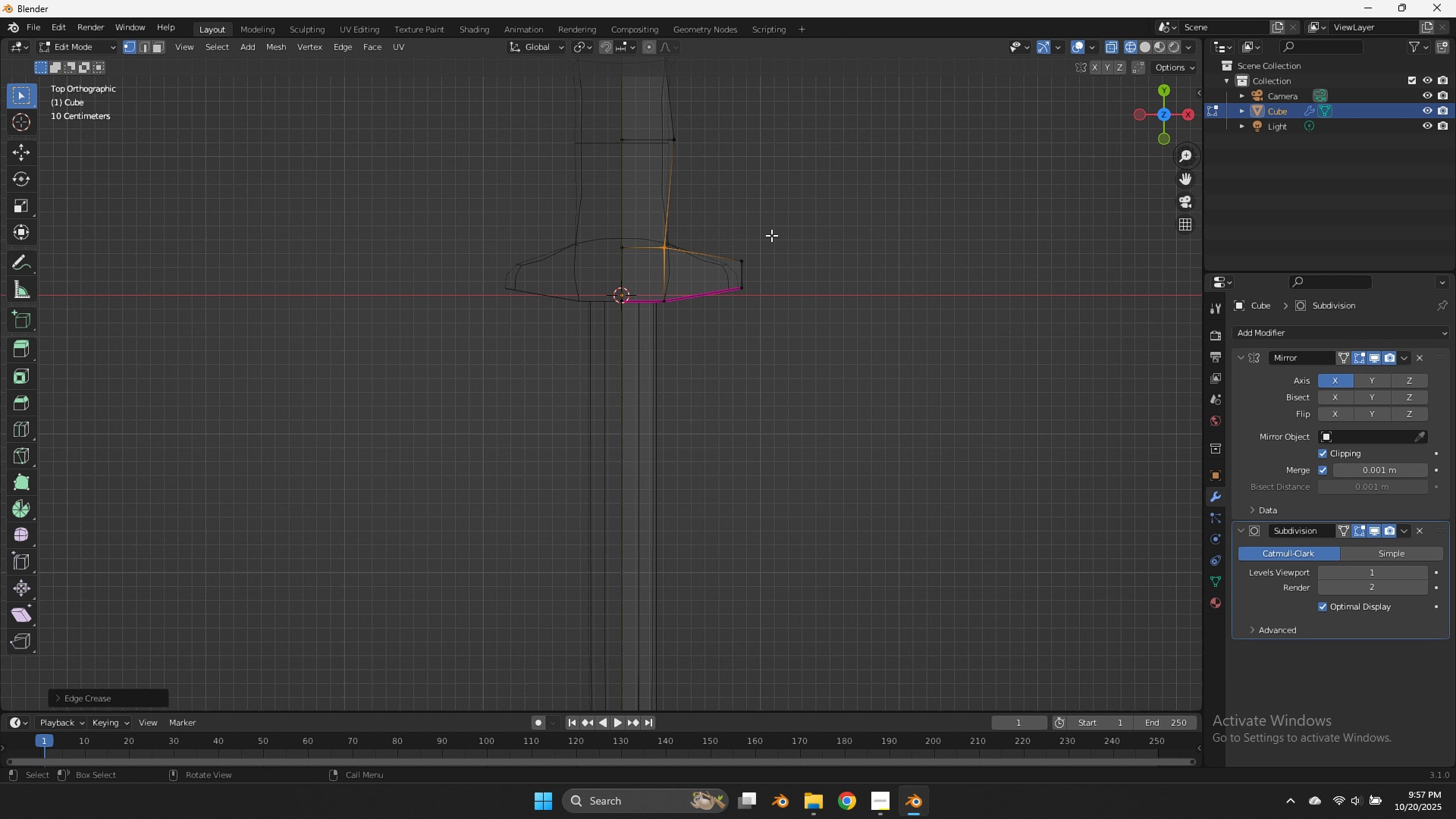 
left_click_drag(start_coordinate=[778, 217], to_coordinate=[741, 232])
 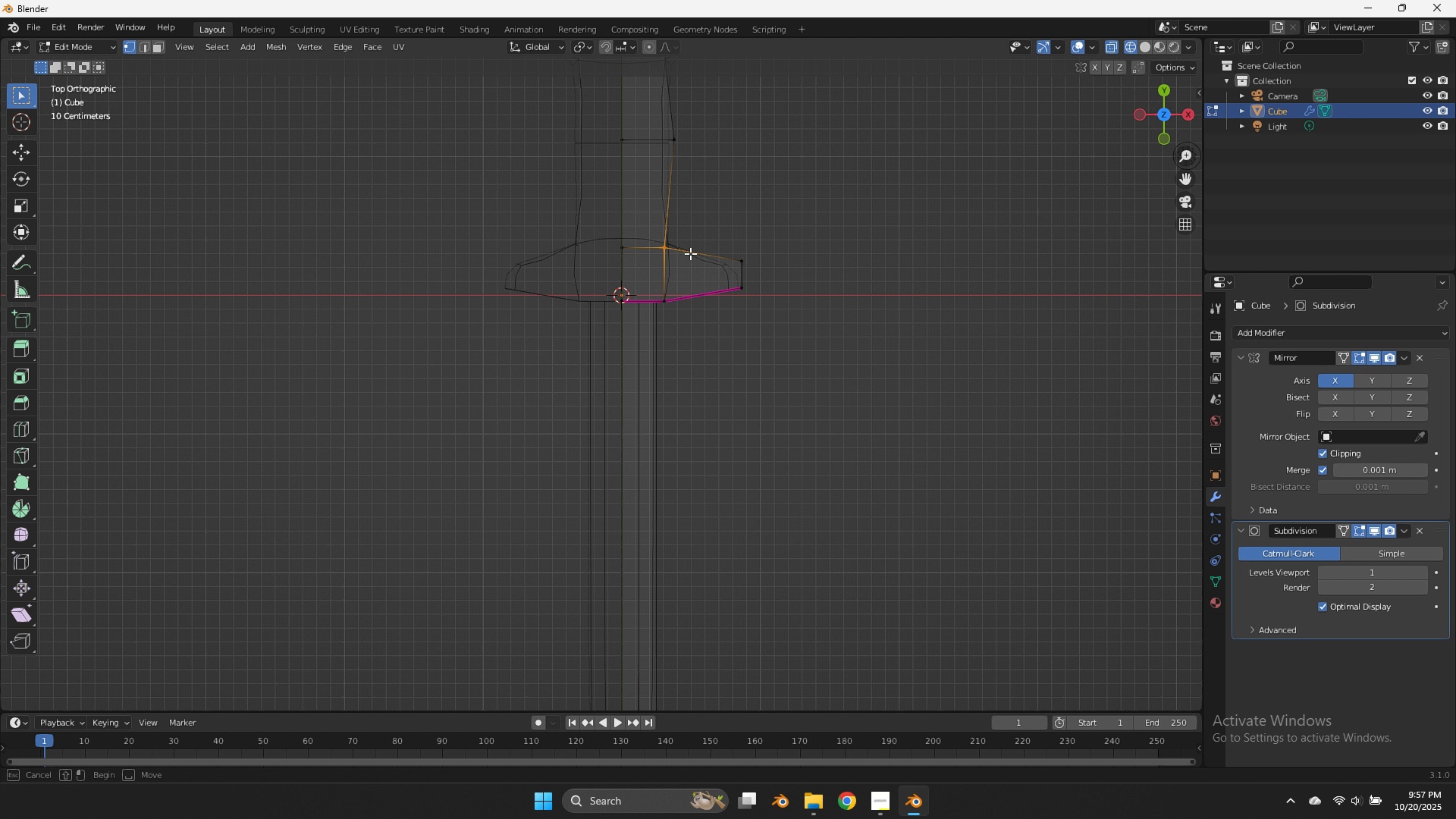 
left_click_drag(start_coordinate=[707, 246], to_coordinate=[654, 266])
 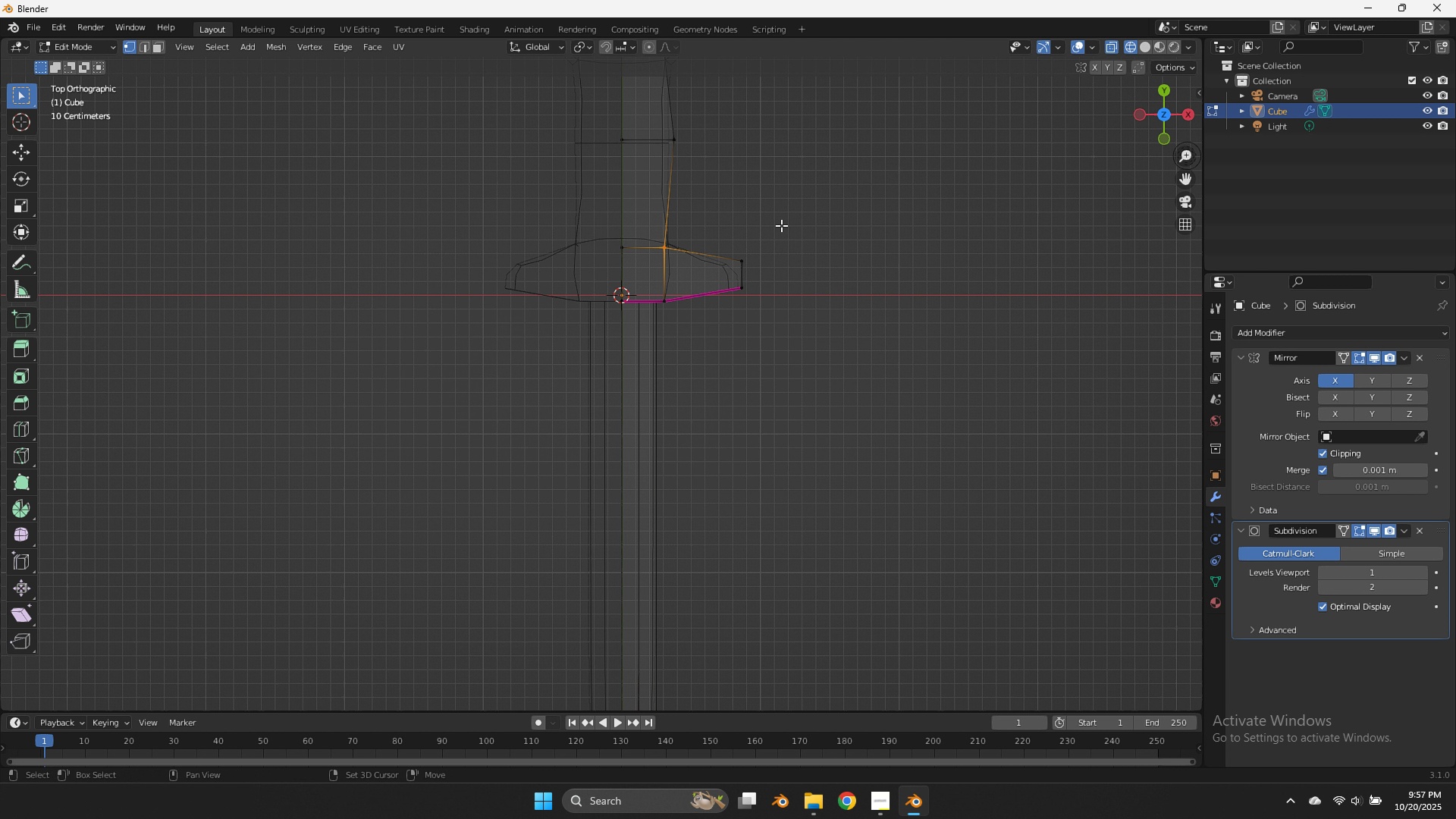 
left_click_drag(start_coordinate=[781, 225], to_coordinate=[639, 271])
 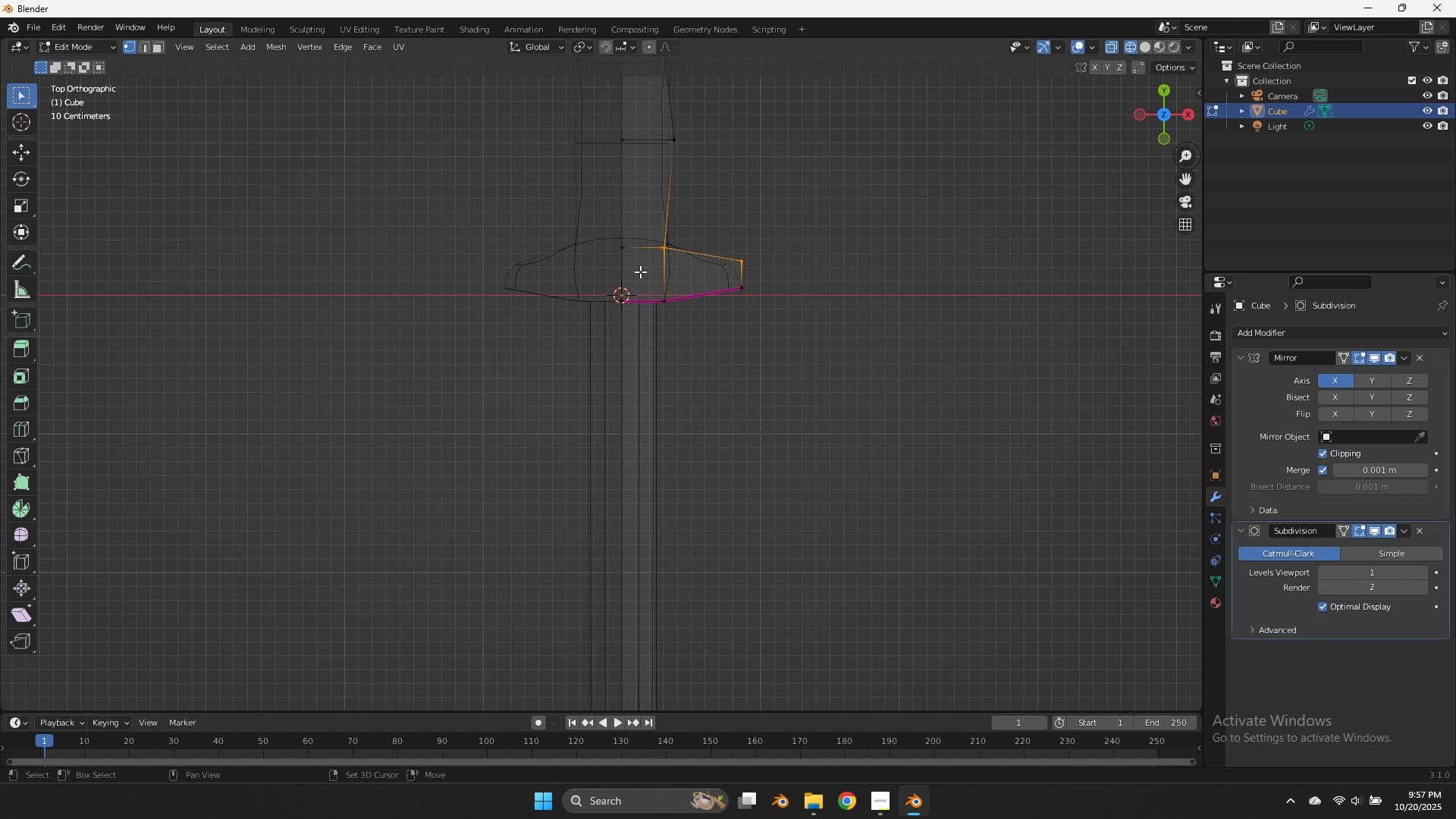 
key(Shift+E)
 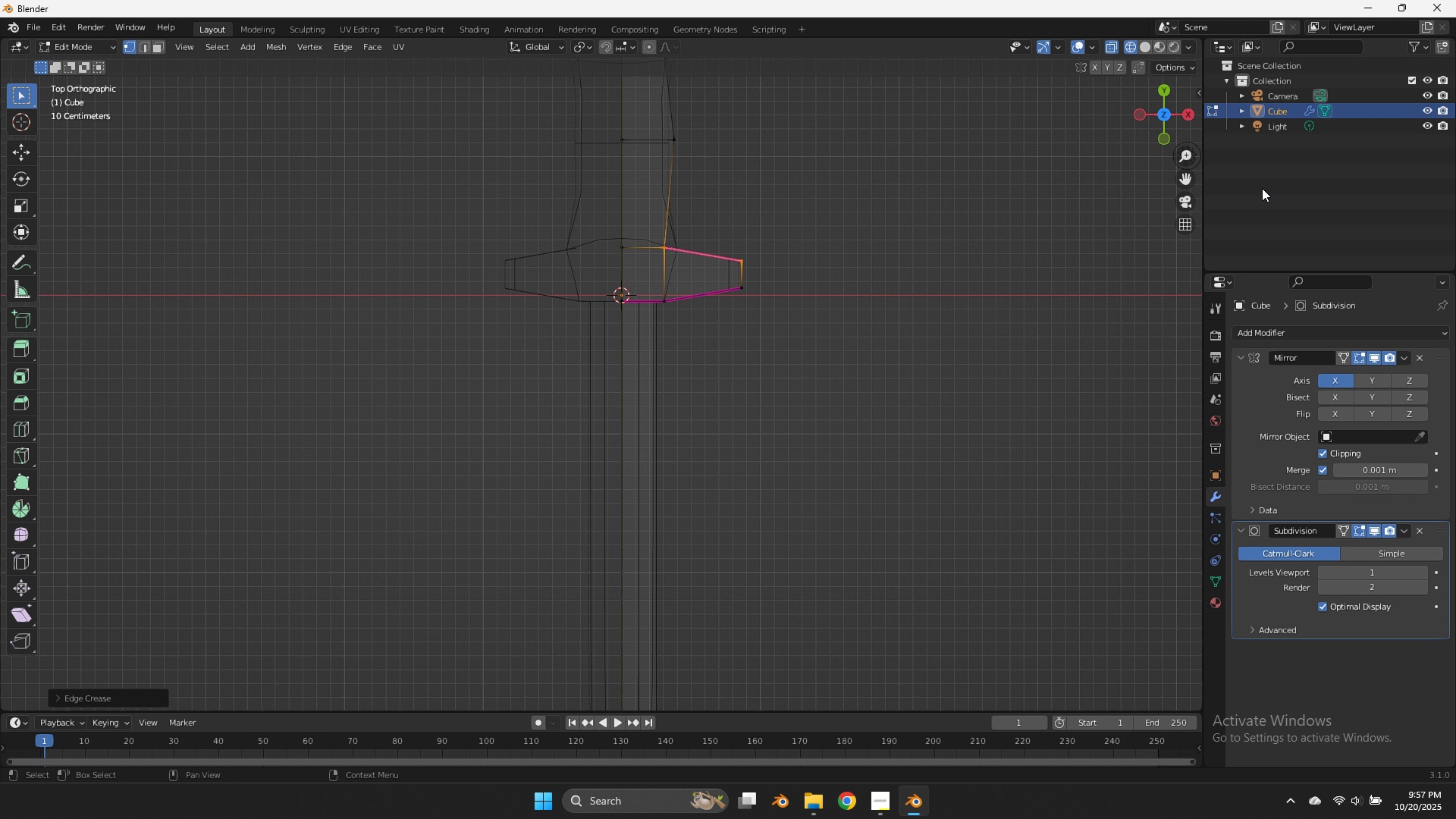 
left_click_drag(start_coordinate=[1184, 177], to_coordinate=[1176, 279])
 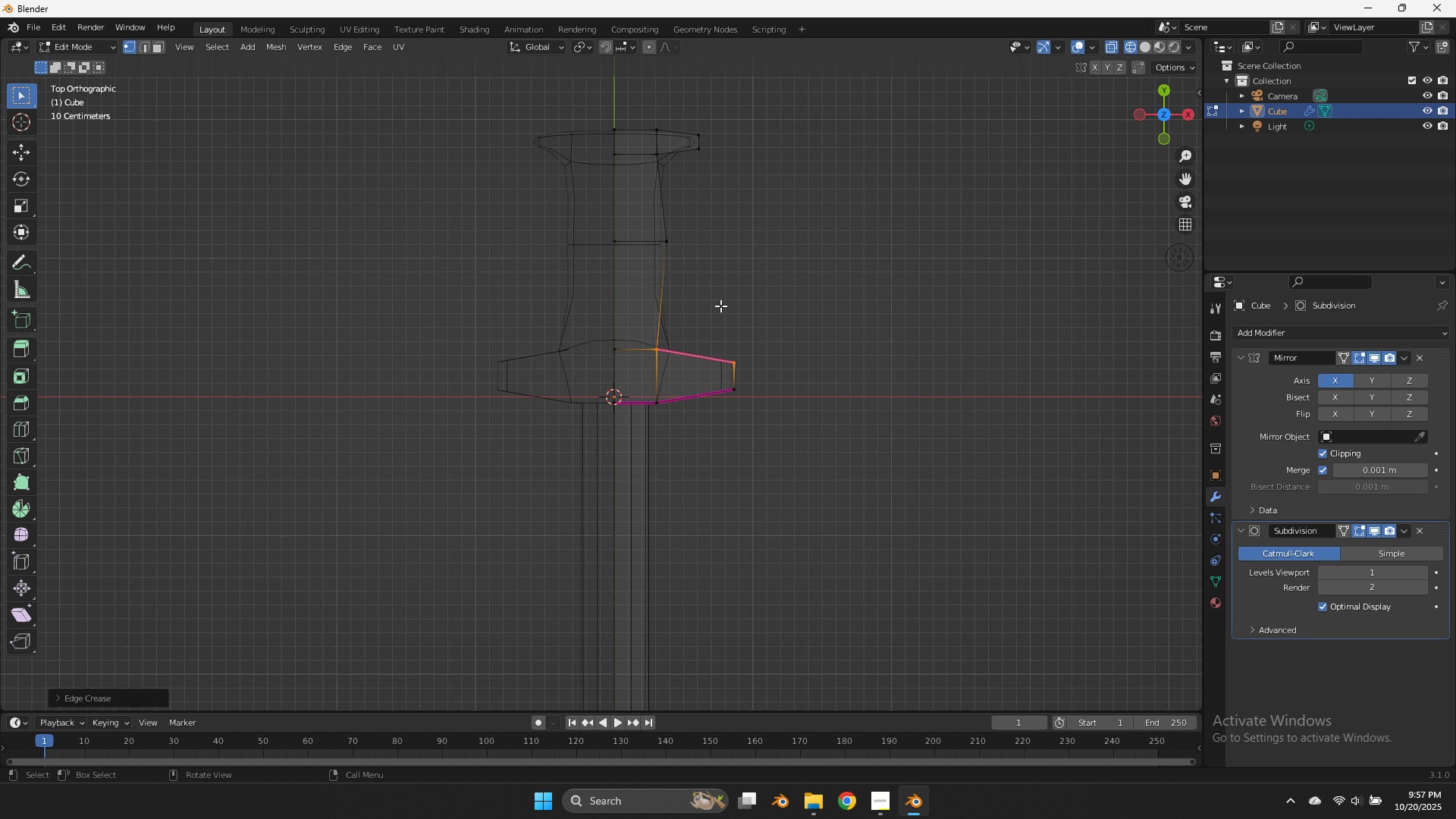 
key(Z)
 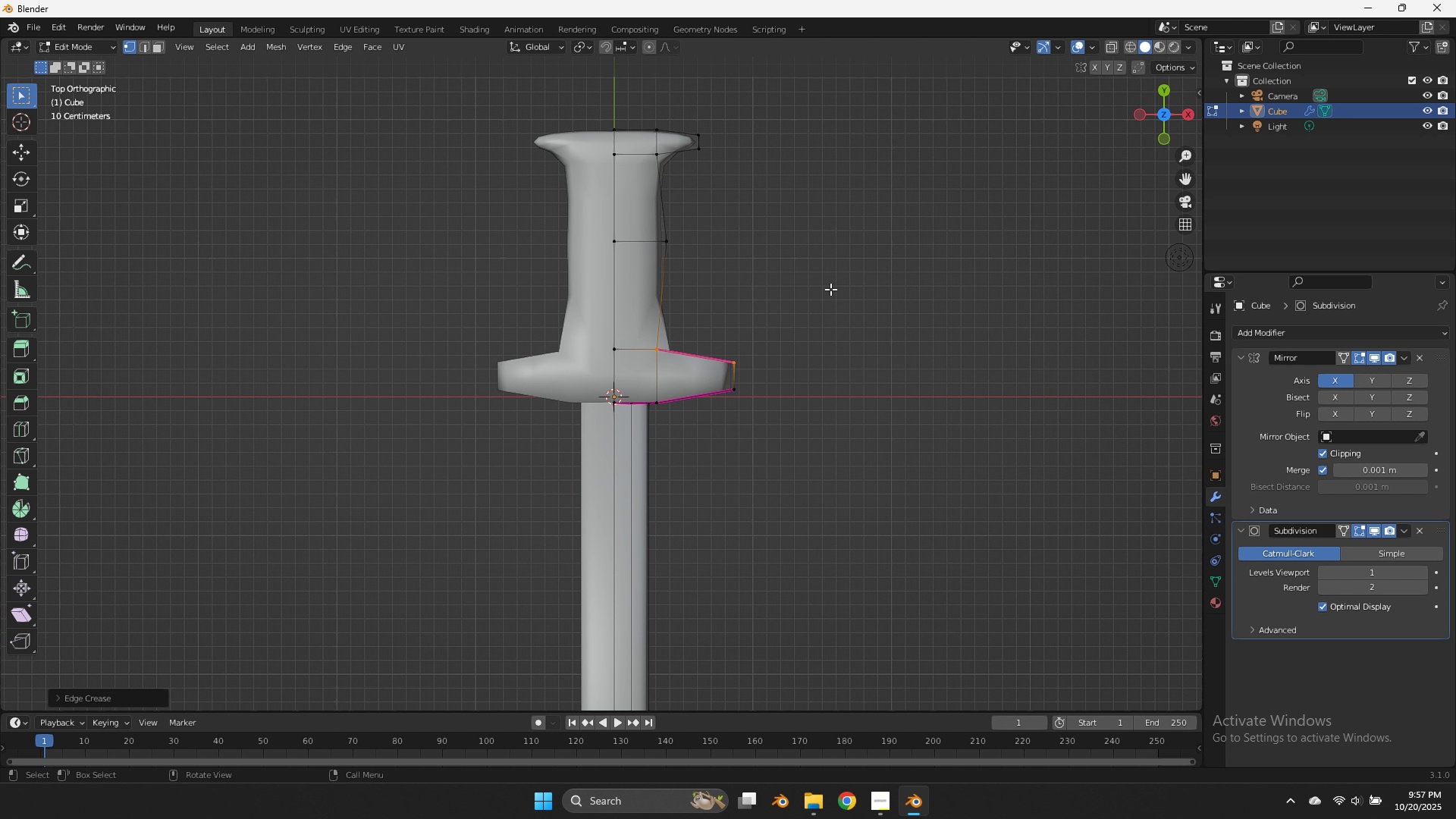 
key(Tab)
 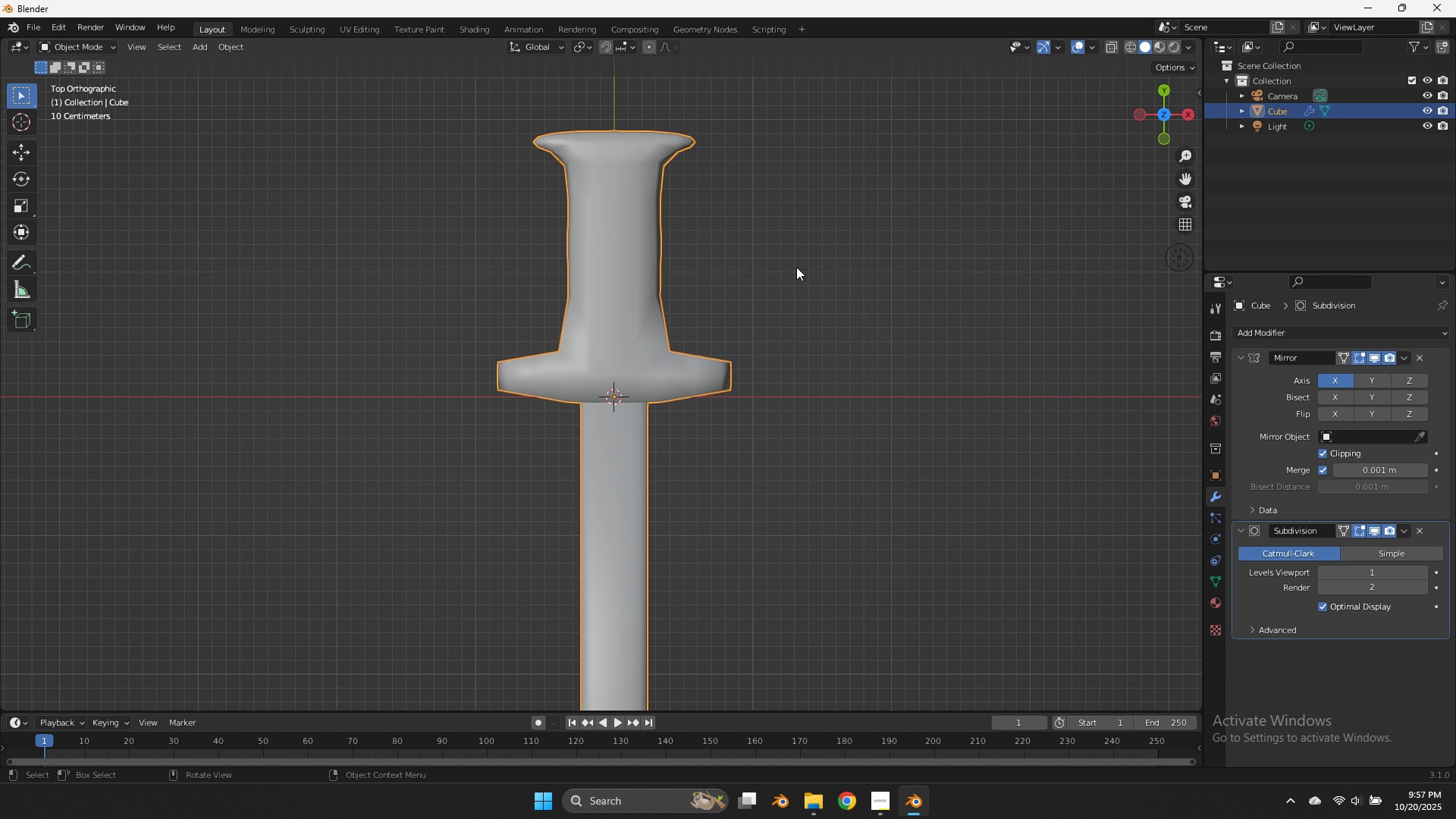 
key(Tab)
 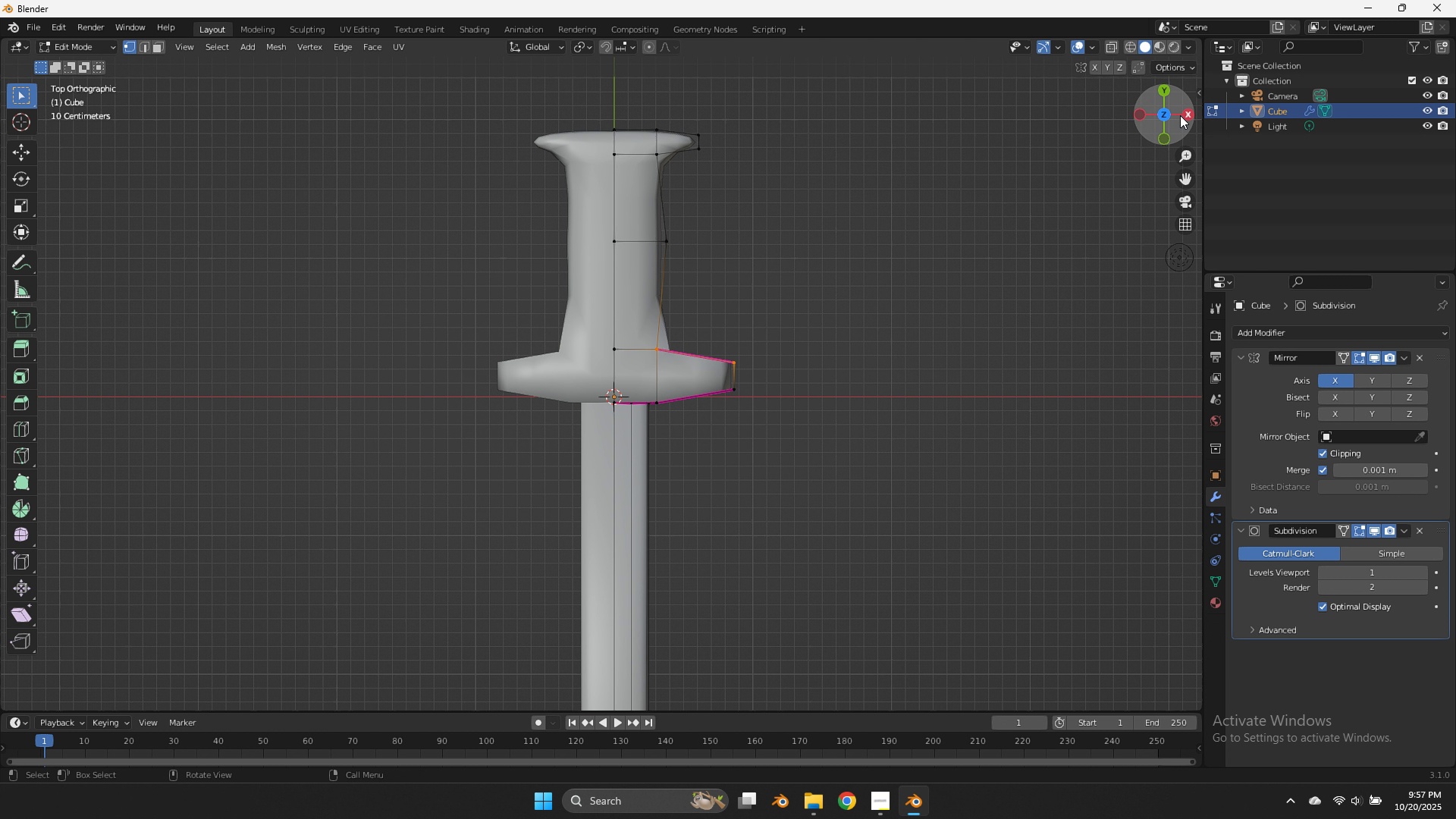 
left_click_drag(start_coordinate=[1180, 115], to_coordinate=[1024, 692])
 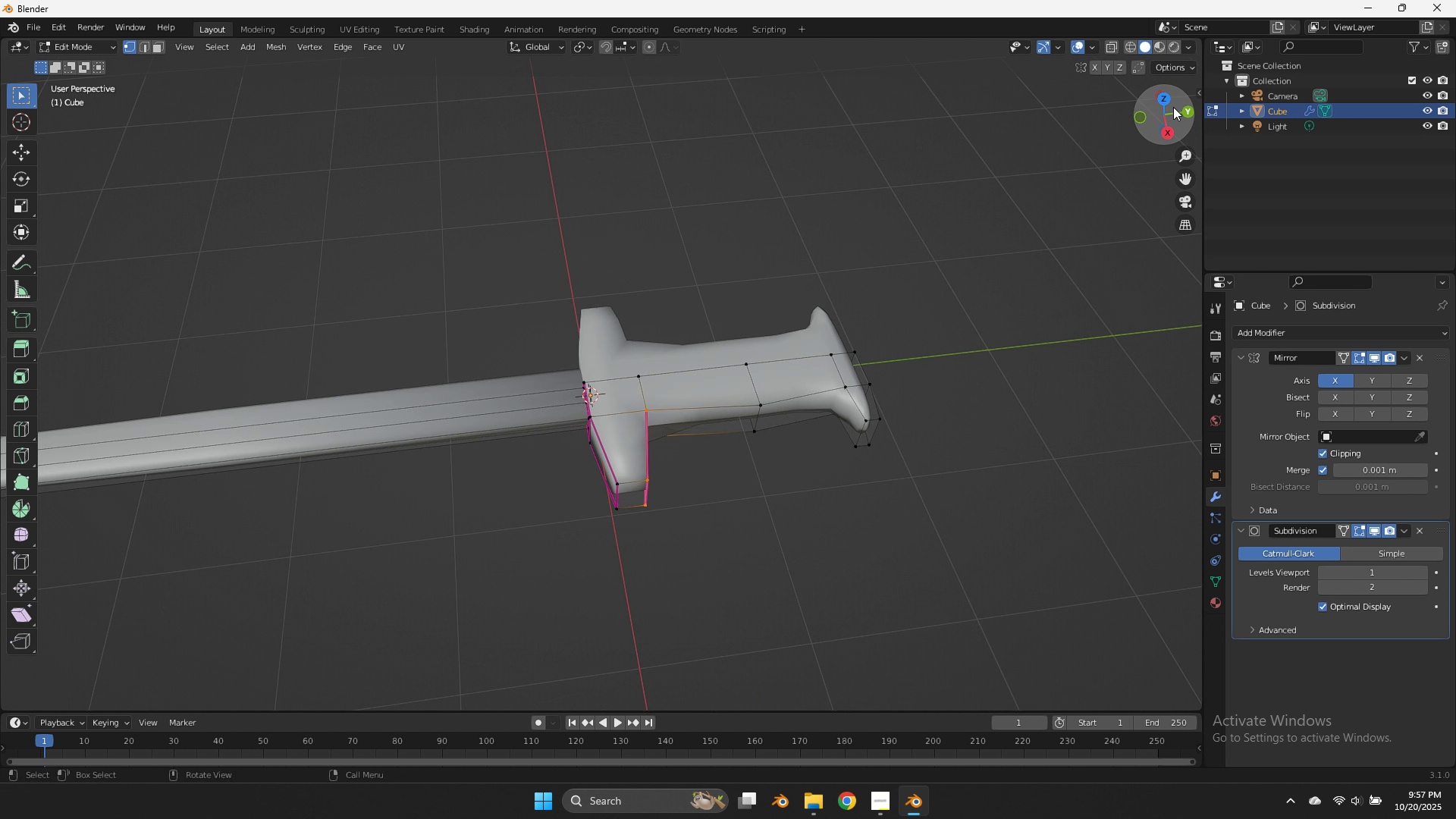 
left_click_drag(start_coordinate=[1172, 106], to_coordinate=[1159, 95])
 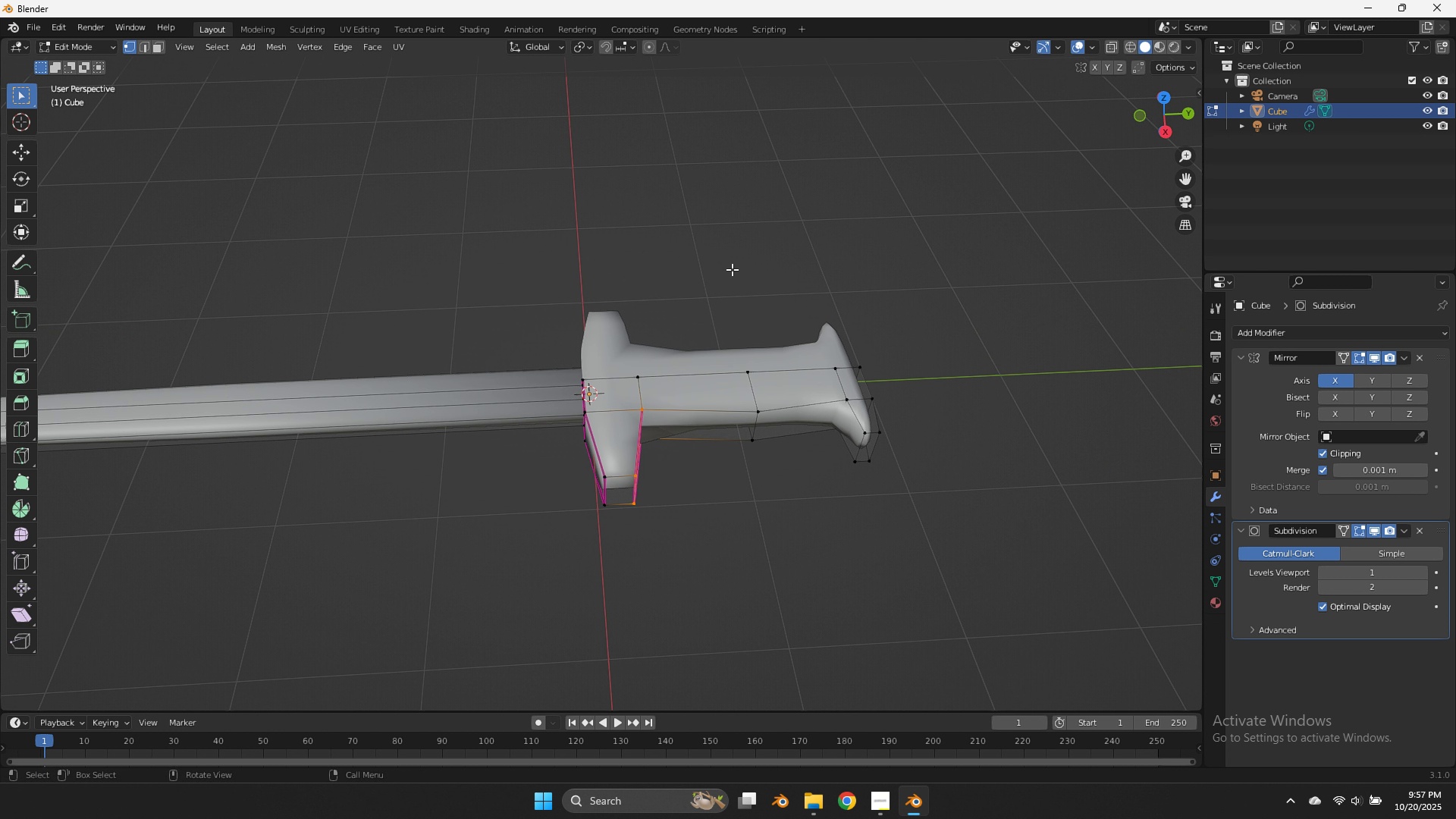 
scroll: coordinate [732, 269], scroll_direction: up, amount: 3.0
 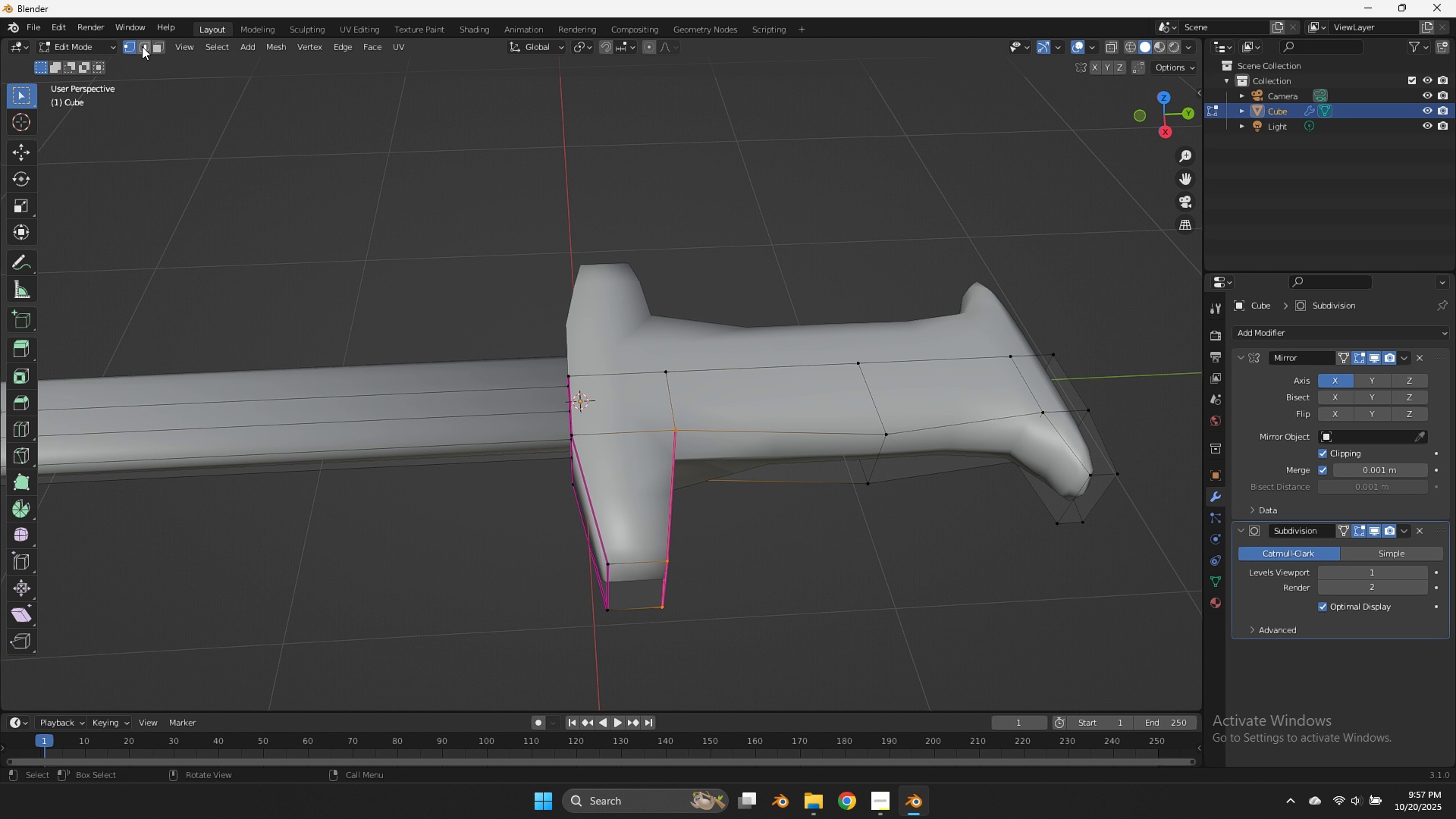 
left_click([155, 51])
 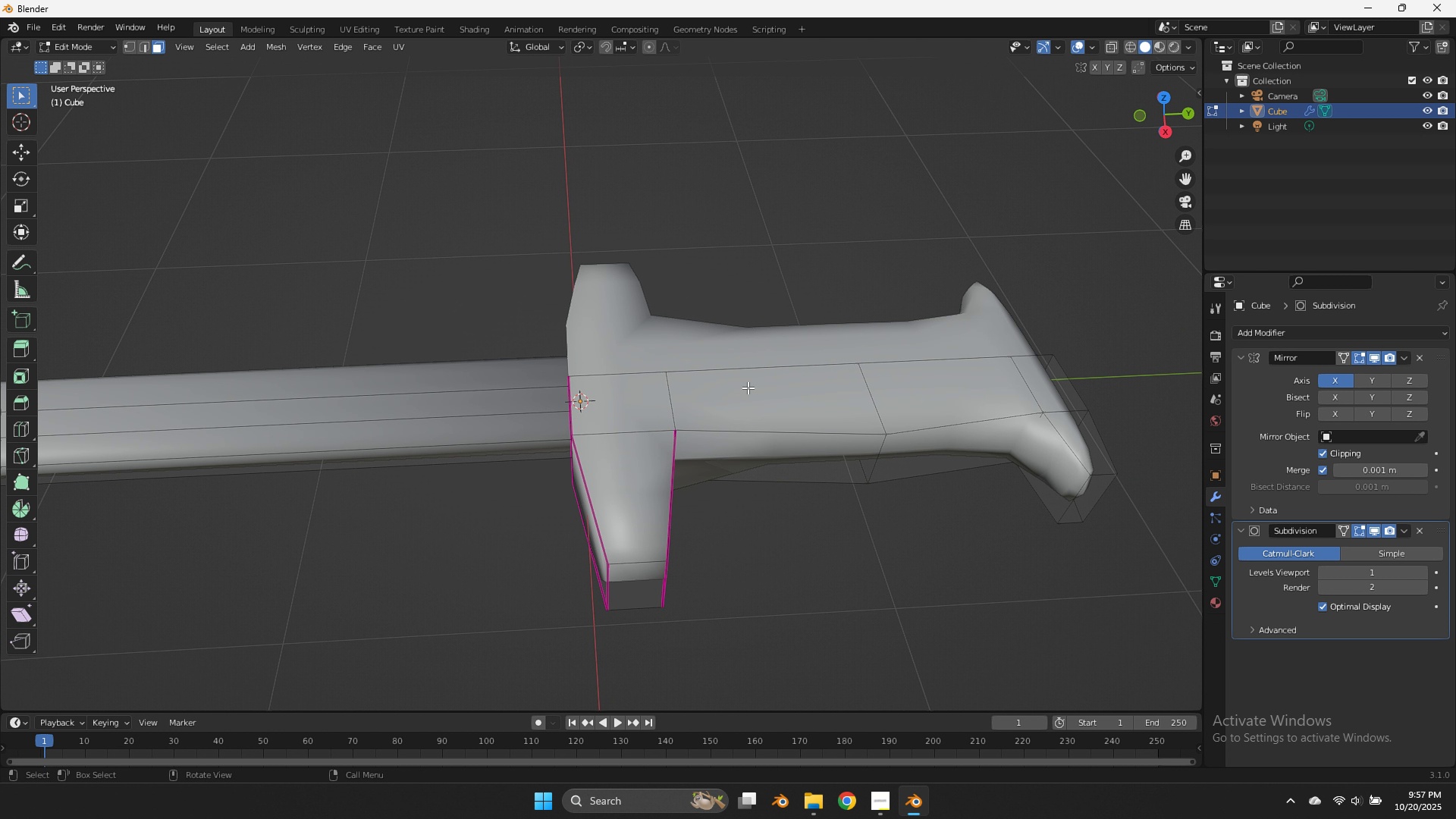 
double_click([748, 389])
 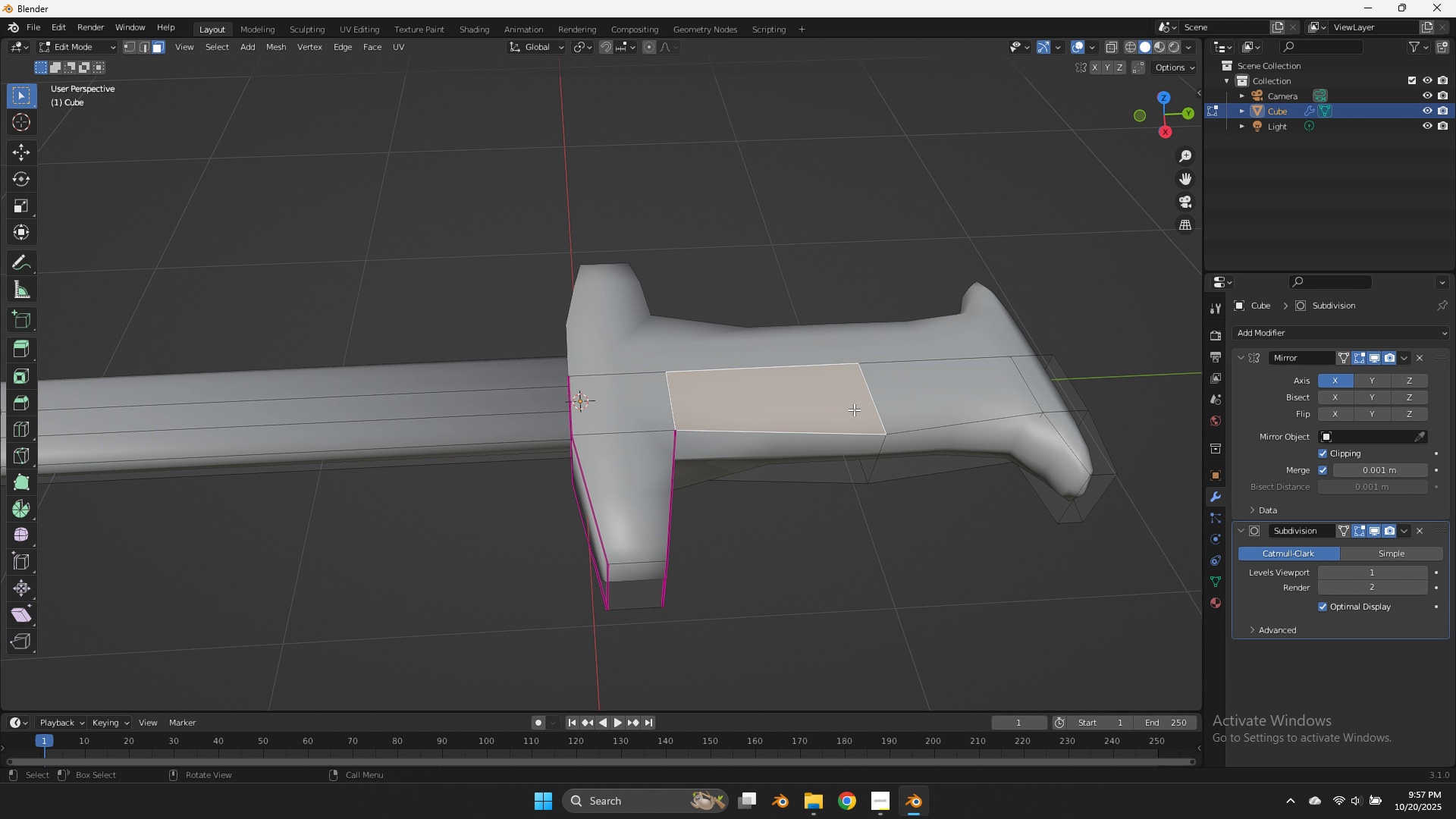 
hold_key(key=ShiftLeft, duration=0.56)
left_click([896, 407])
 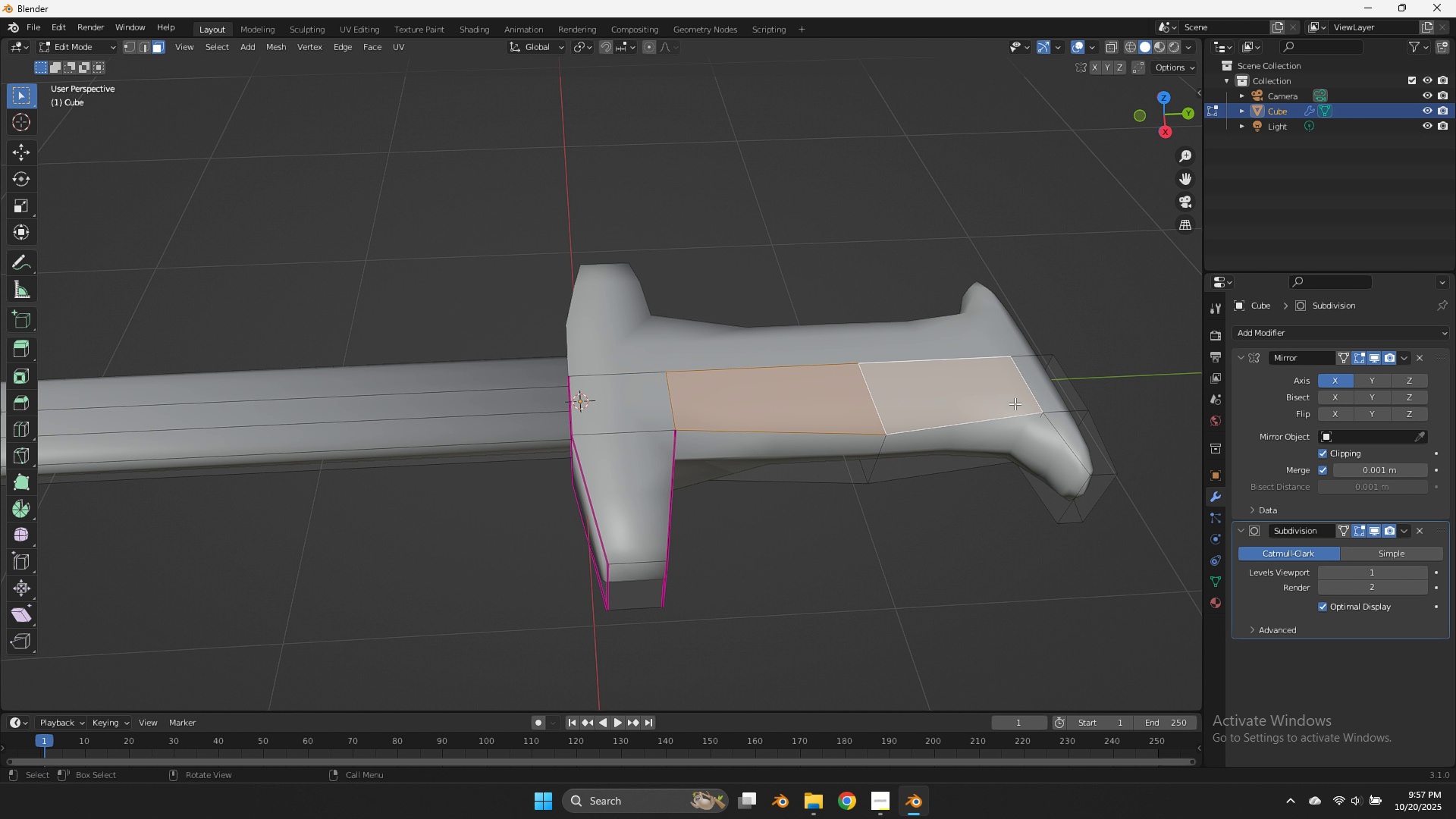 
key(I)
 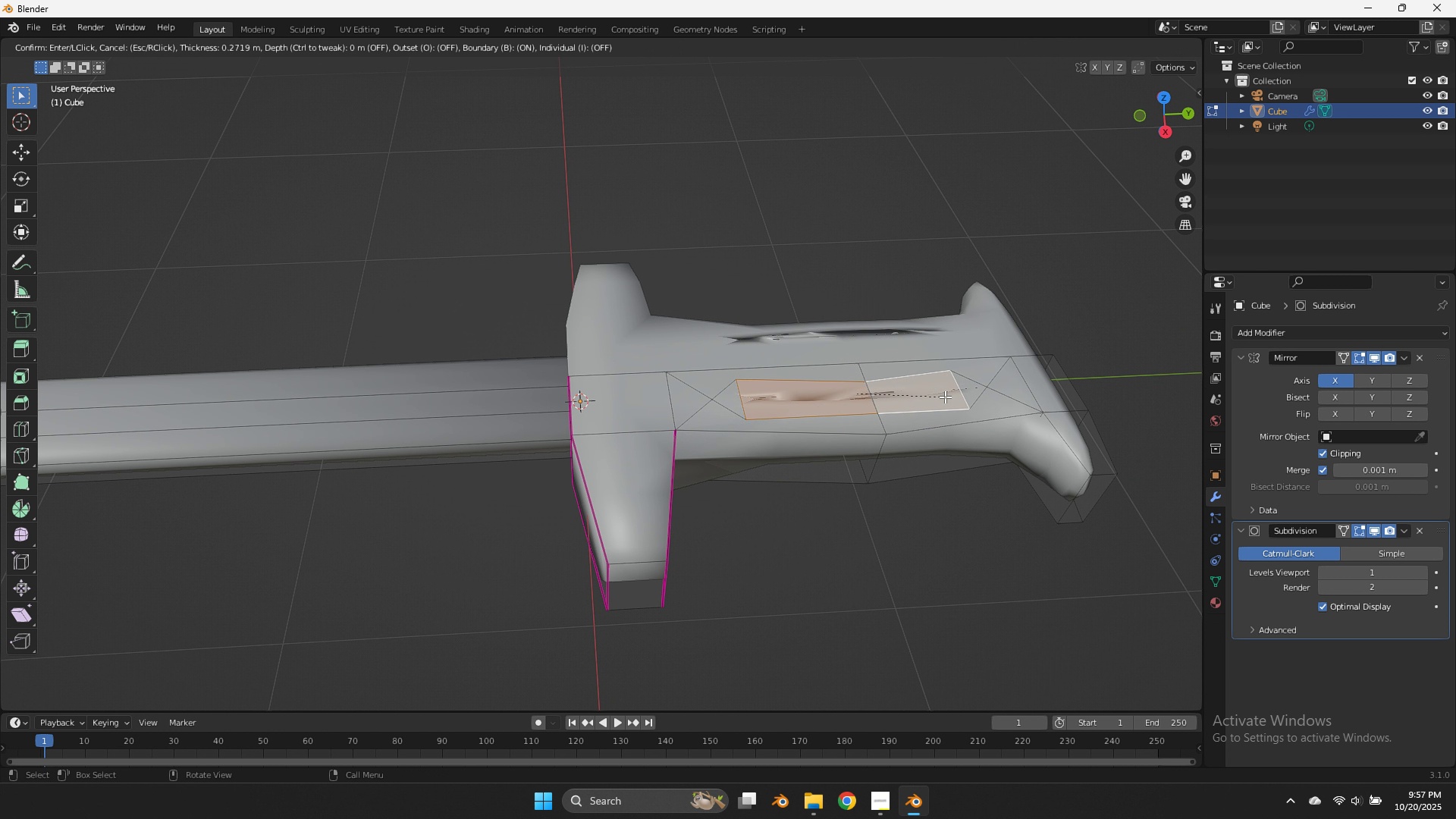 
right_click([946, 397])
 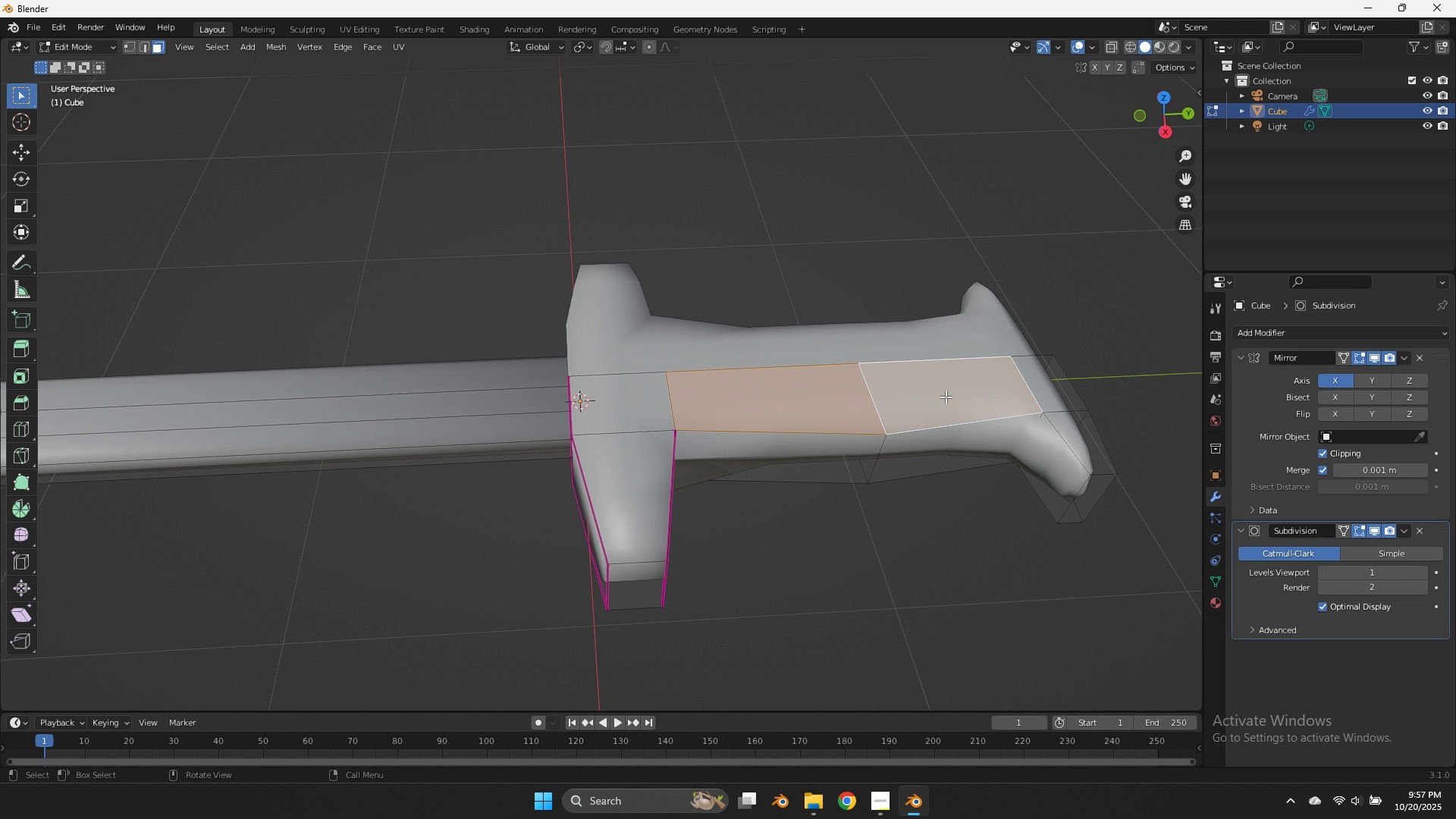 
key(Control+Z)
 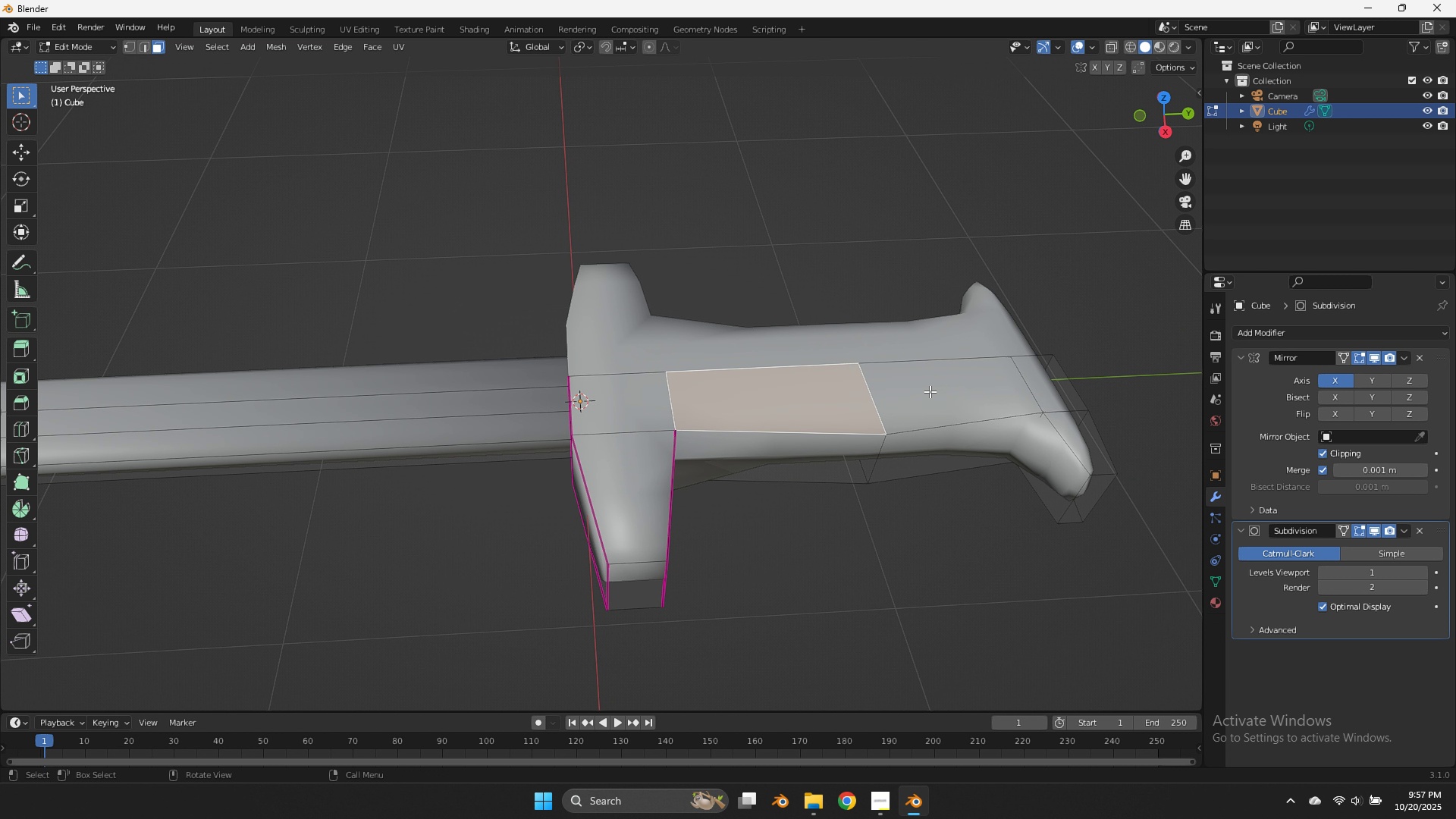 
hold_key(key=ShiftLeft, duration=0.59)
 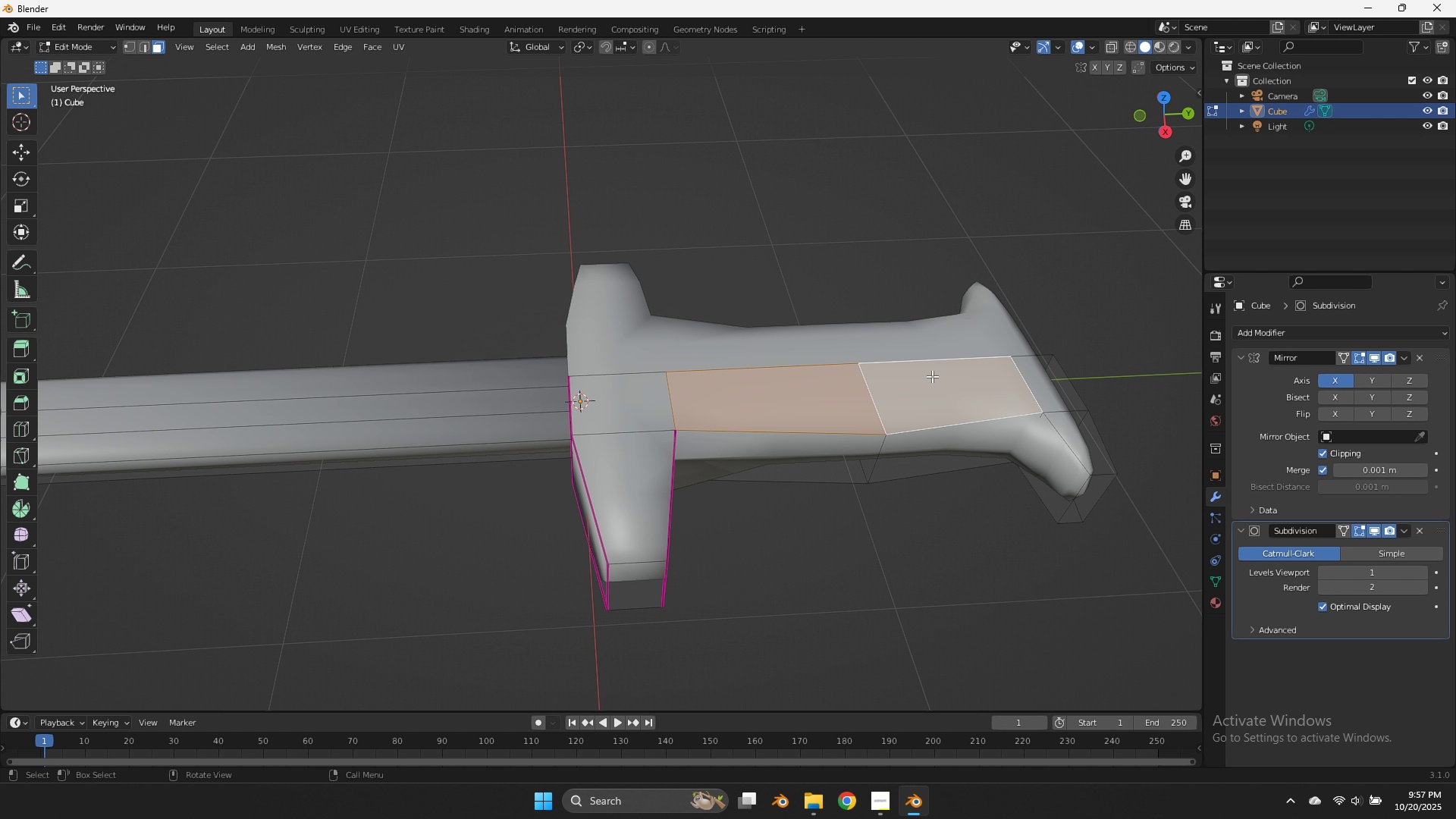 
type(gze)
 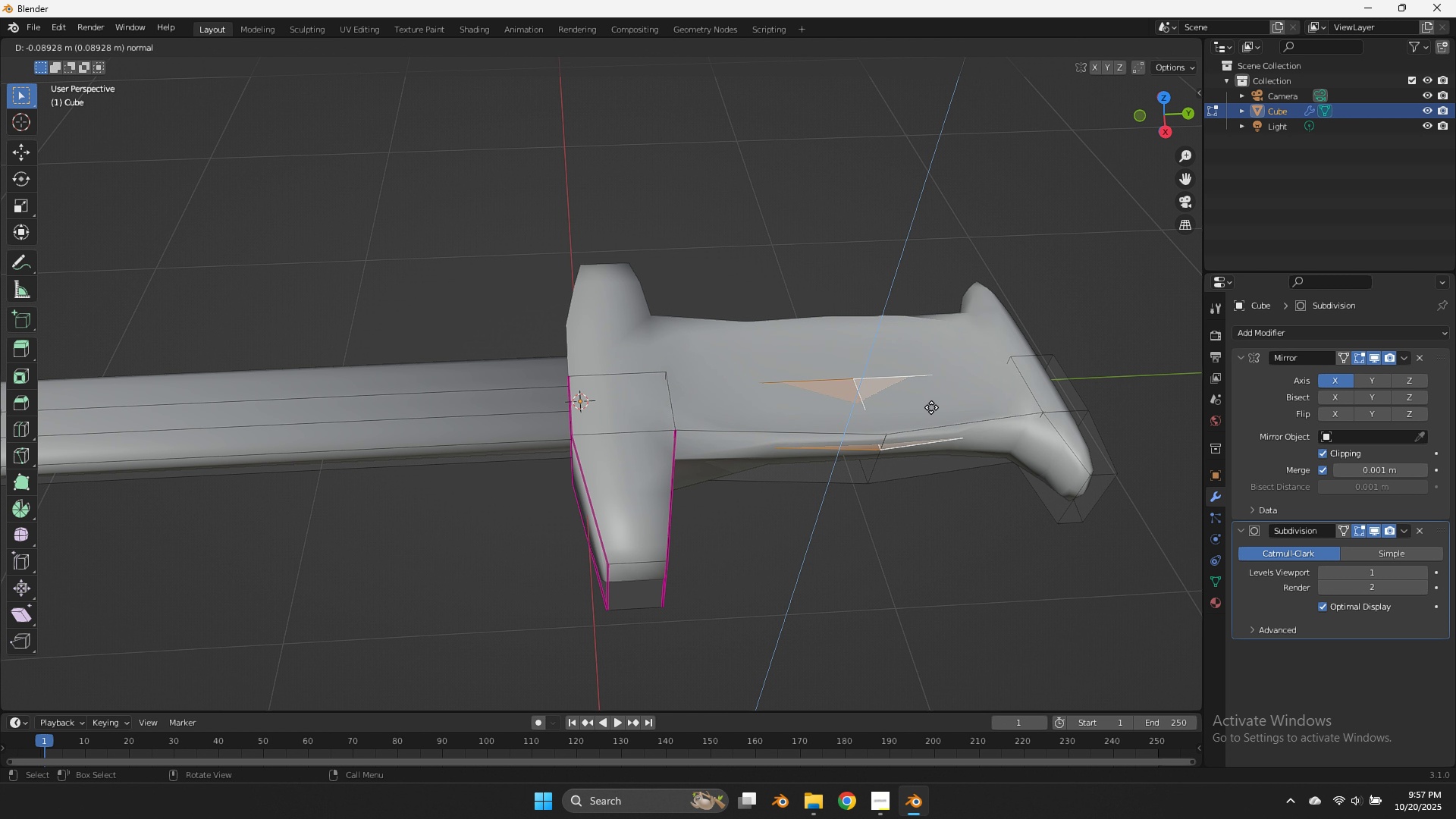 
hold_key(key=ShiftLeft, duration=0.83)
left_click([926, 399])
 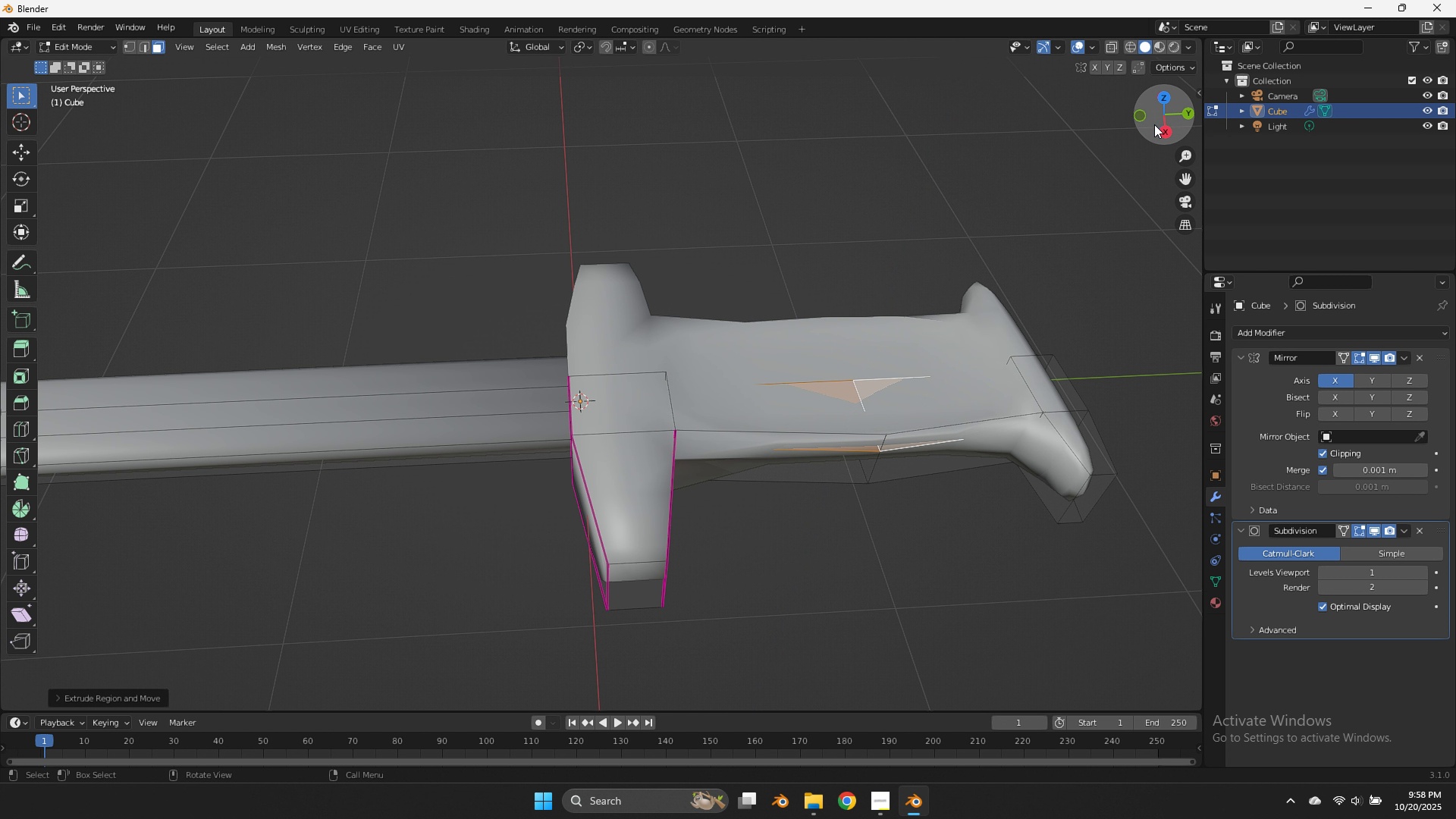 
left_click_drag(start_coordinate=[1153, 119], to_coordinate=[1087, 150])
 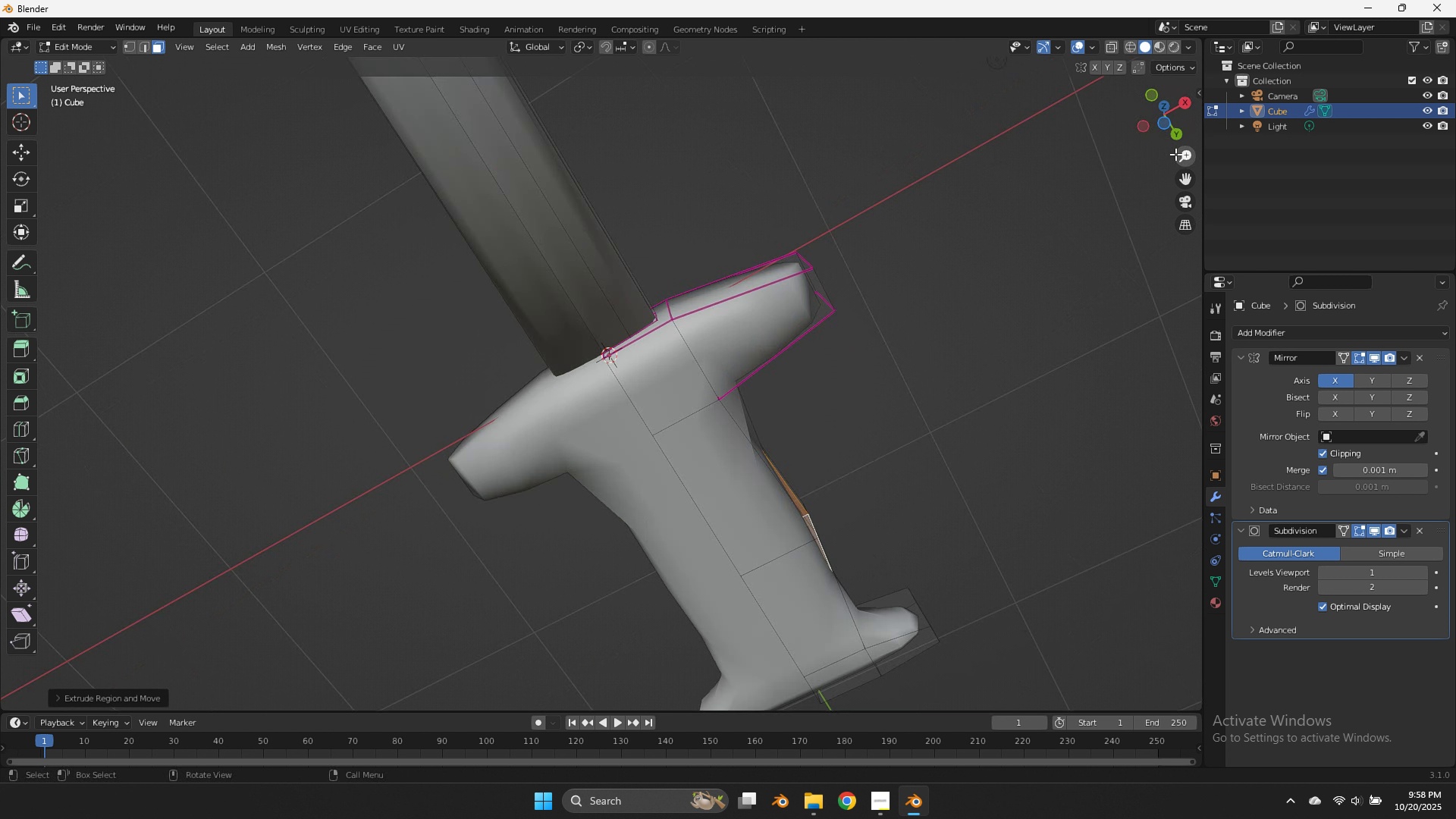 
left_click_drag(start_coordinate=[1185, 162], to_coordinate=[52, 61])
 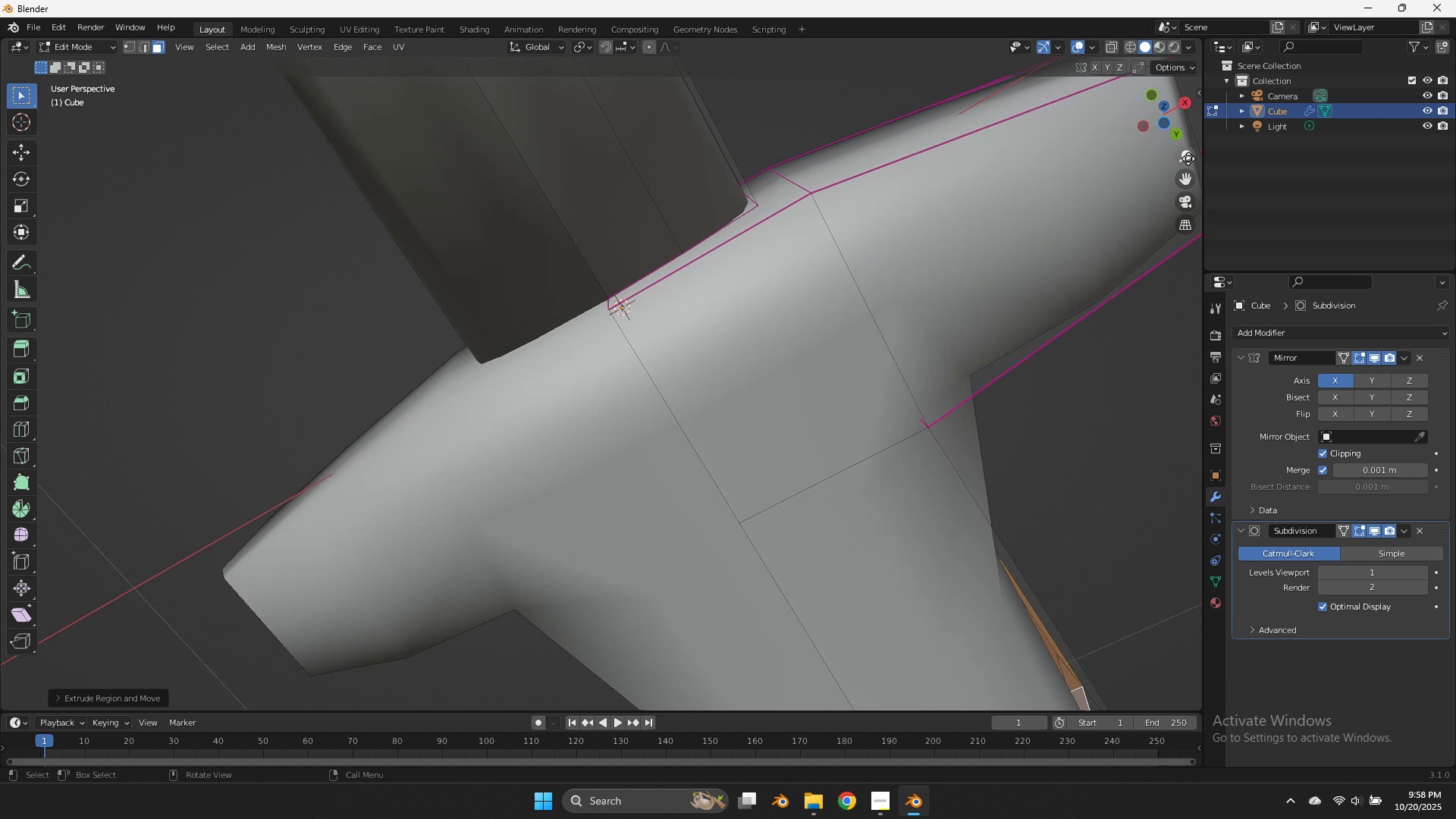 
left_click_drag(start_coordinate=[1188, 160], to_coordinate=[1190, 155])
 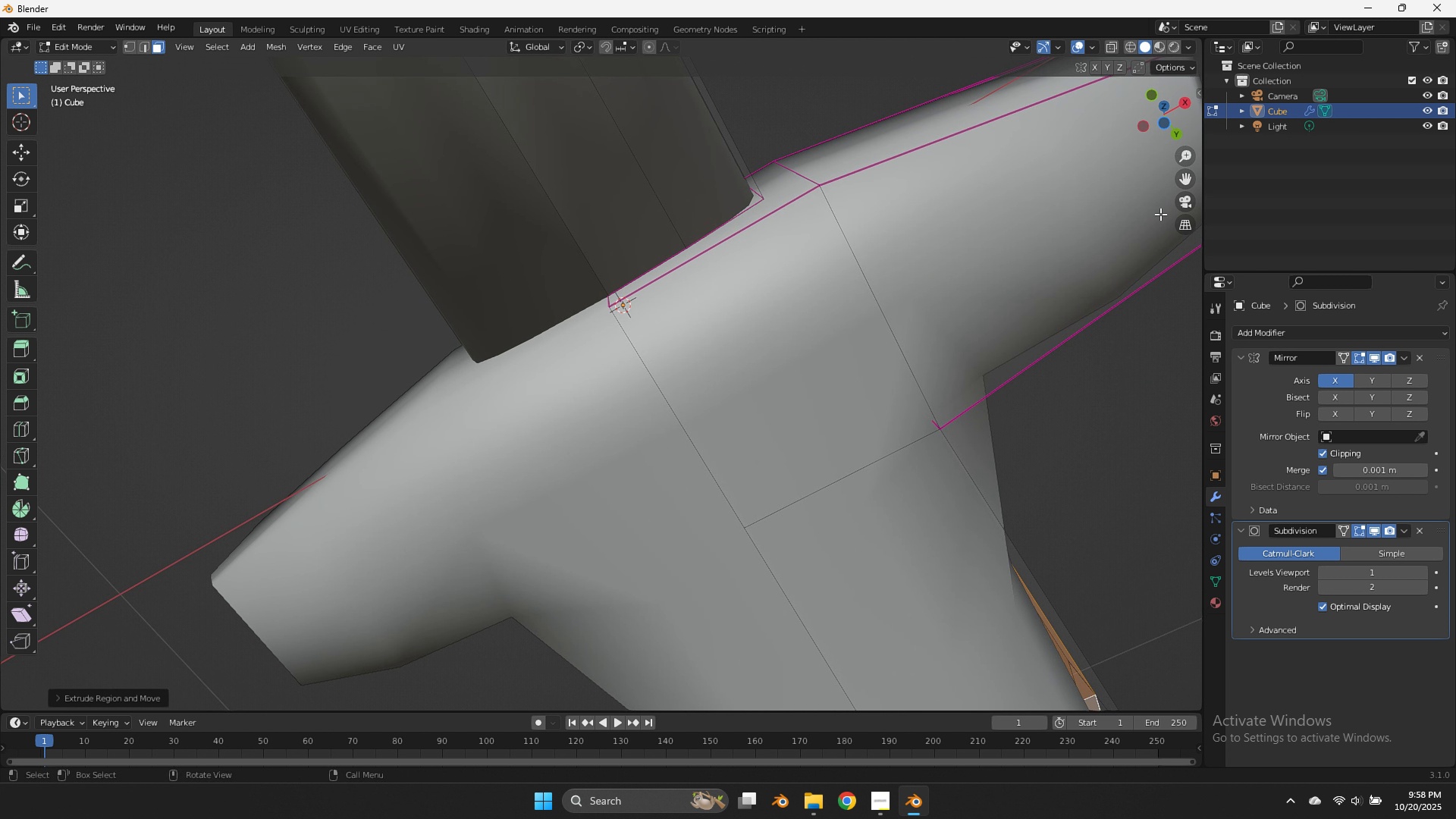 
scroll: coordinate [1159, 217], scroll_direction: down, amount: 5.0
 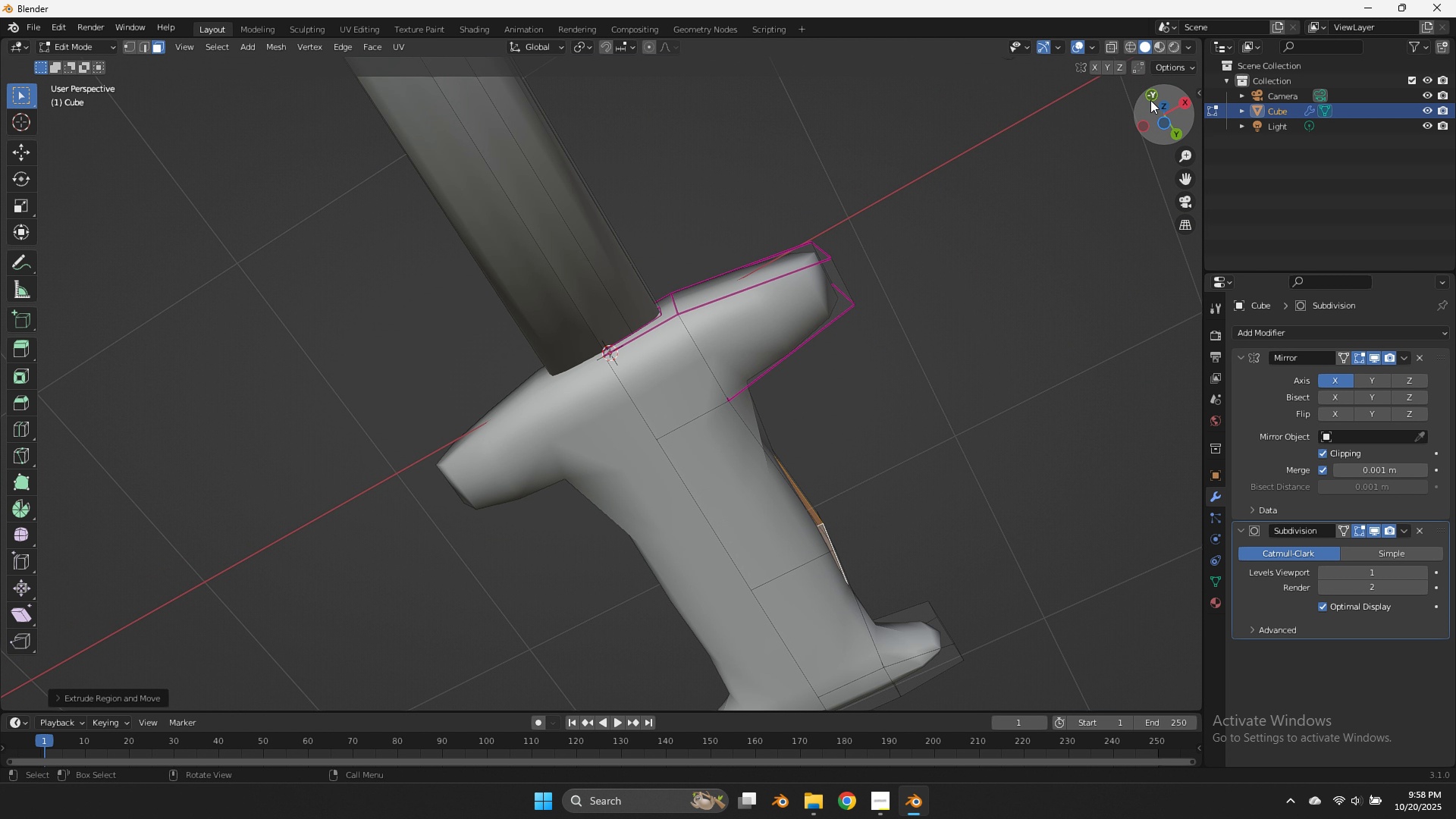 
left_click_drag(start_coordinate=[1155, 102], to_coordinate=[1017, 230])
 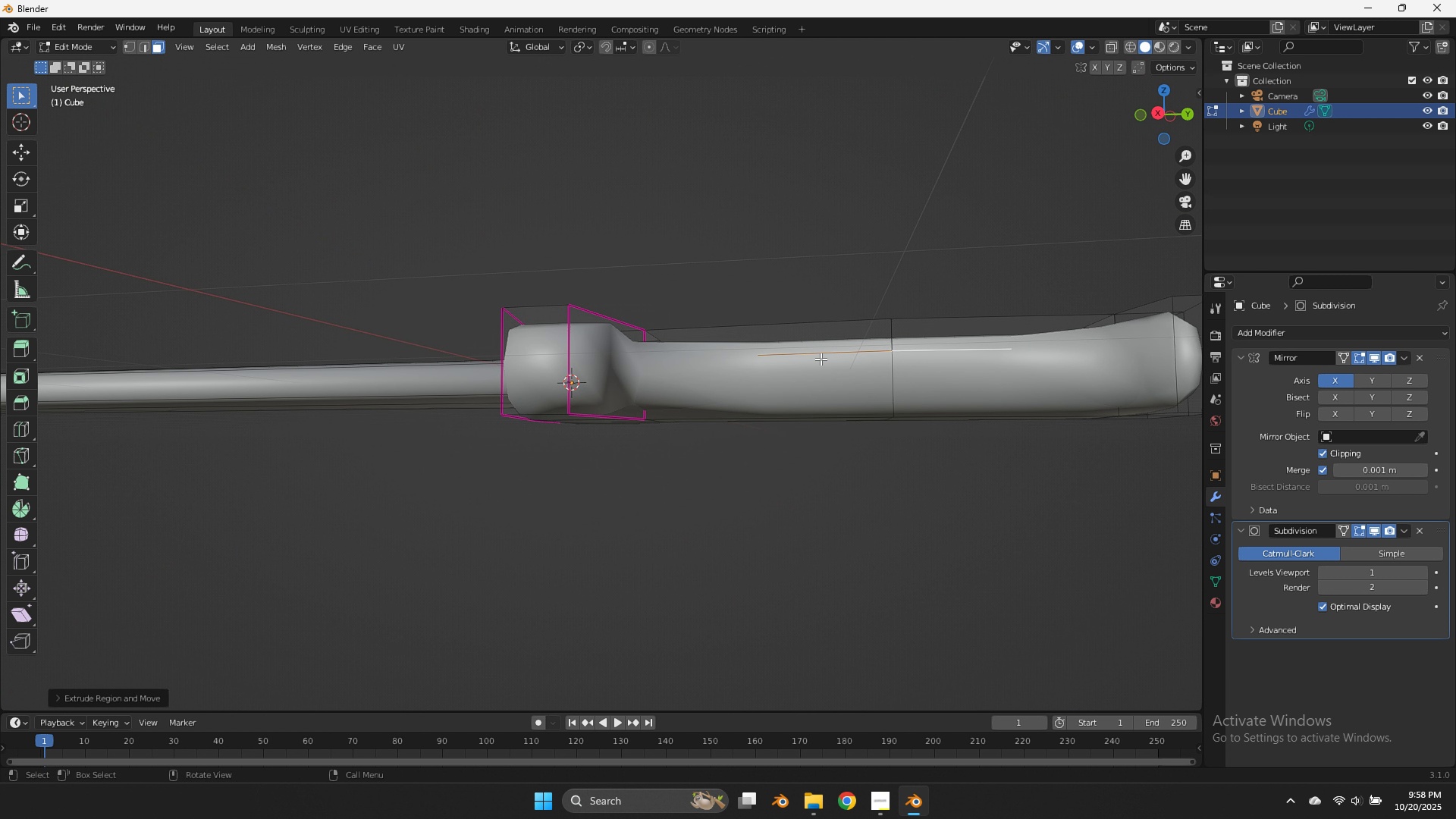 
hold_key(key=ShiftLeft, duration=0.57)
triple_click([939, 351])
 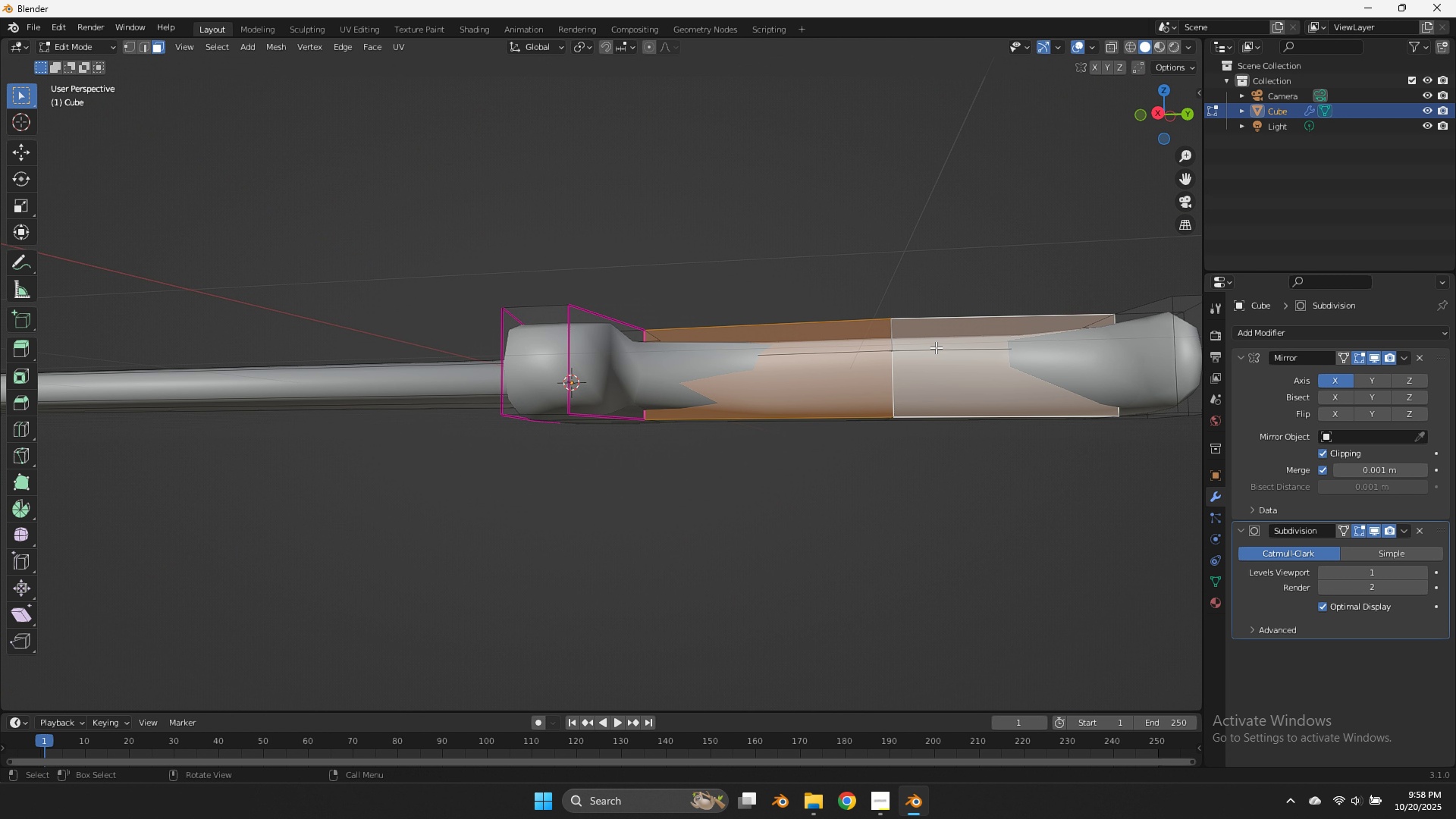 
key(X)
 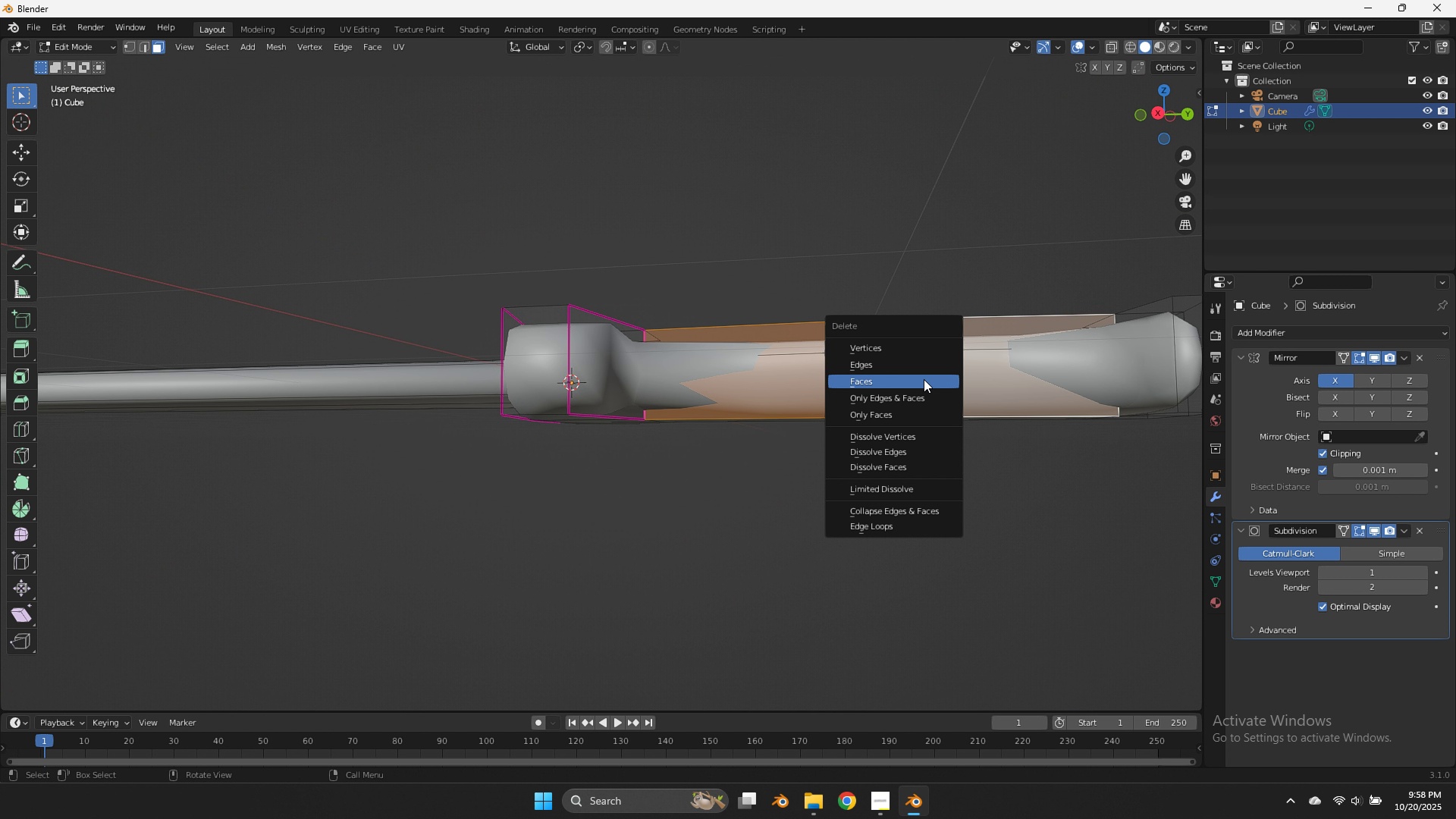 
double_click([924, 379])
 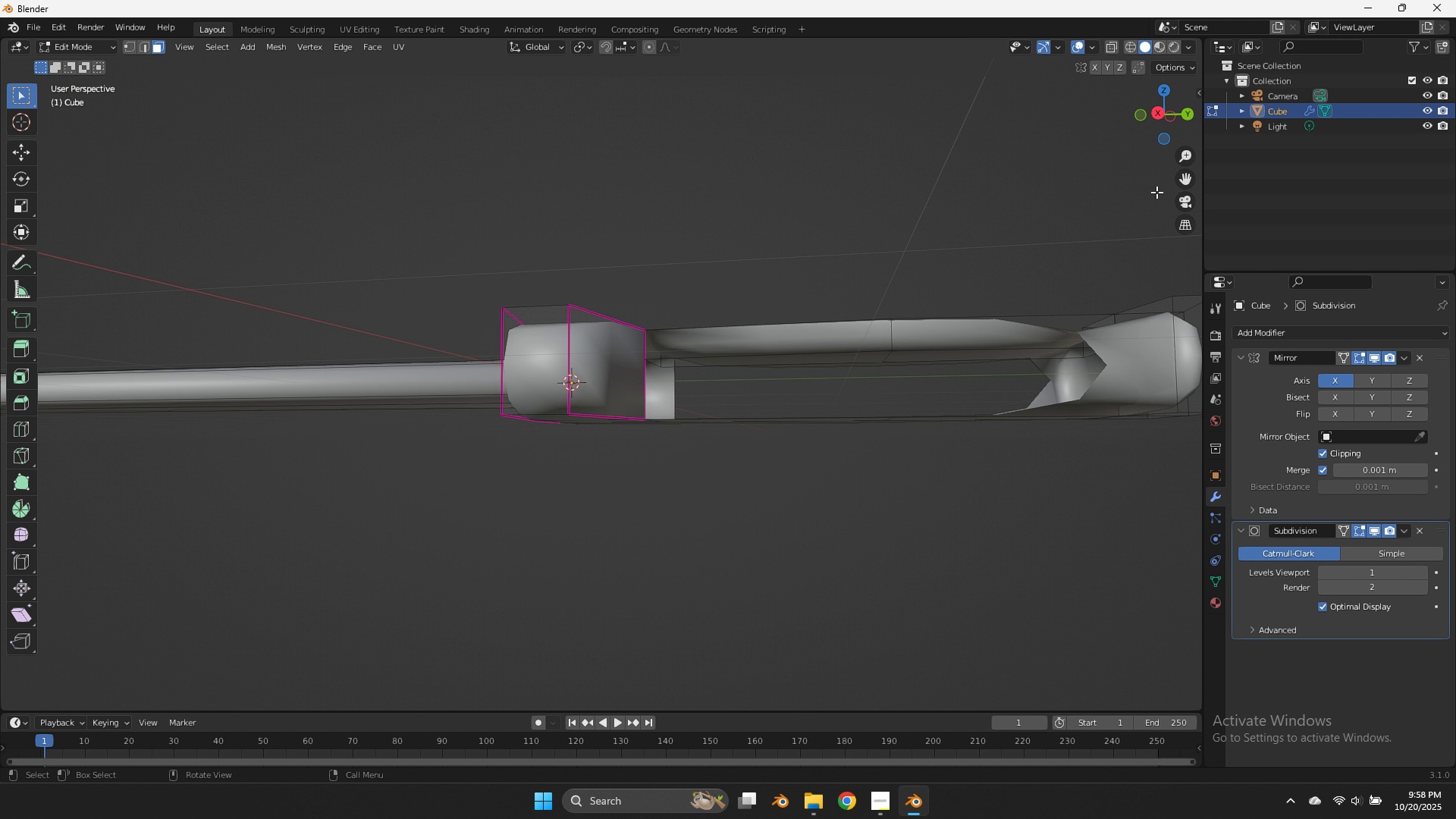 
left_click_drag(start_coordinate=[1153, 130], to_coordinate=[1119, 193])
 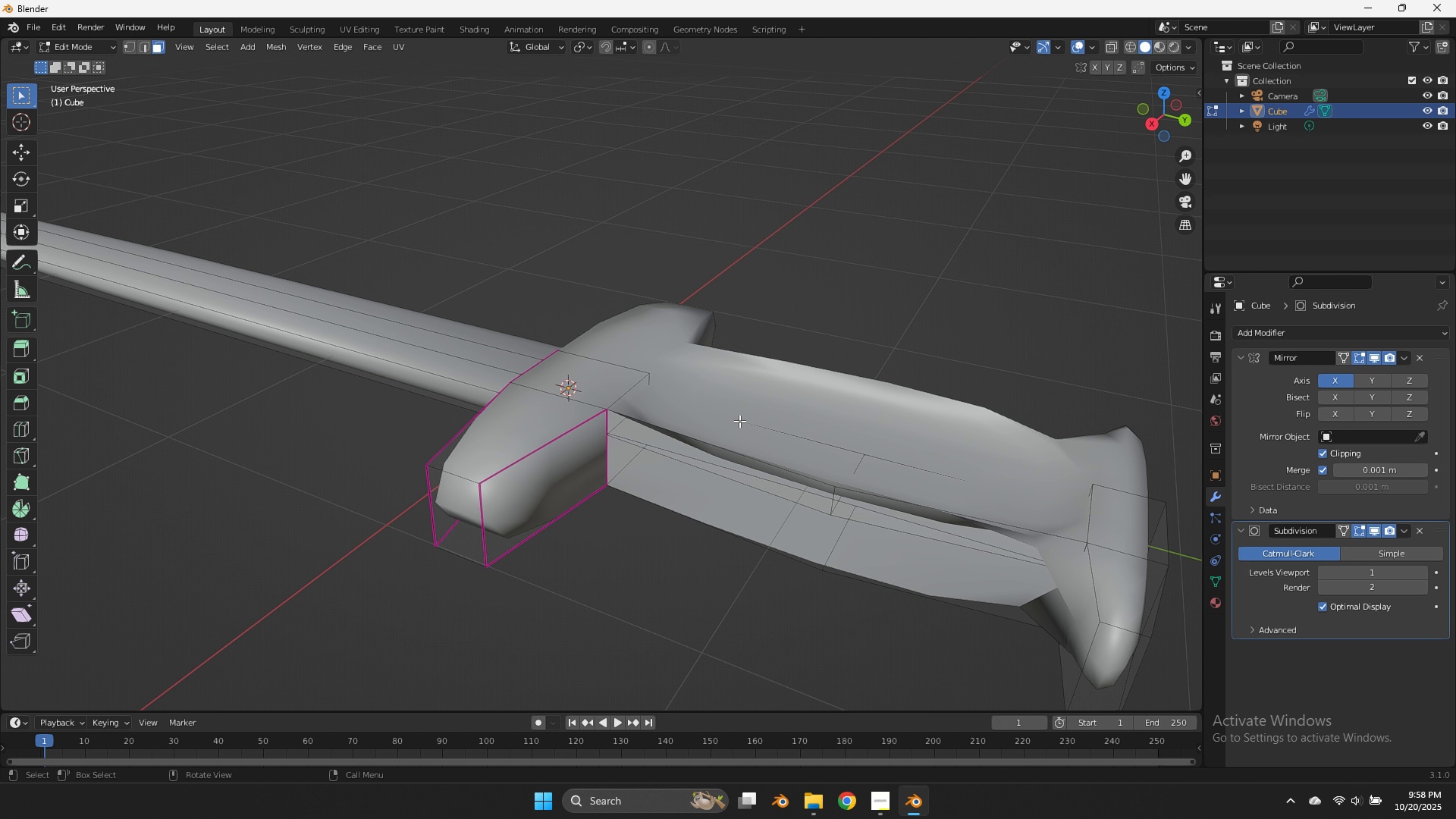 
double_click([728, 443])
 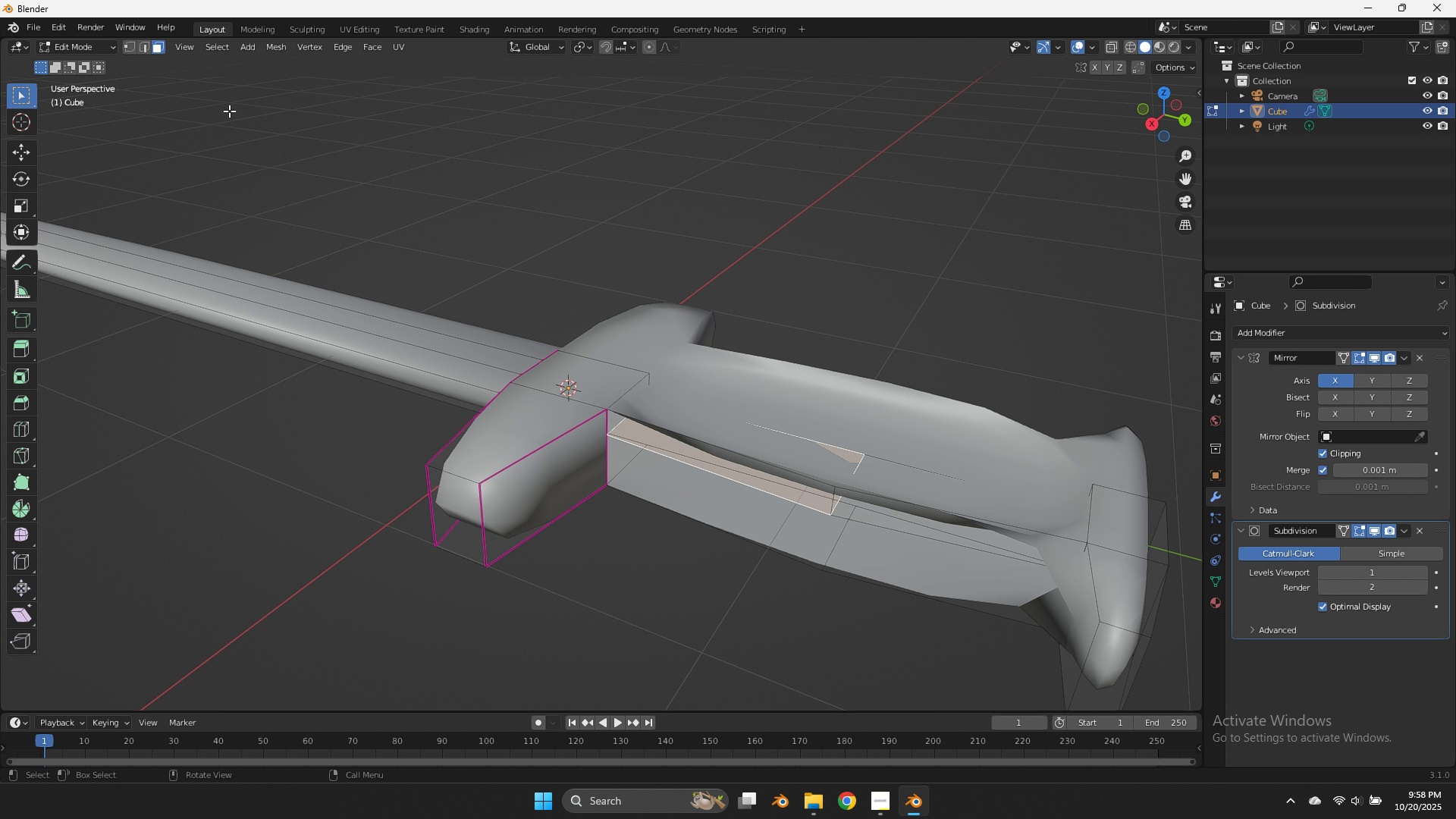 
left_click([133, 51])
 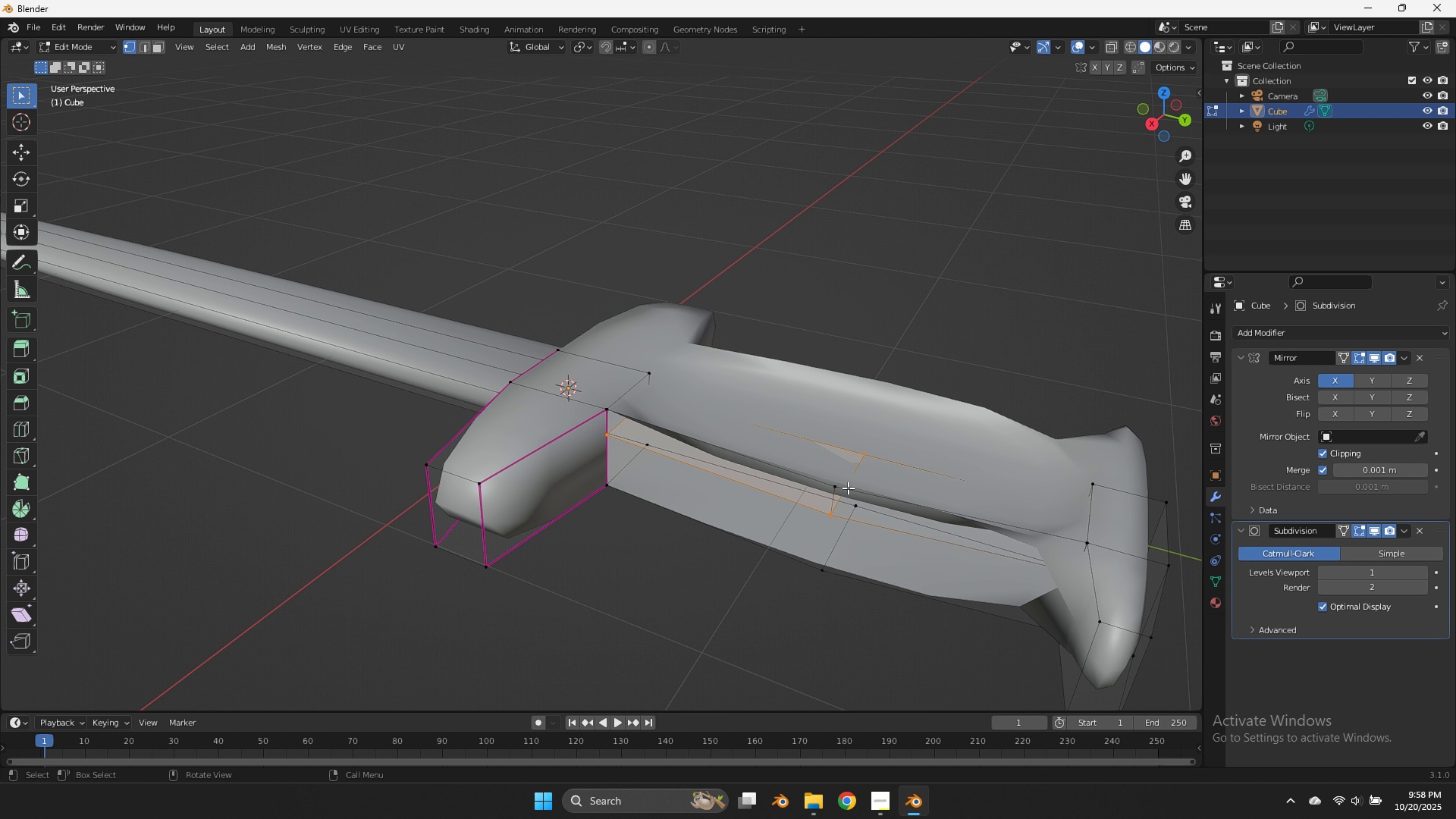 
left_click([848, 488])
 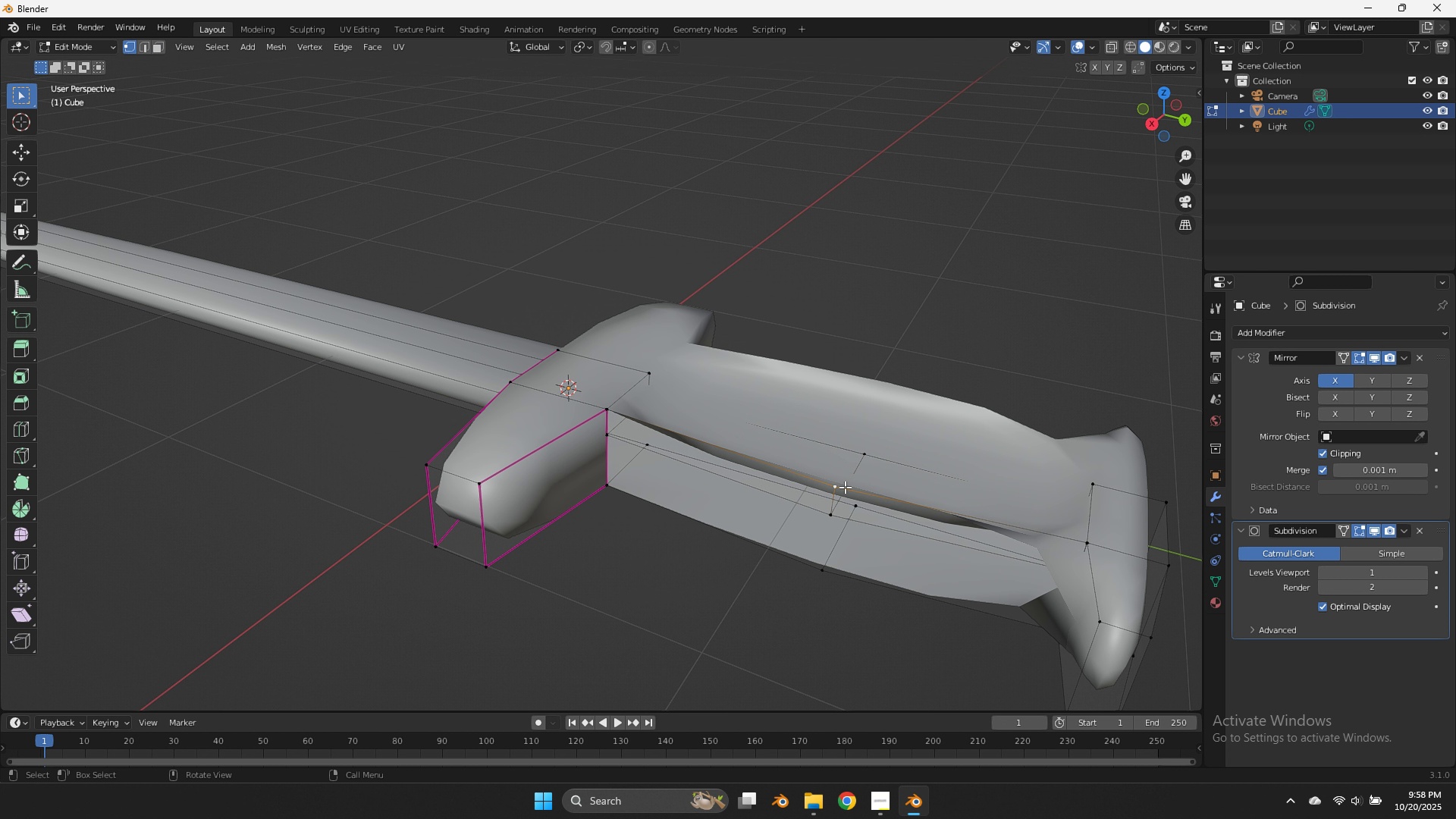 
key(X)
 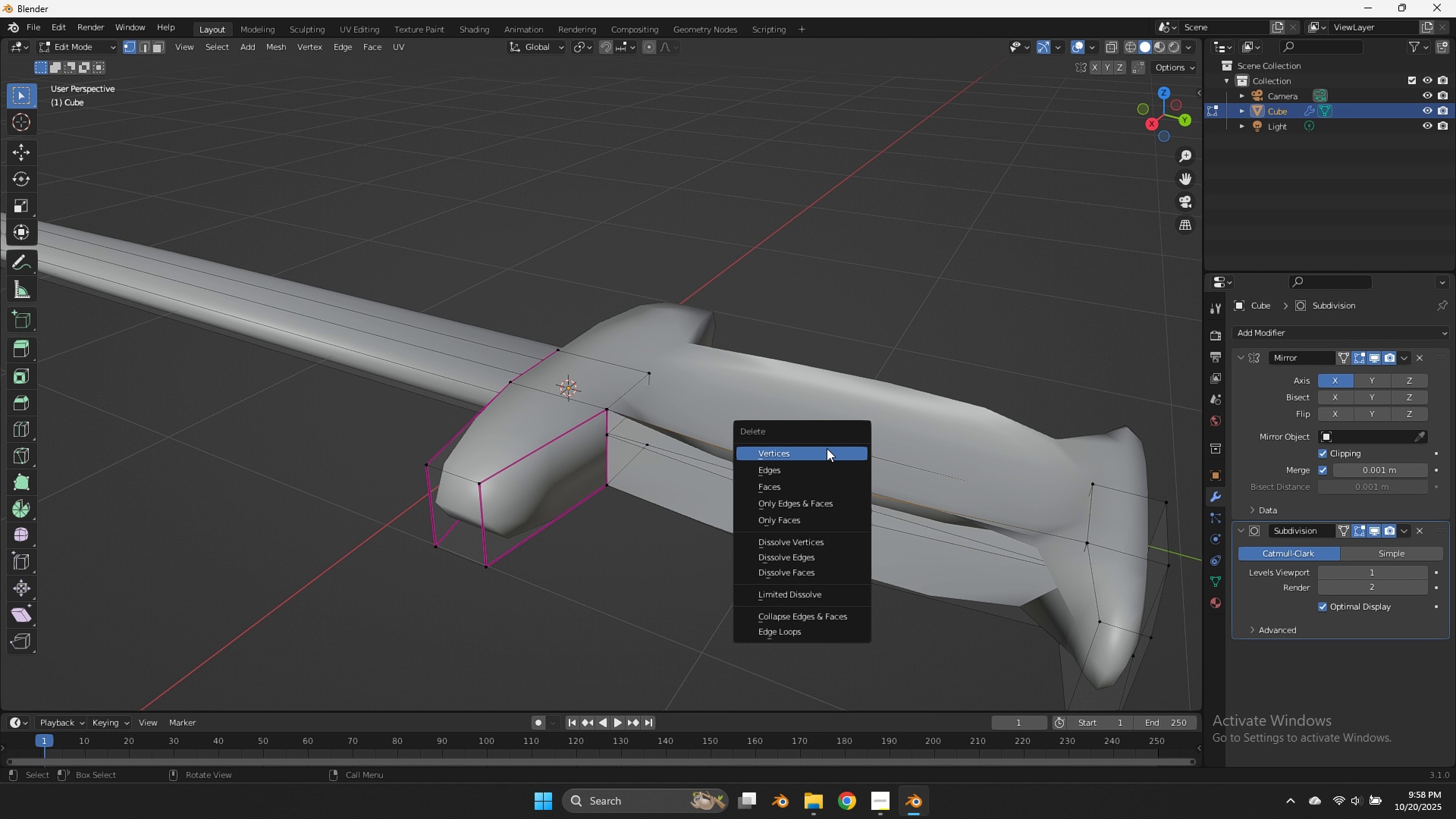 
left_click([827, 446])
 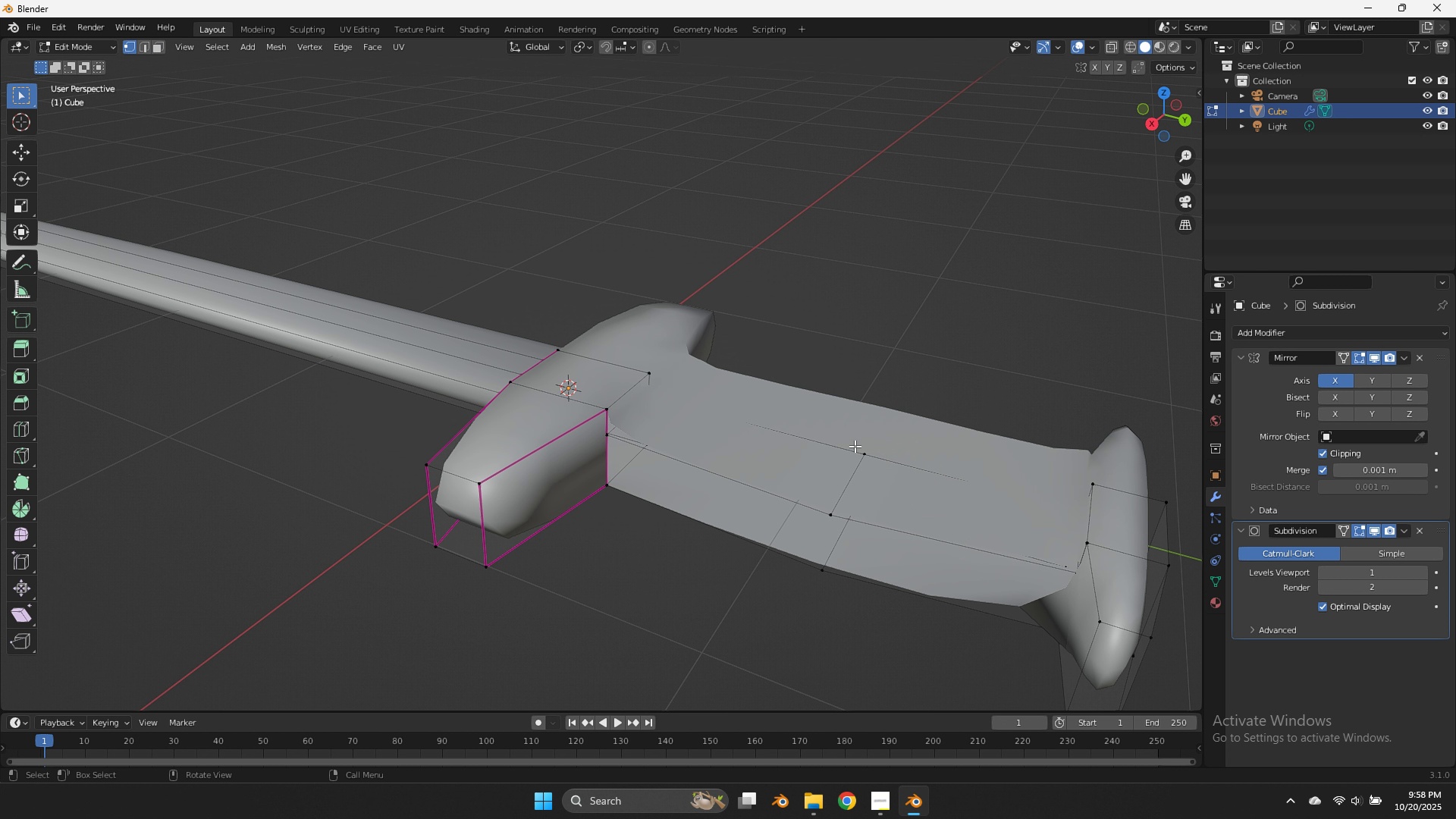 
left_click([855, 446])
 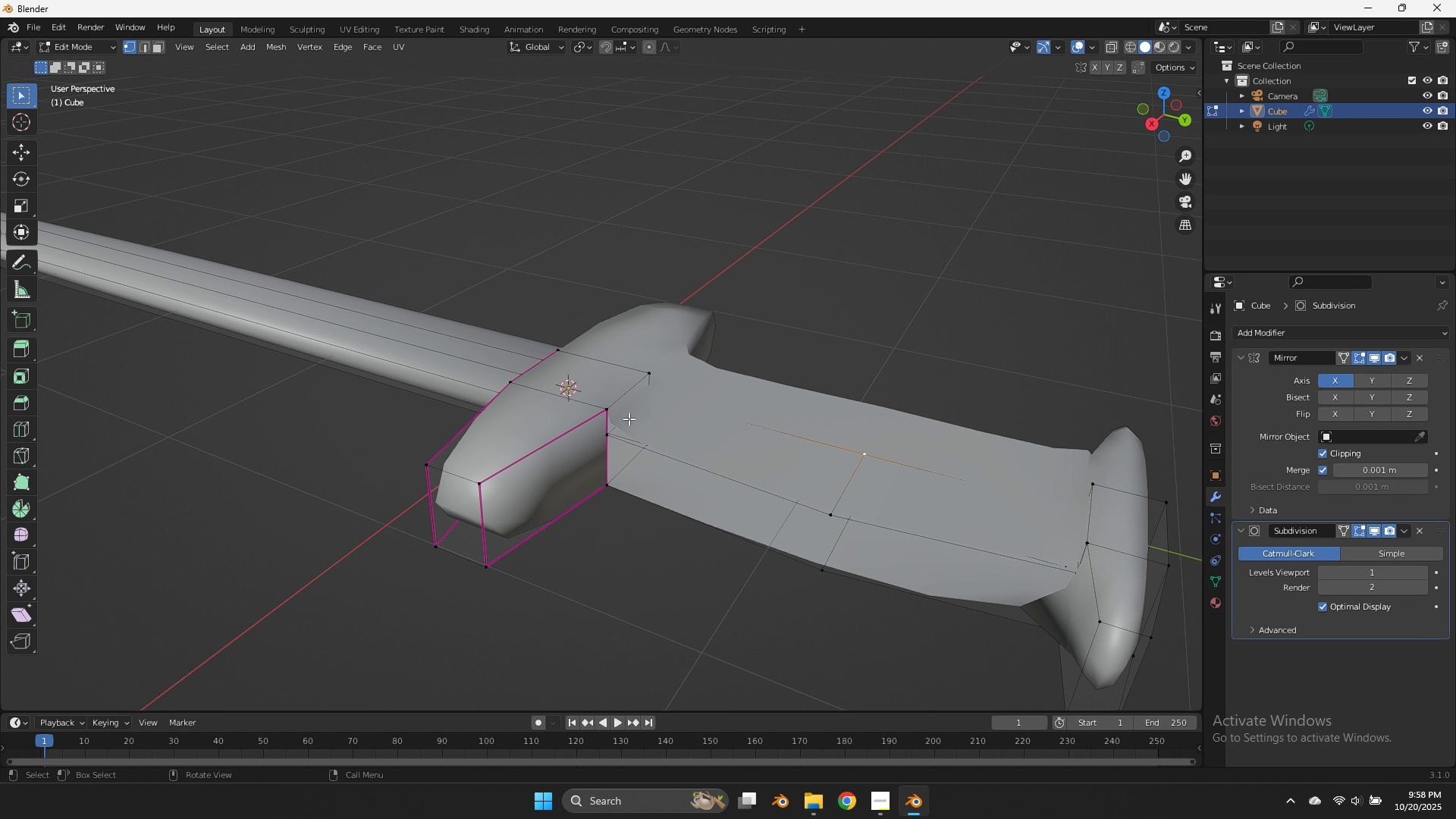 
left_click([620, 420])
 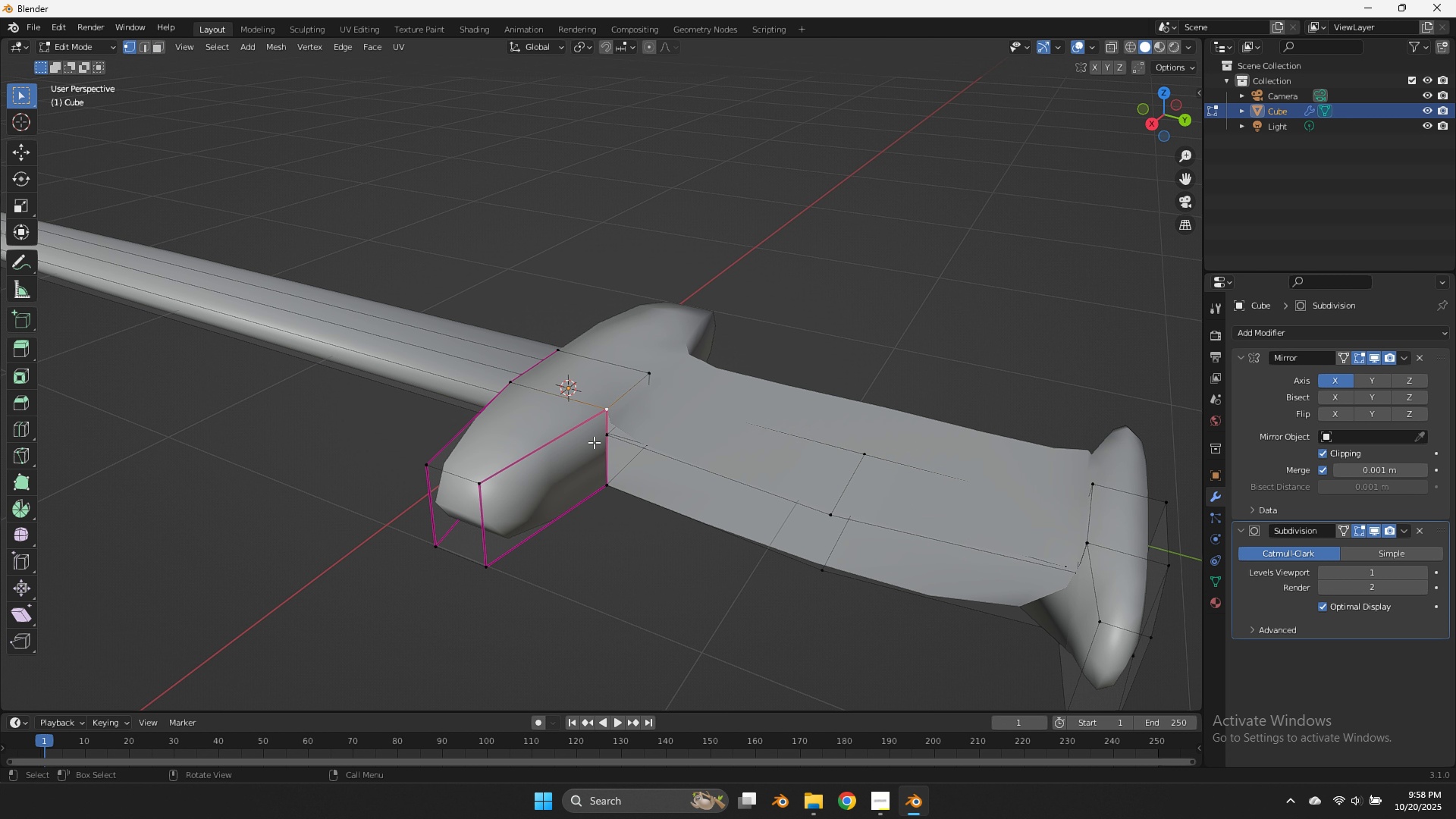 
left_click([594, 442])
 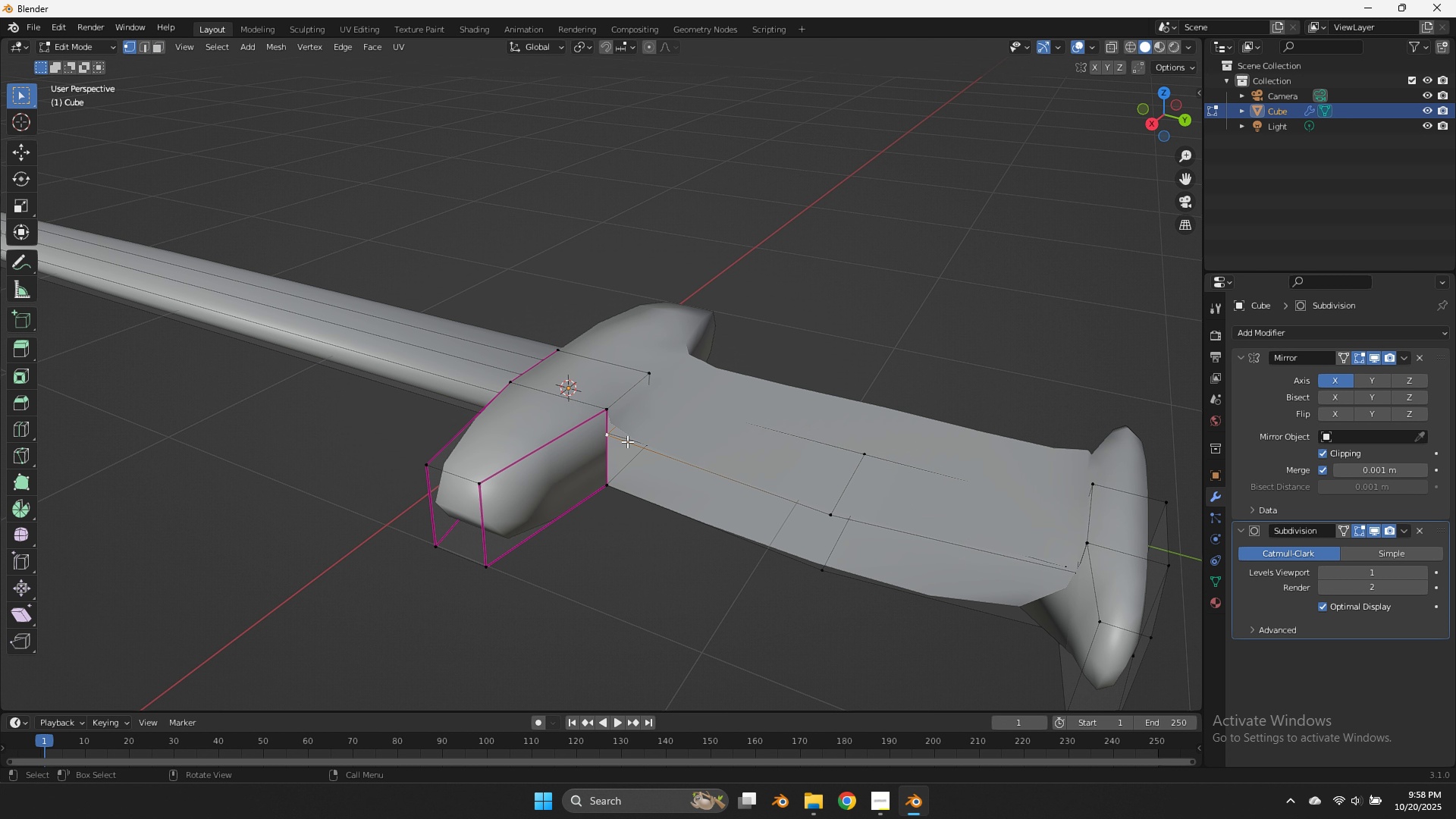 
left_click_drag(start_coordinate=[627, 441], to_coordinate=[635, 442])
 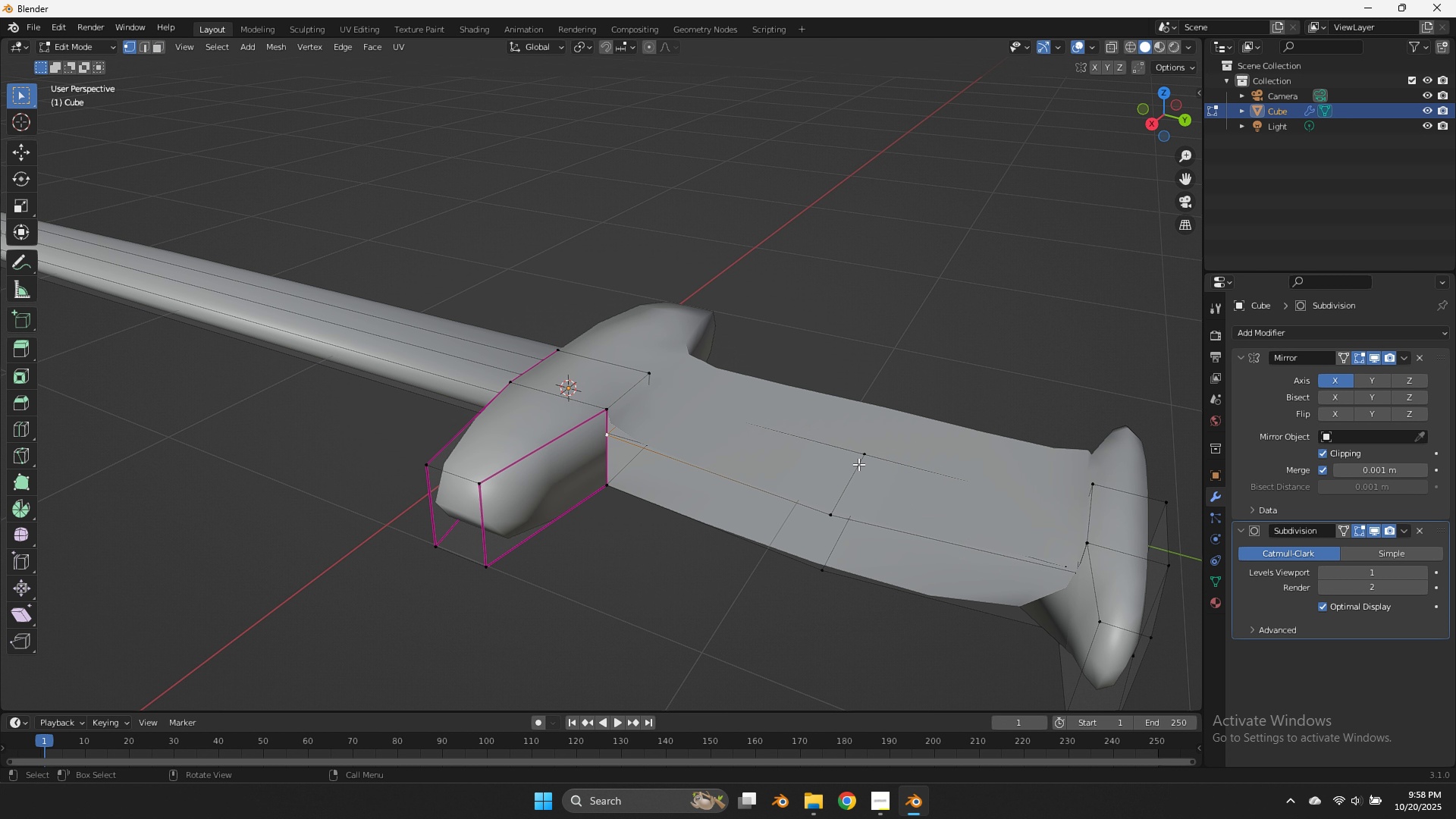 
left_click([859, 463])
 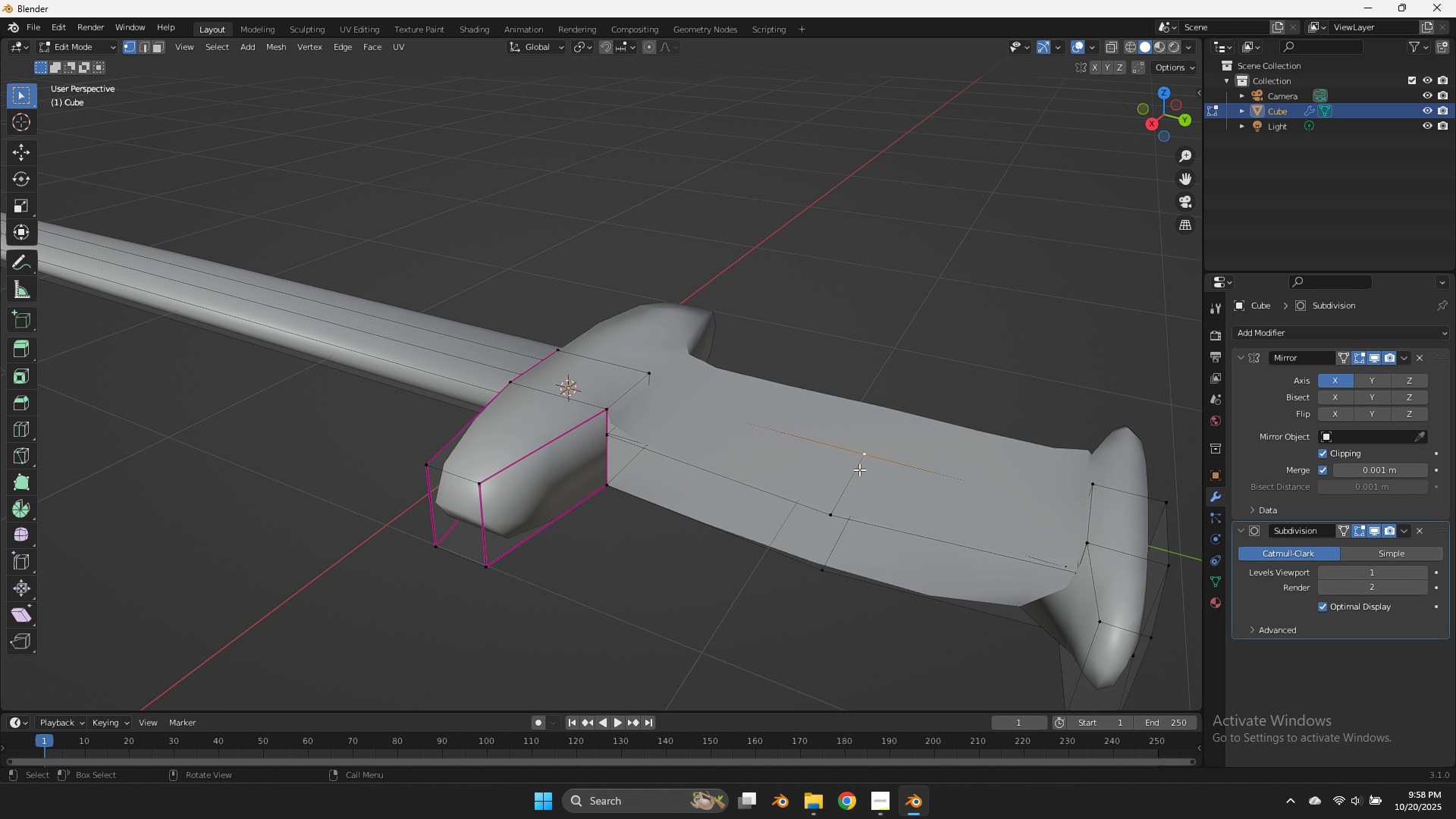 
hold_key(key=ShiftLeft, duration=0.44)
double_click([843, 508])
 